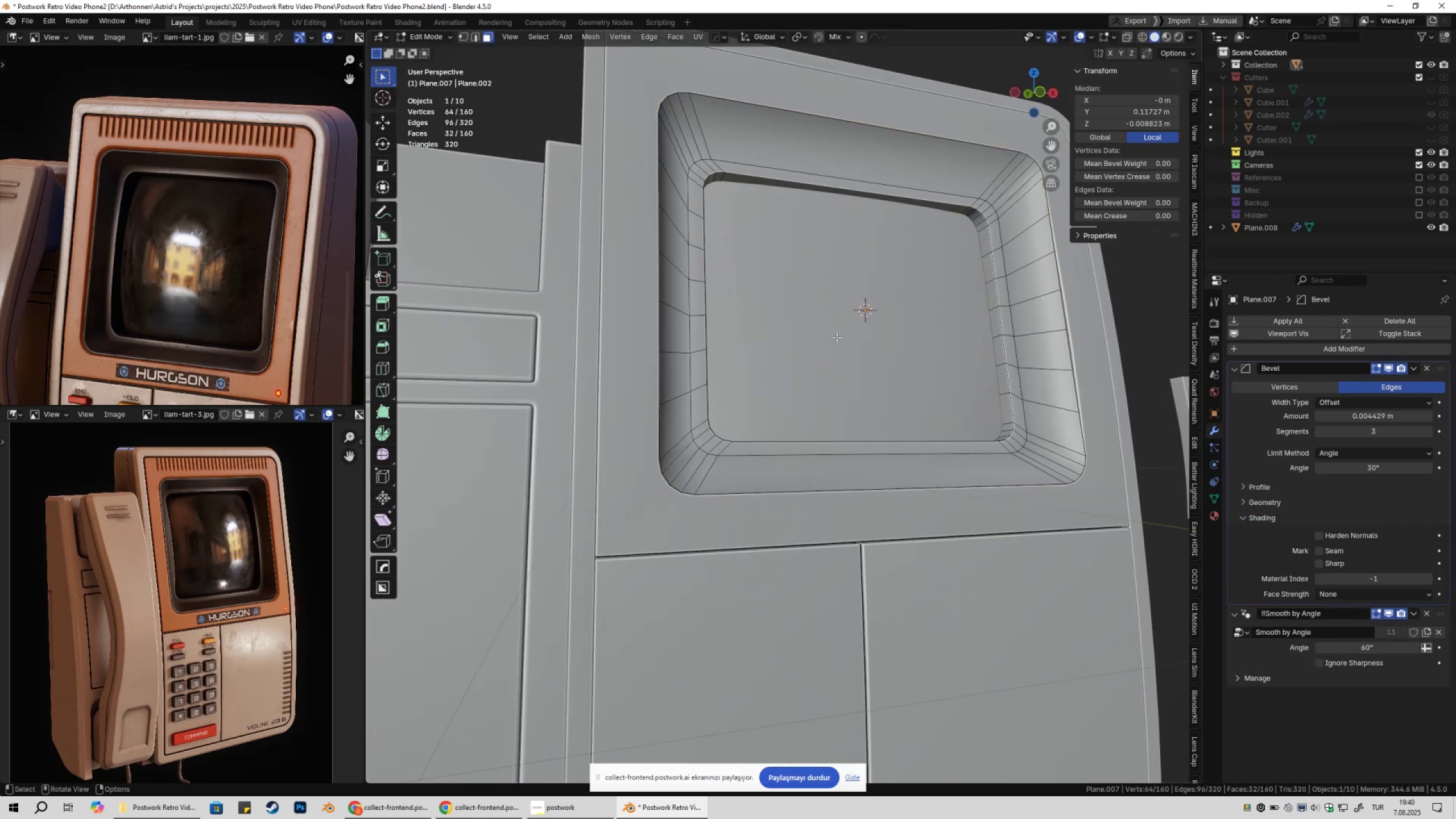 
key(Tab)
 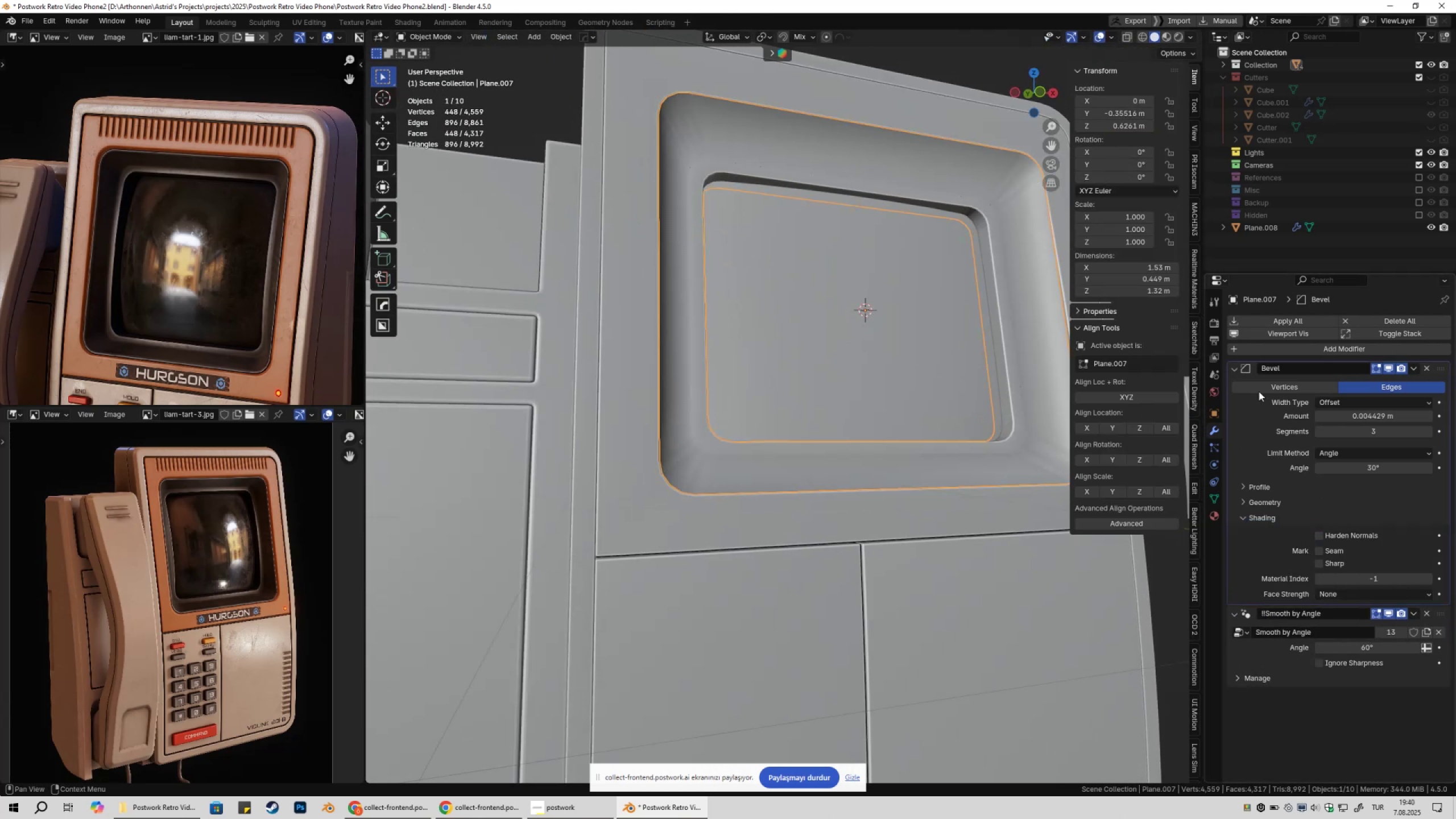 
left_click([1236, 370])
 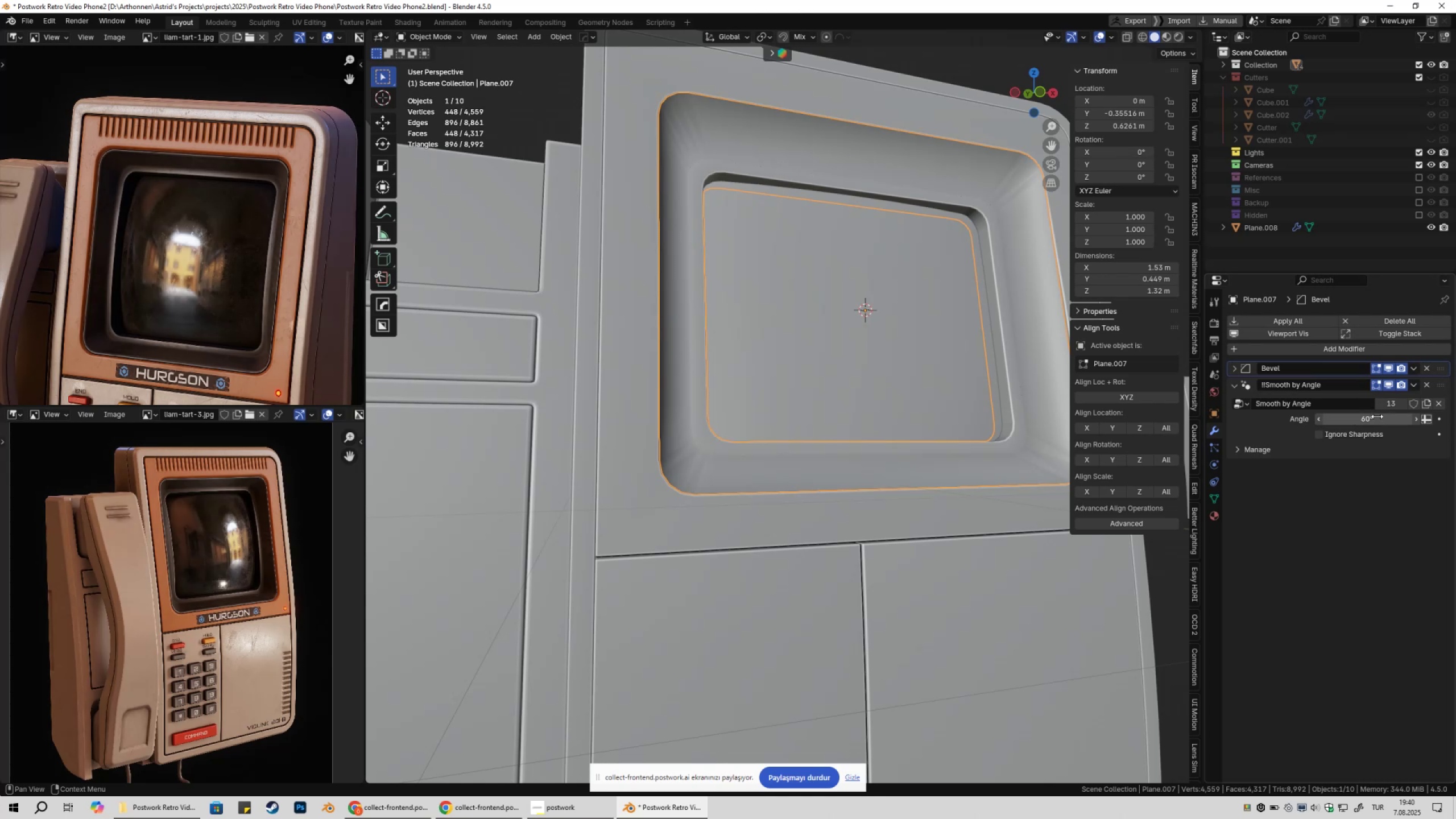 
left_click_drag(start_coordinate=[1377, 417], to_coordinate=[435, 445])
 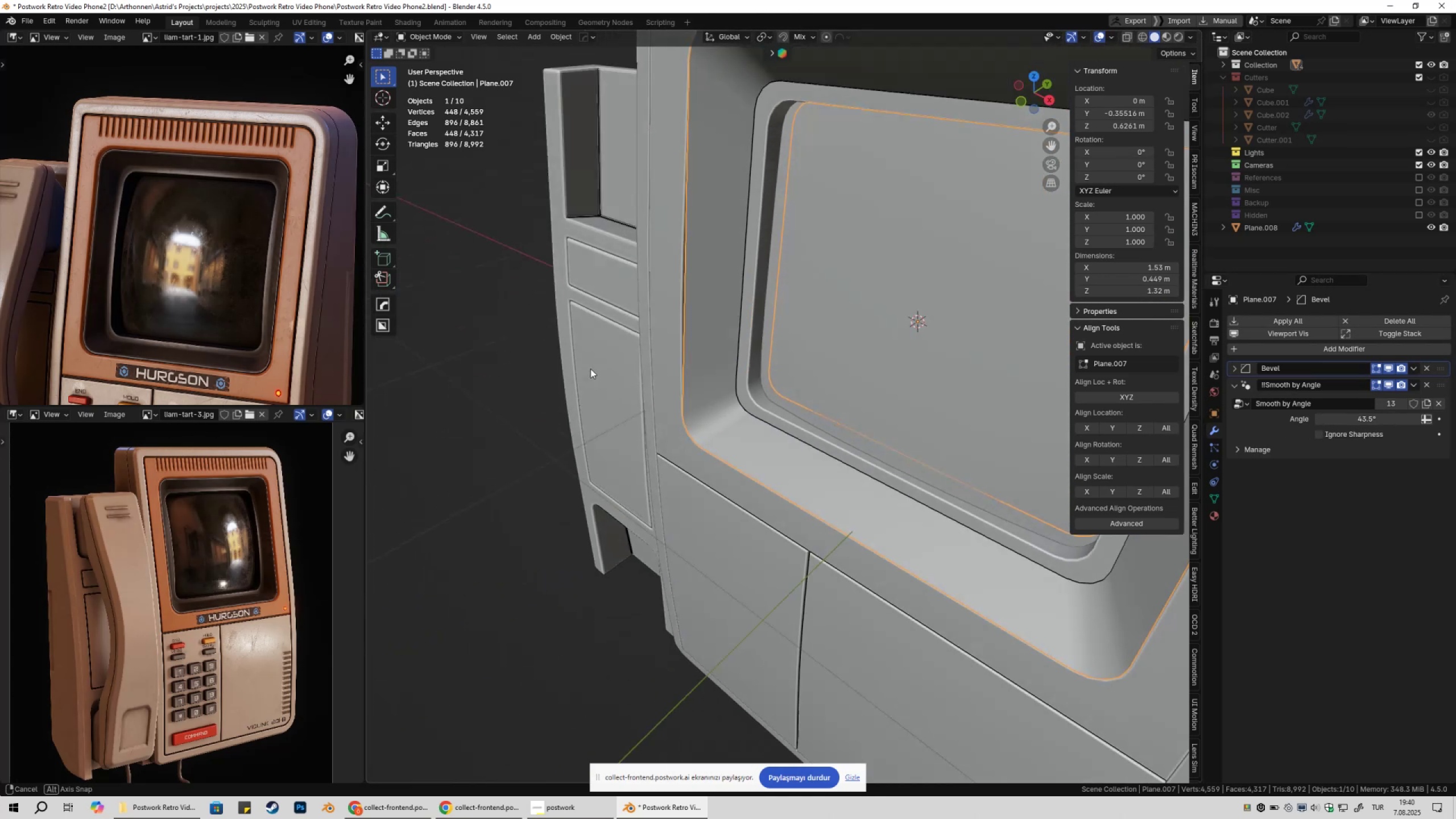 
scroll: coordinate [686, 467], scroll_direction: up, amount: 8.0
 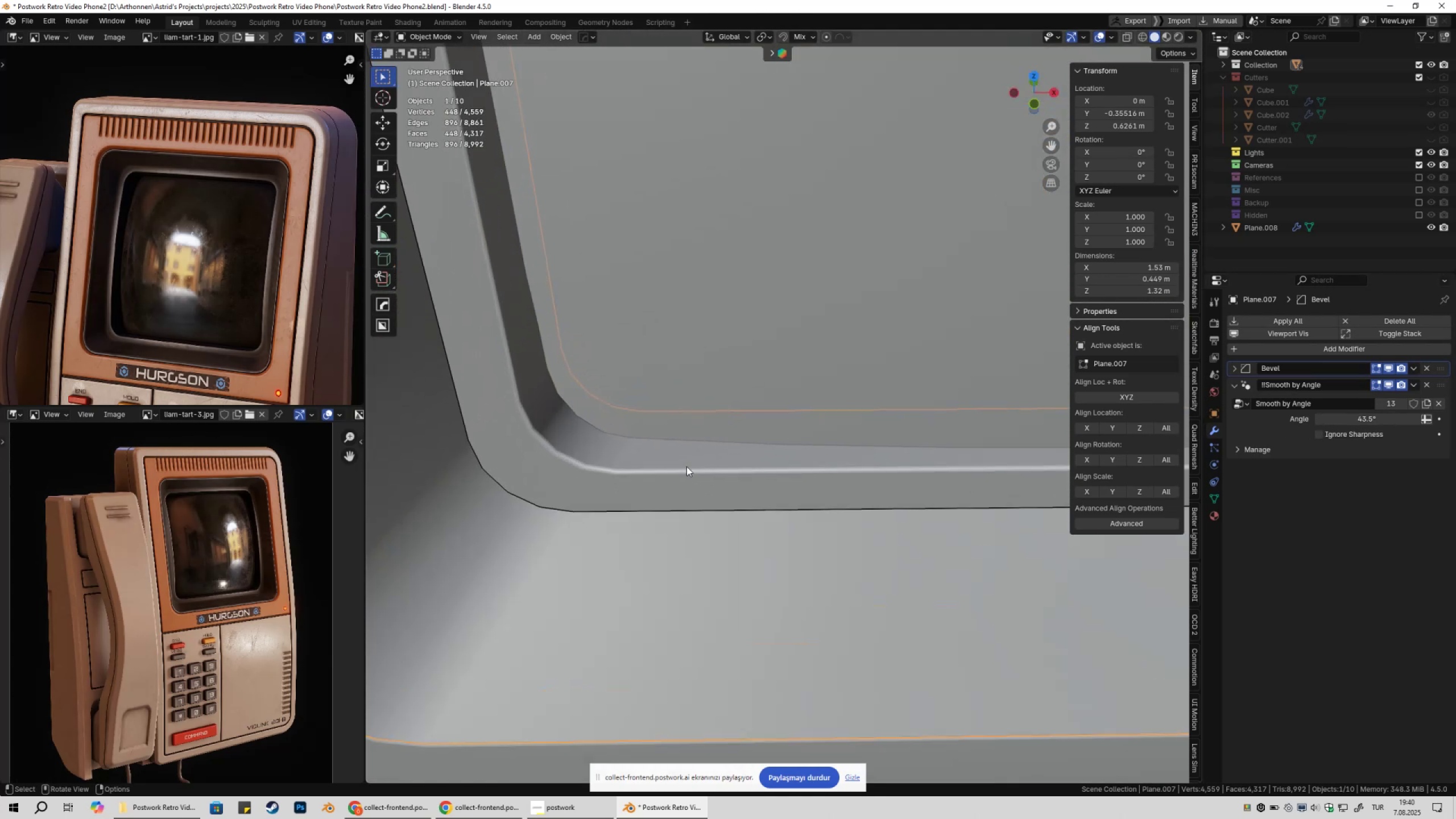 
hold_key(key=ShiftLeft, duration=0.36)
 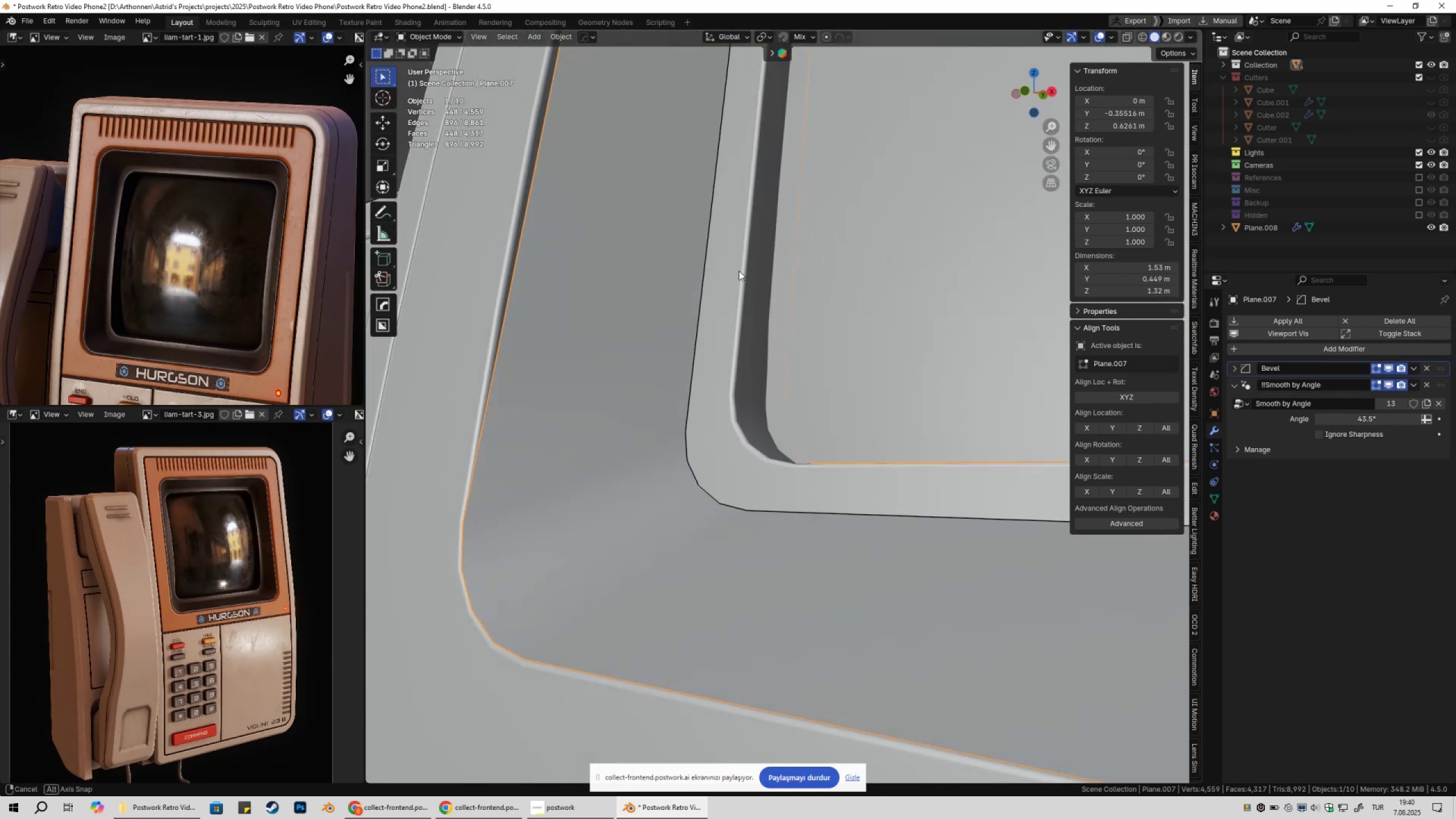 
scroll: coordinate [831, 358], scroll_direction: down, amount: 13.0
 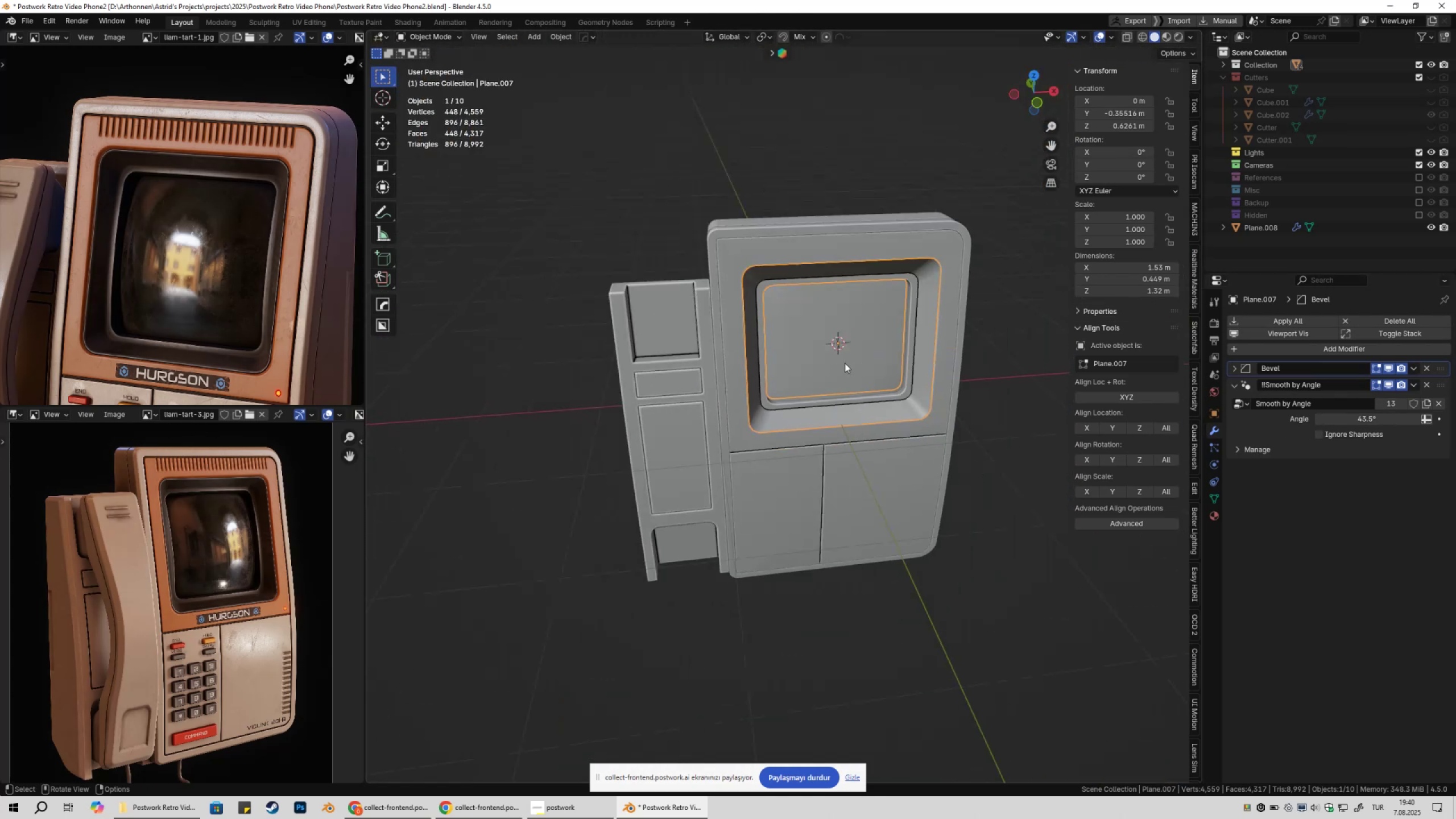 
key(Shift+ShiftLeft)
 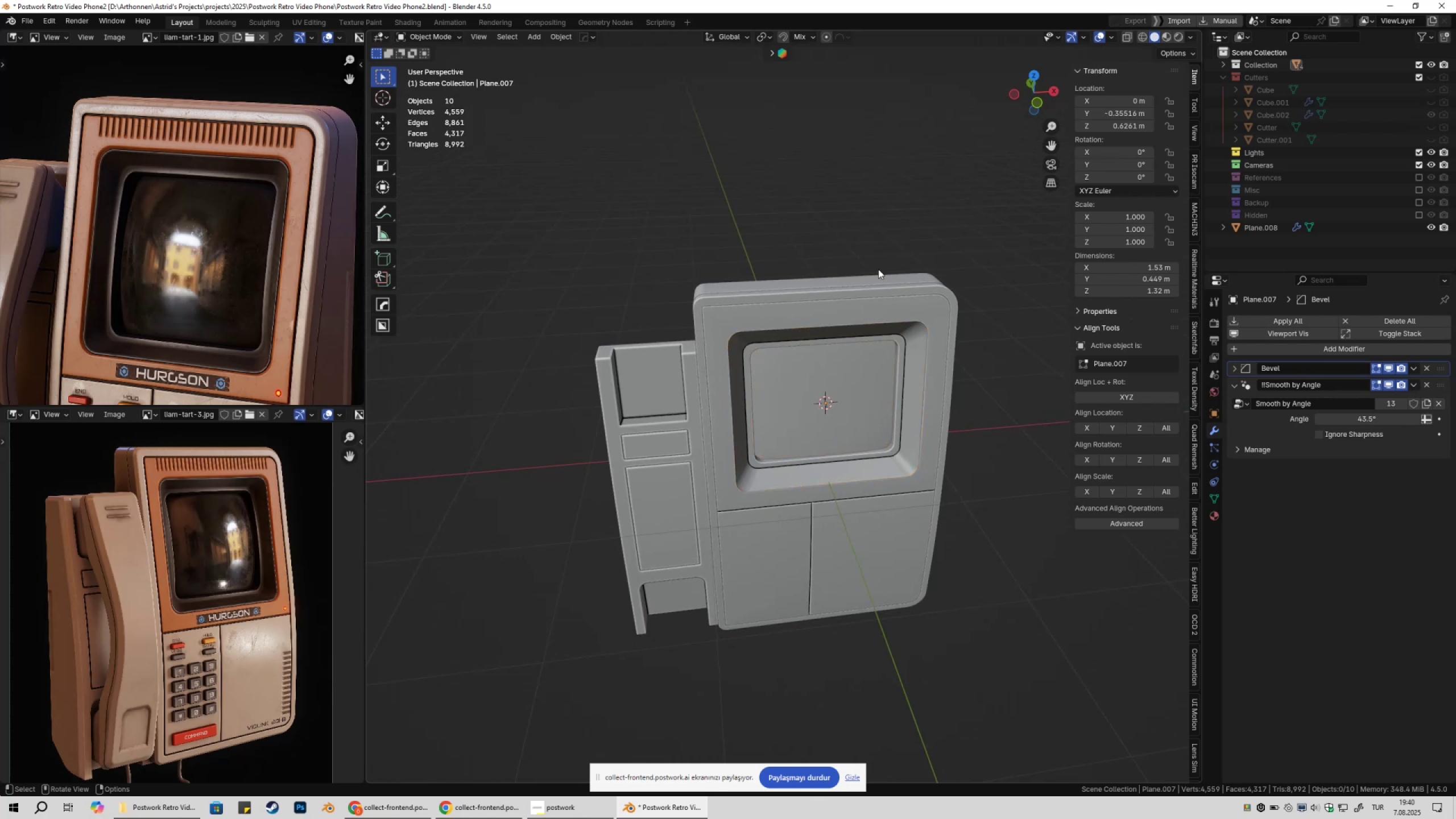 
key(Shift+ShiftLeft)
 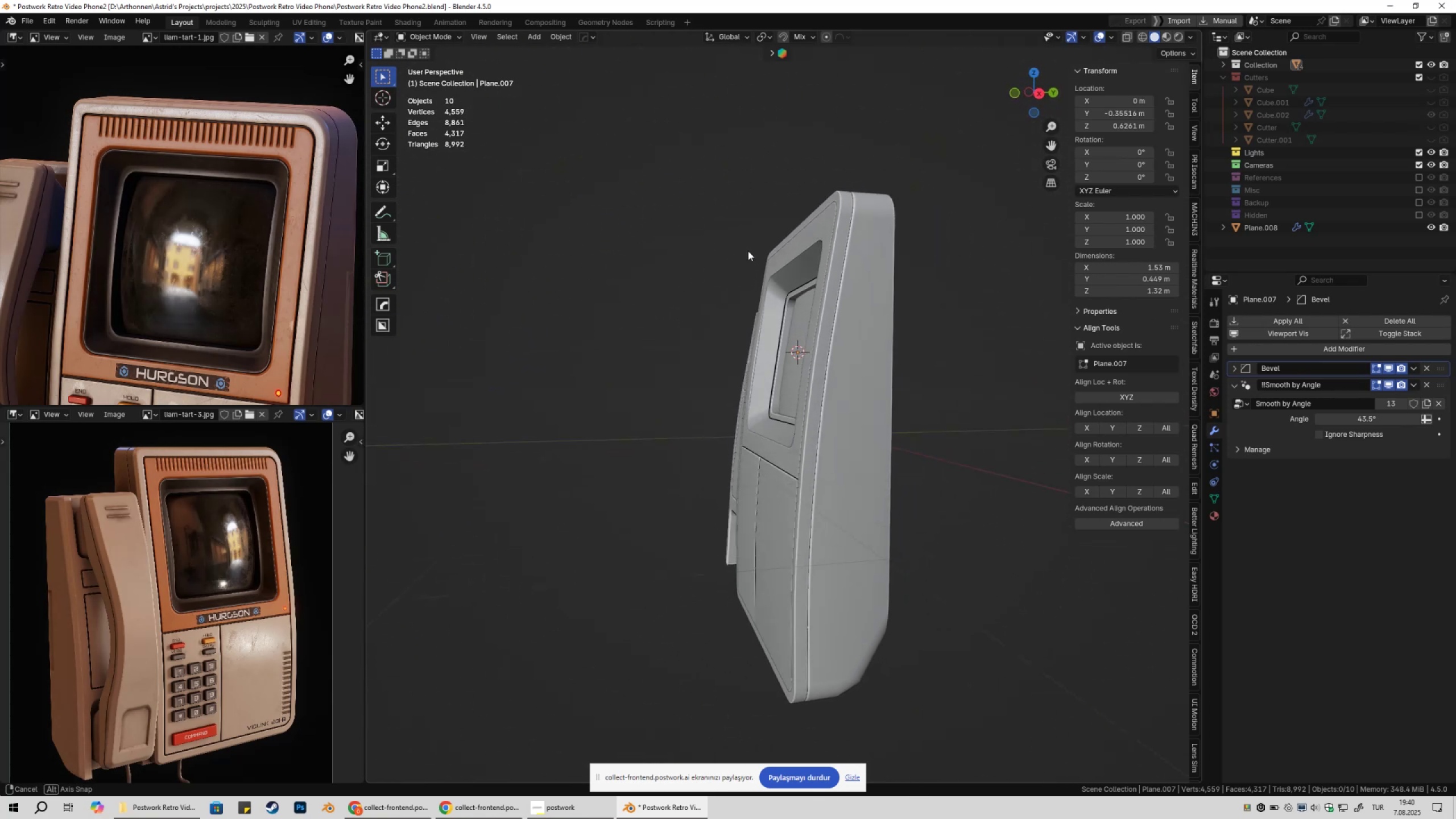 
wait(7.63)
 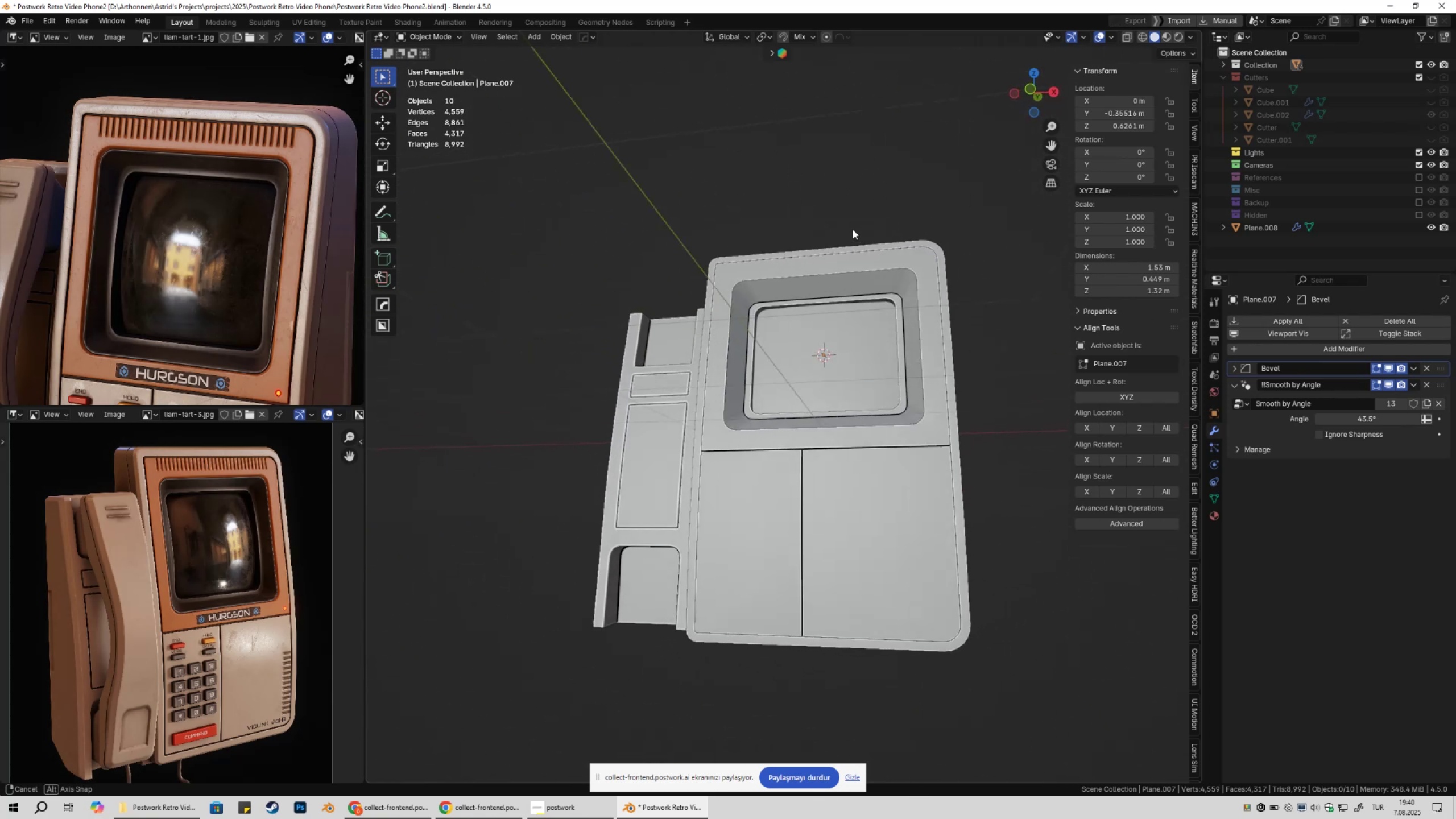 
left_click([816, 289])
 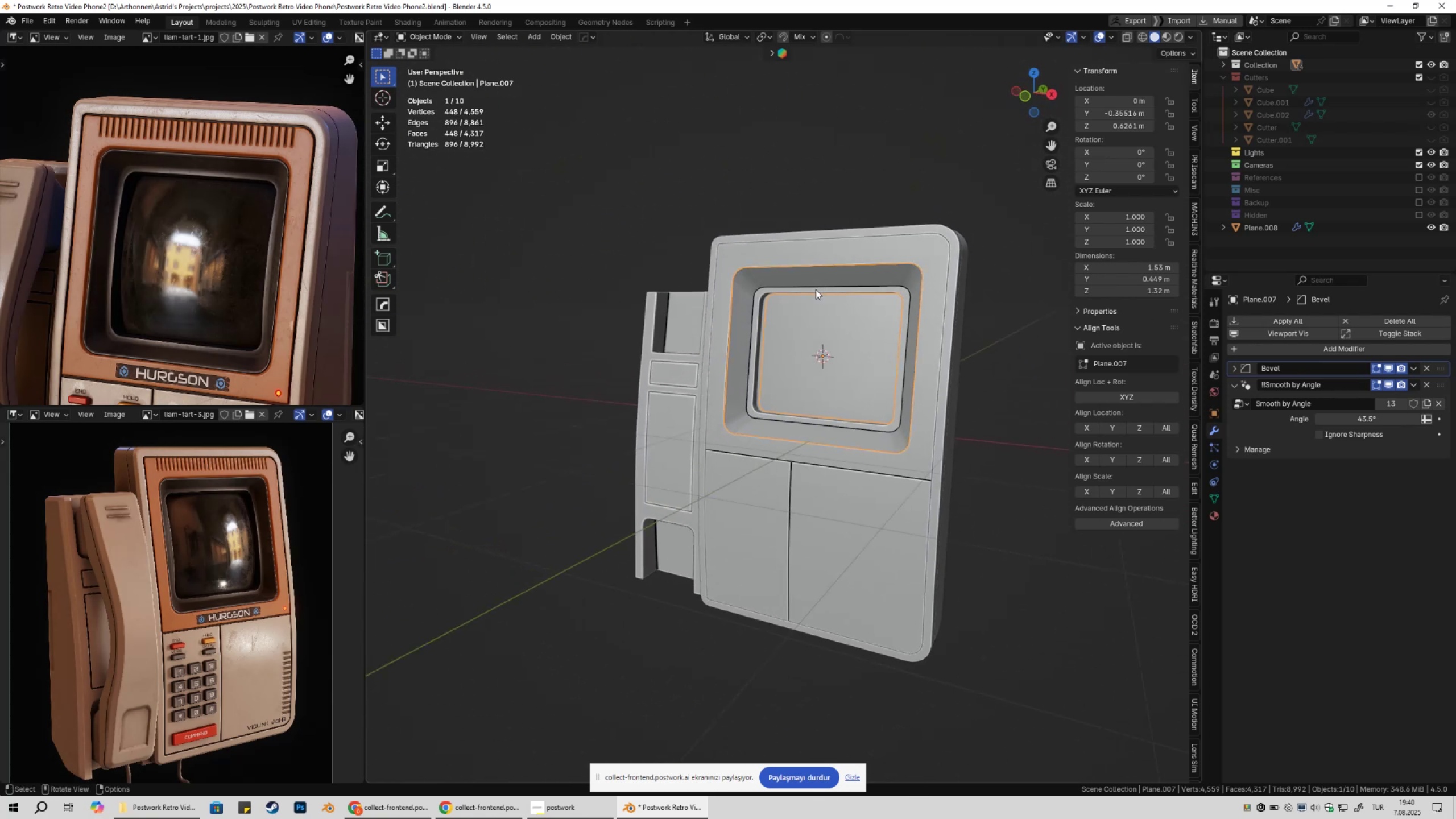 
key(Tab)
 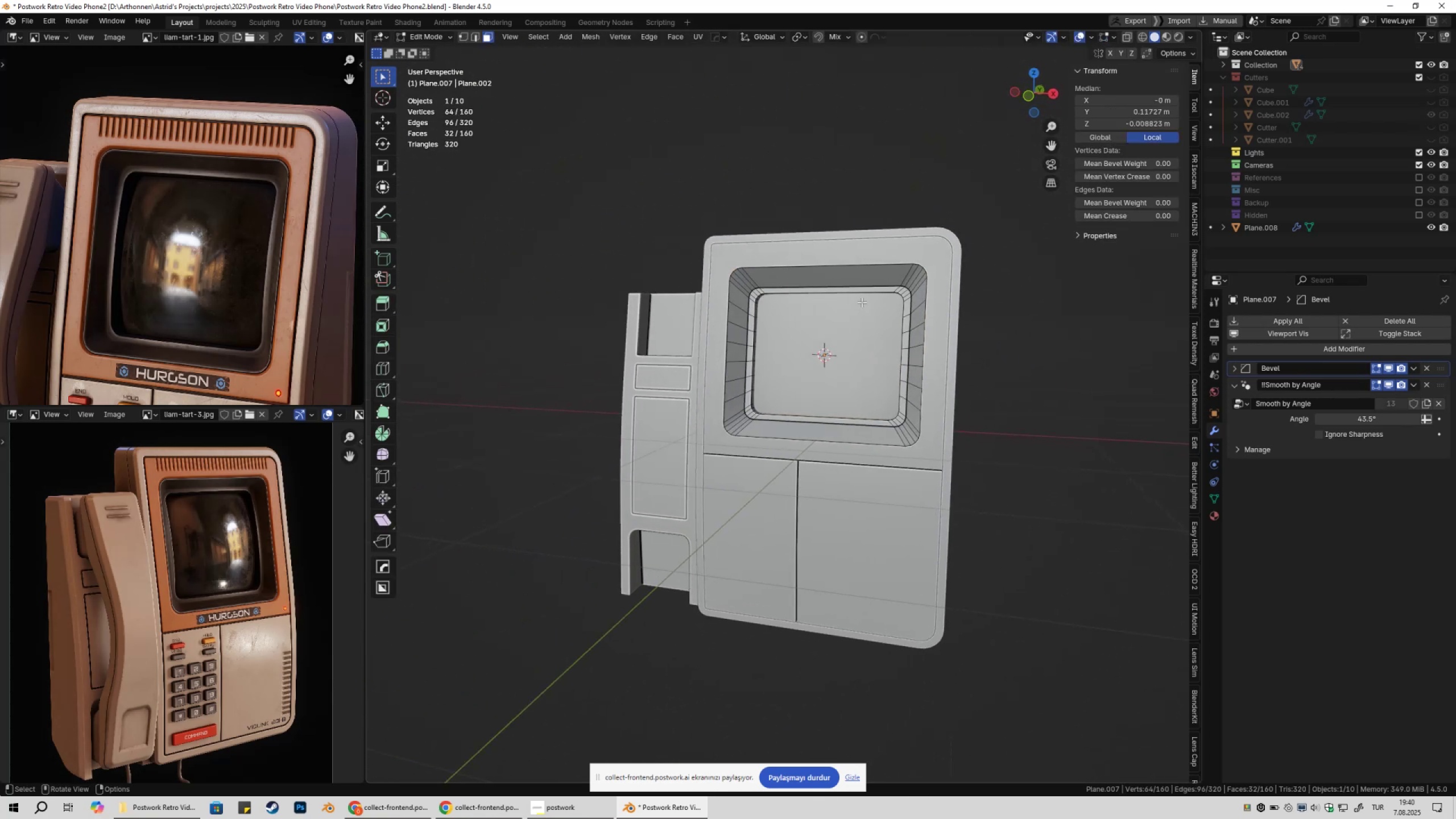 
key(NumpadDivide)
 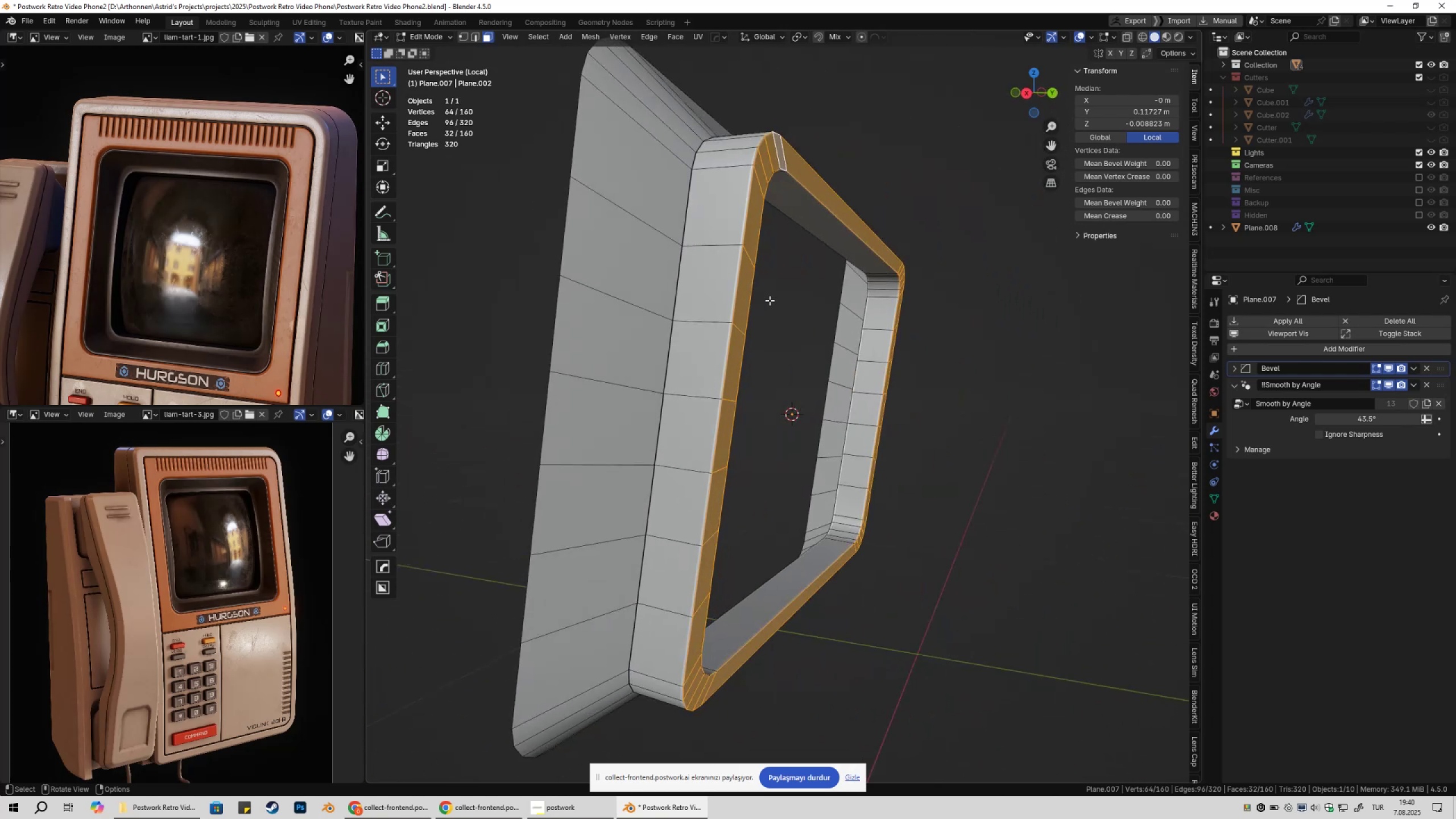 
key(Control+NumpadAdd)
 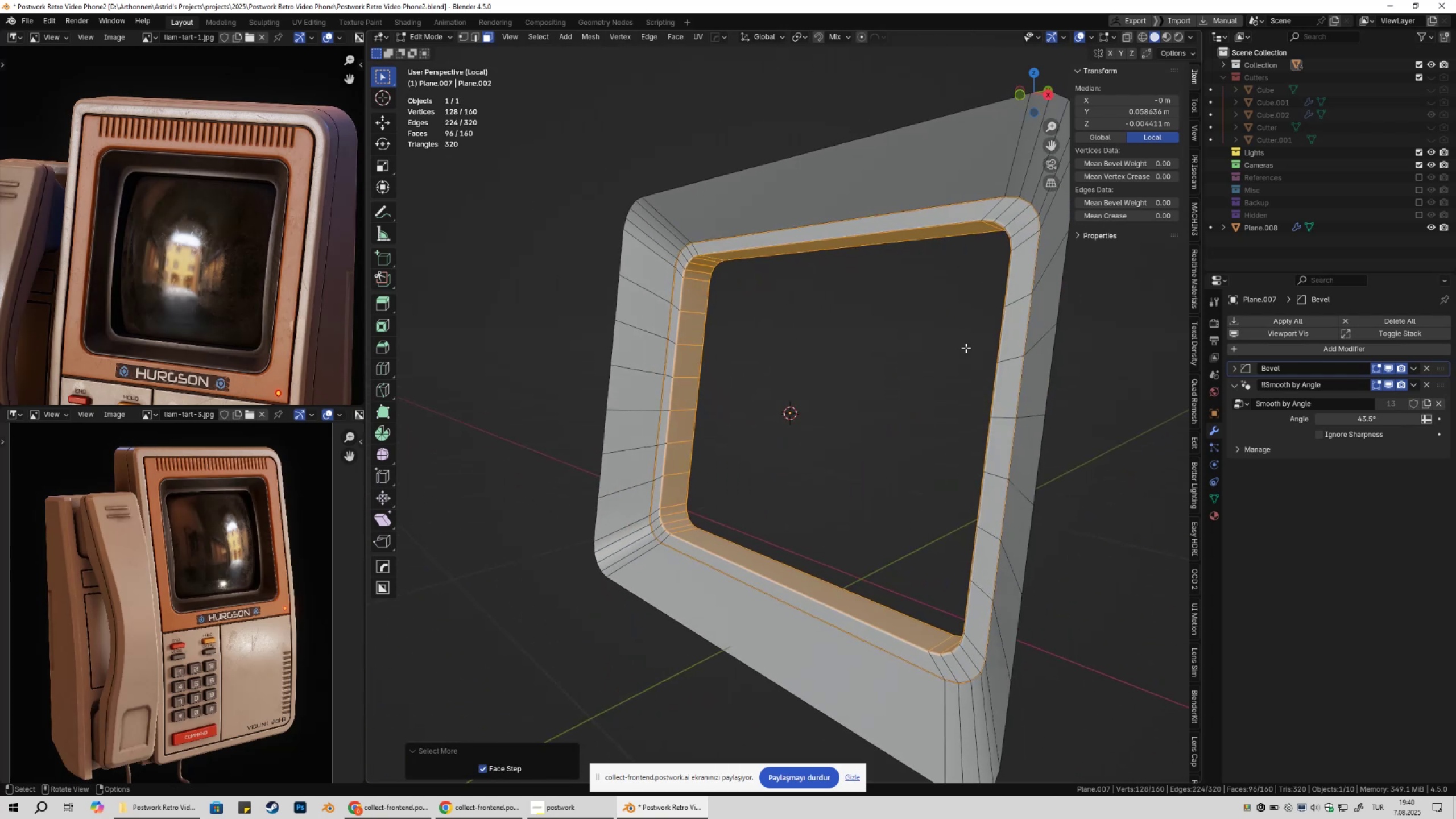 
key(3)
 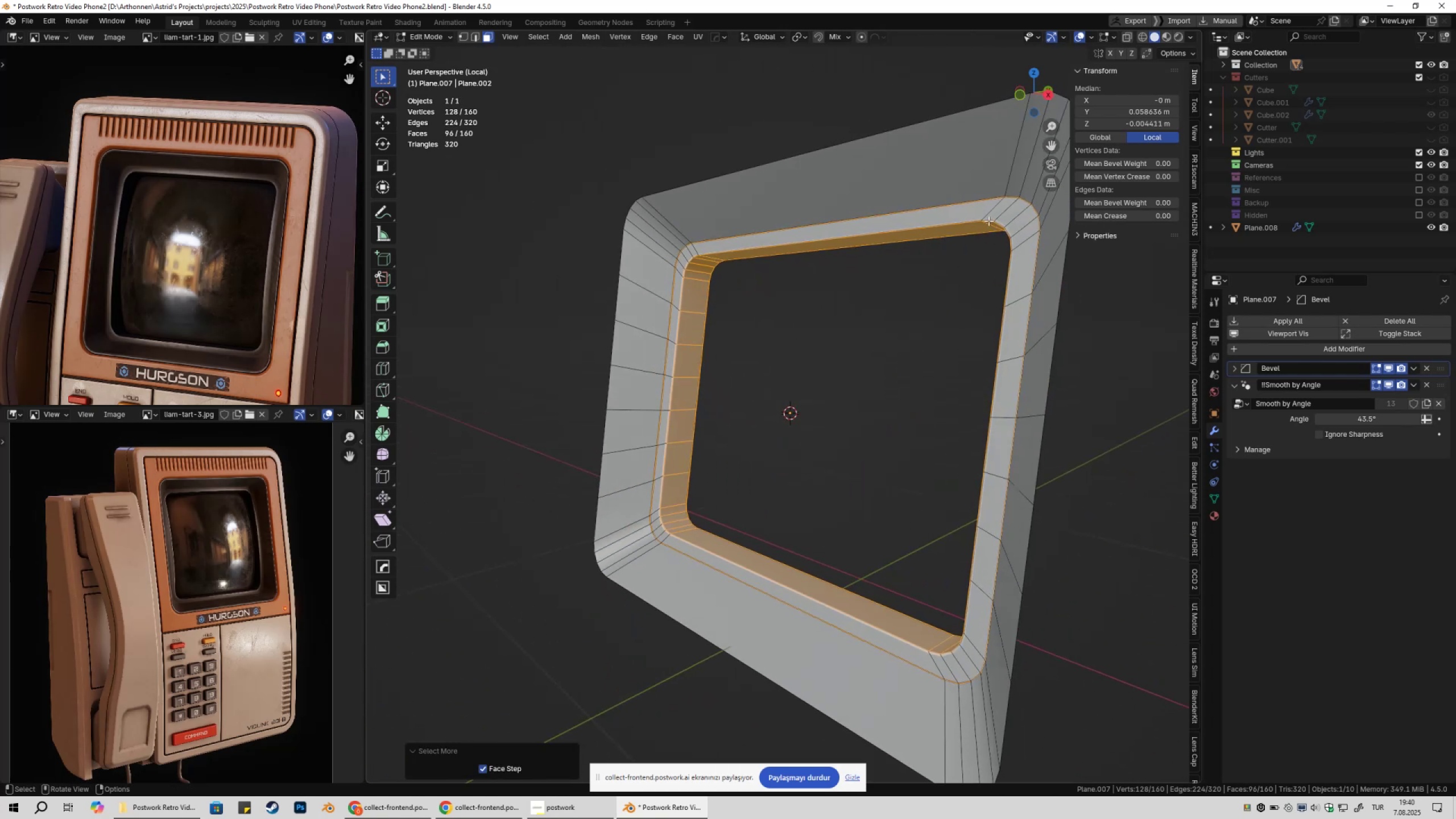 
hold_key(key=ShiftLeft, duration=0.67)
hold_key(key=AltLeft, duration=0.51)
left_click([991, 209])
 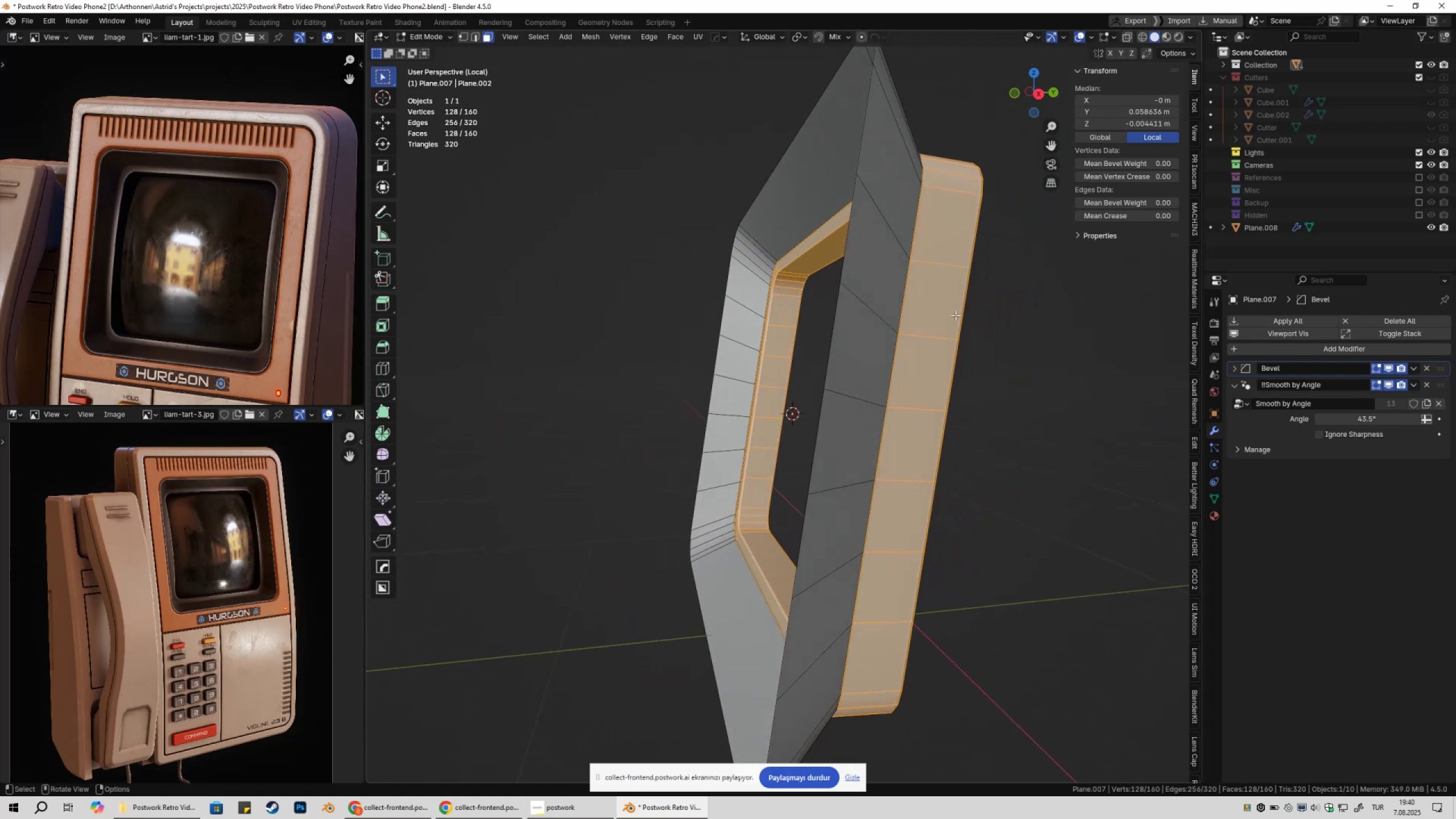 
type(gyy)
key(Escape)
type(/)
 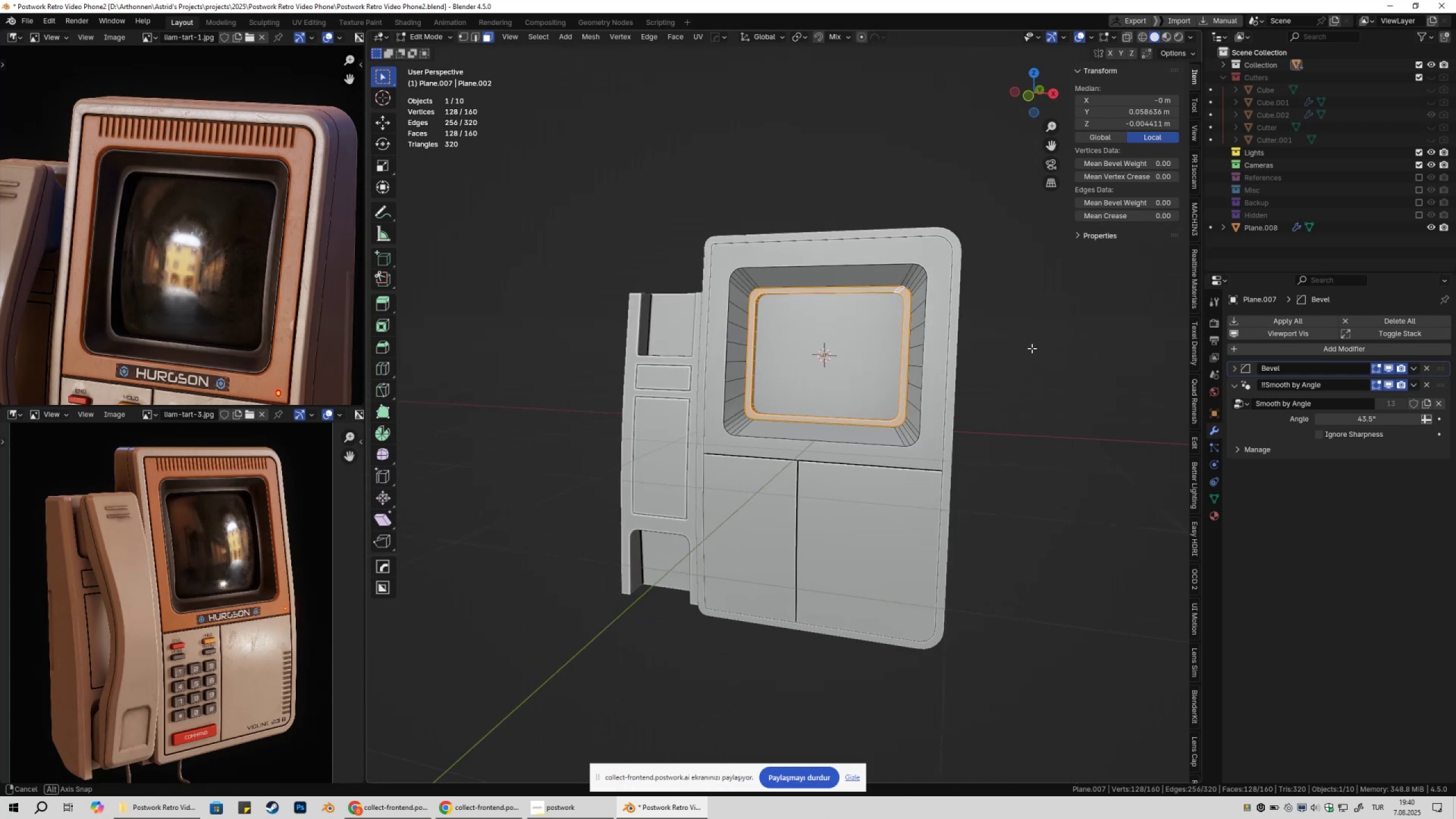 
scroll: coordinate [983, 349], scroll_direction: up, amount: 2.0
 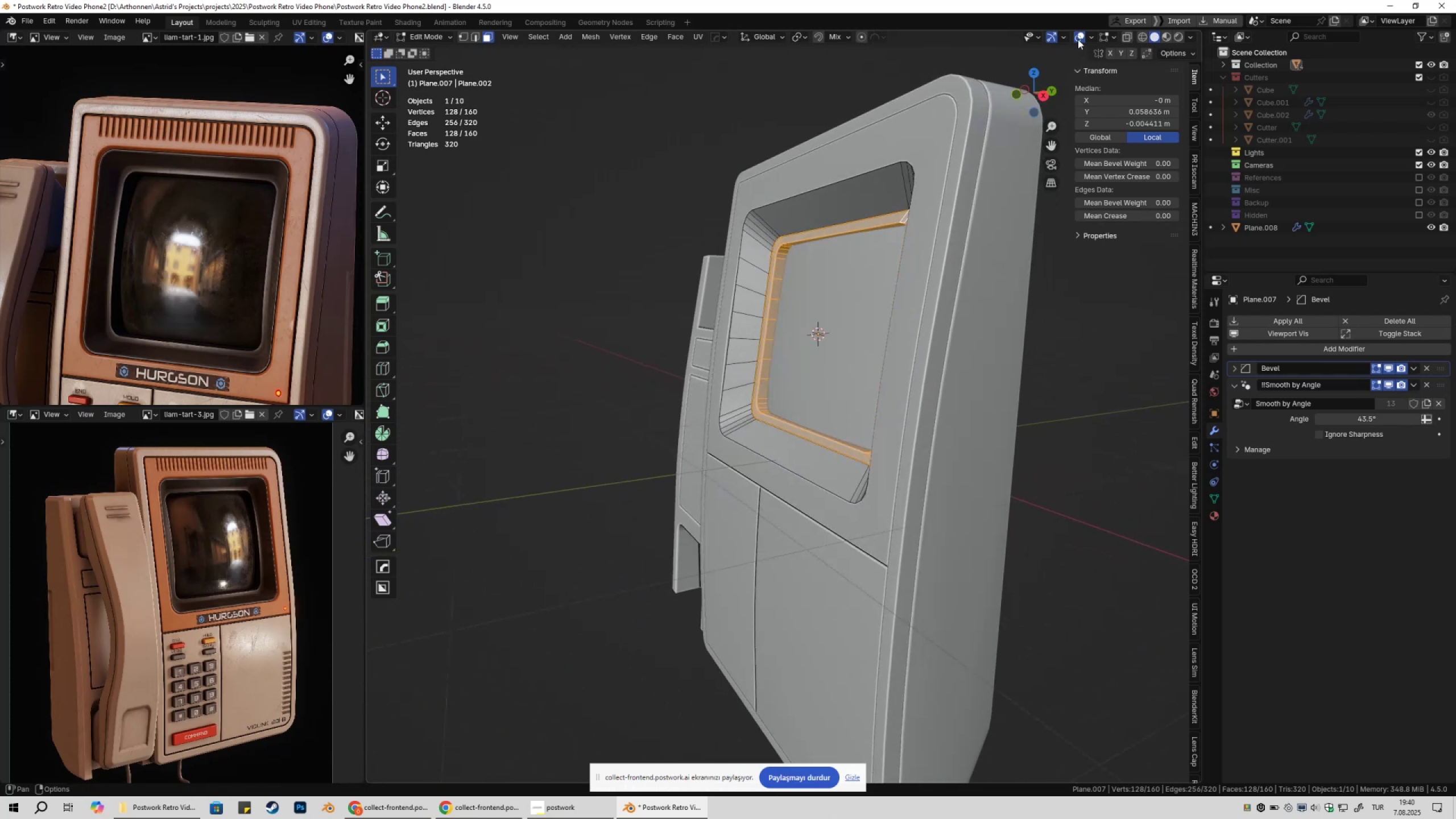 
left_click([1079, 36])
 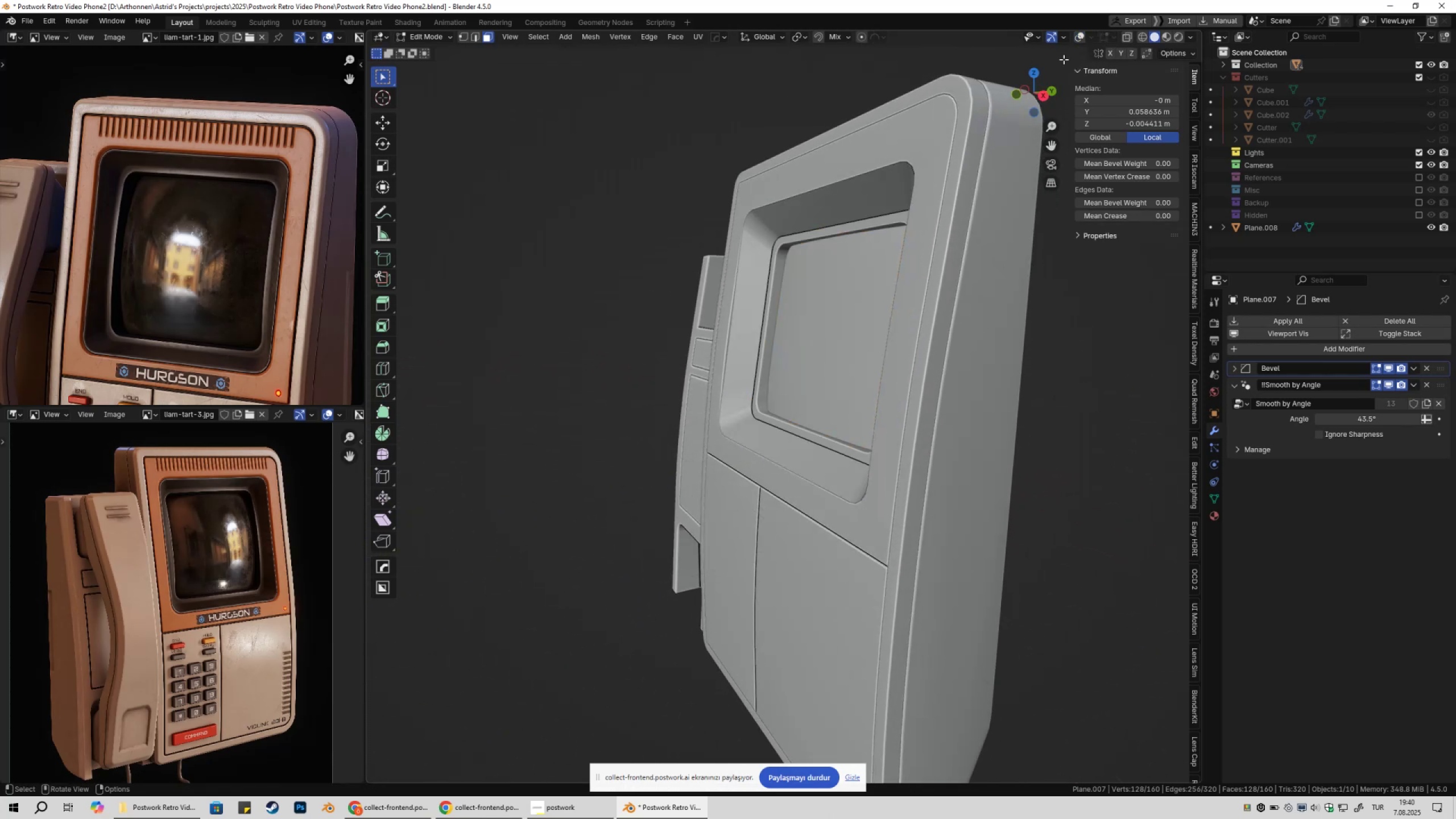 
type(gyy)
 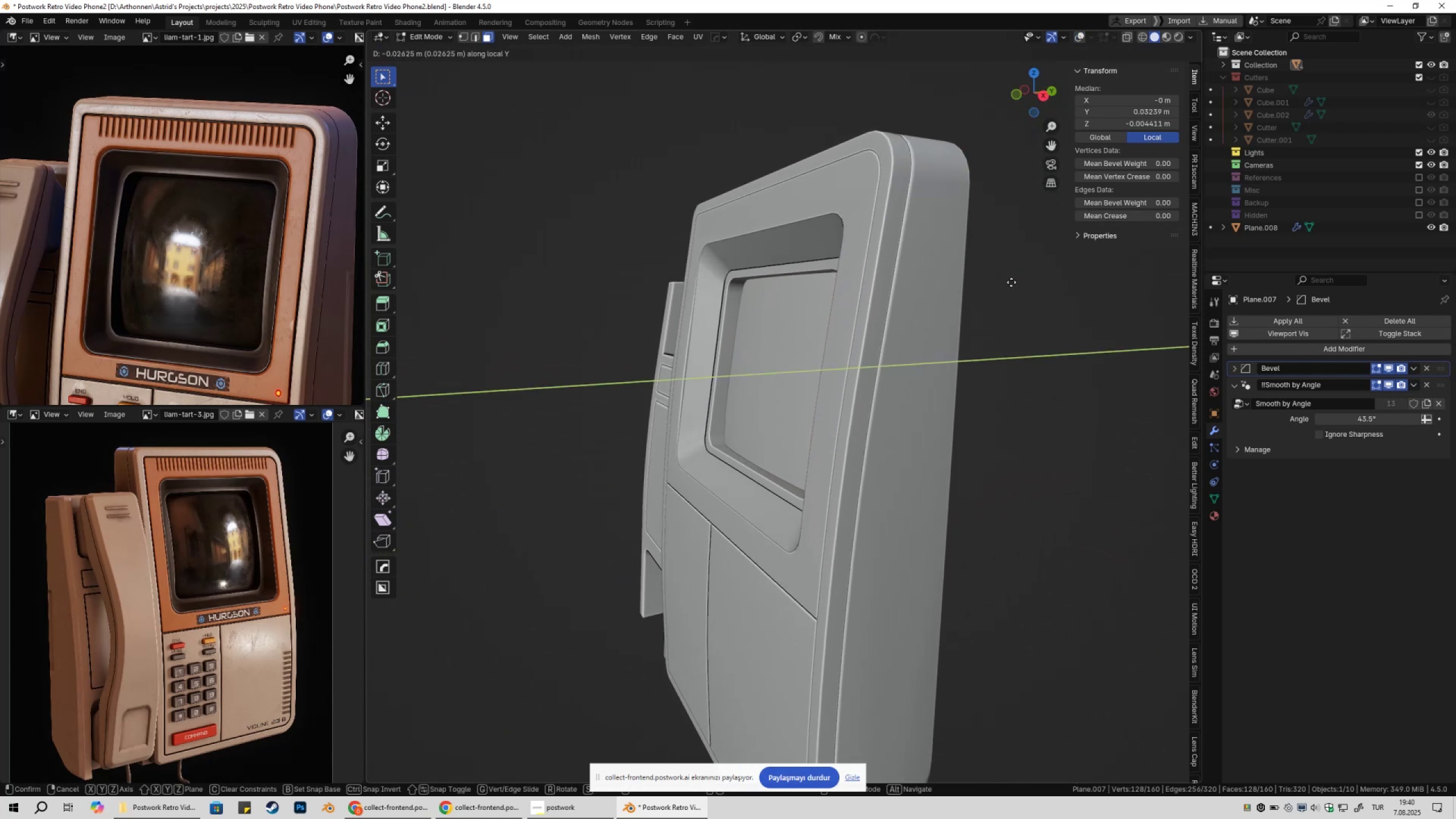 
hold_key(key=ShiftLeft, duration=1.52)
 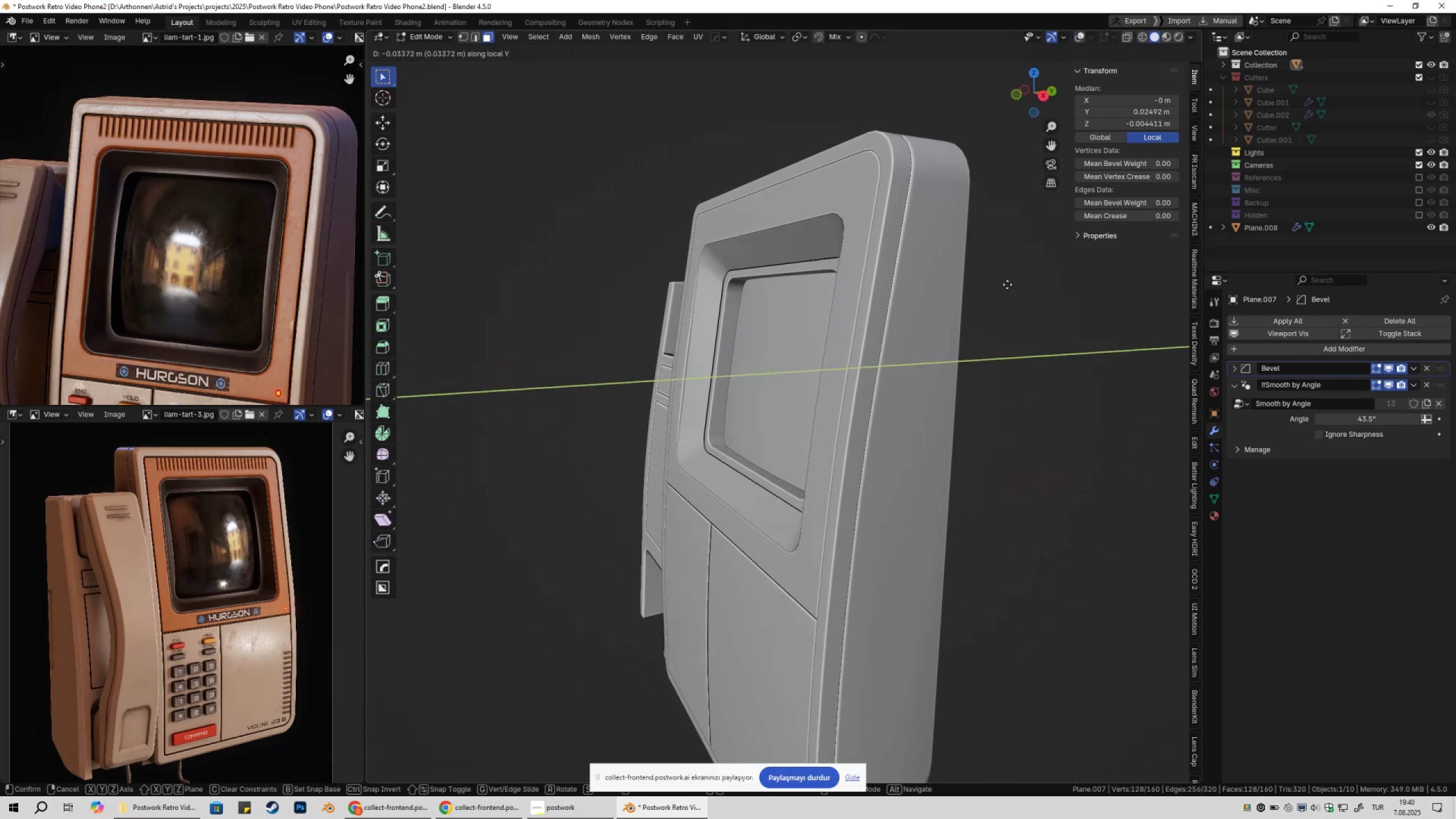 
hold_key(key=ShiftLeft, duration=1.53)
 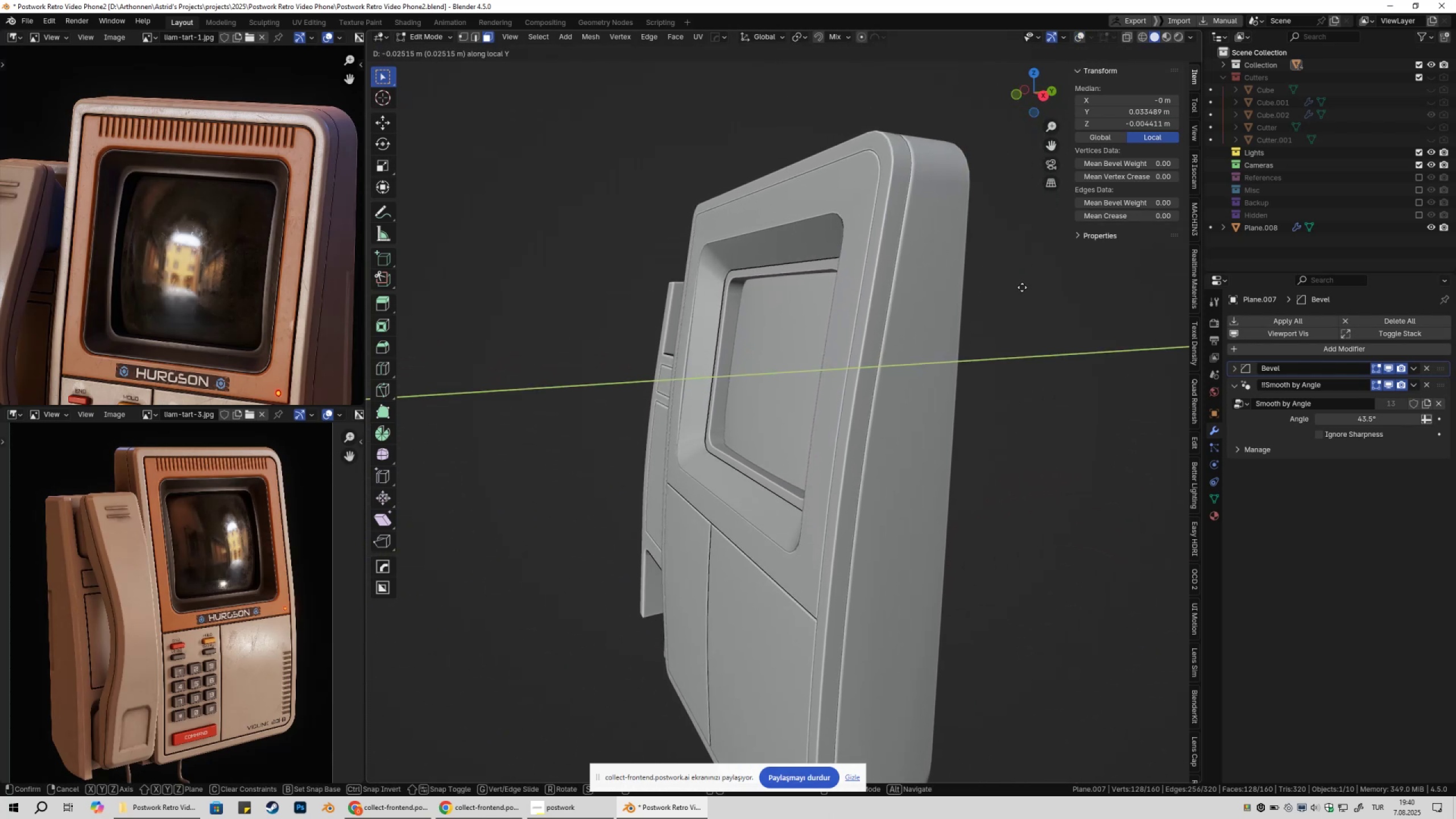 
hold_key(key=ShiftLeft, duration=1.52)
 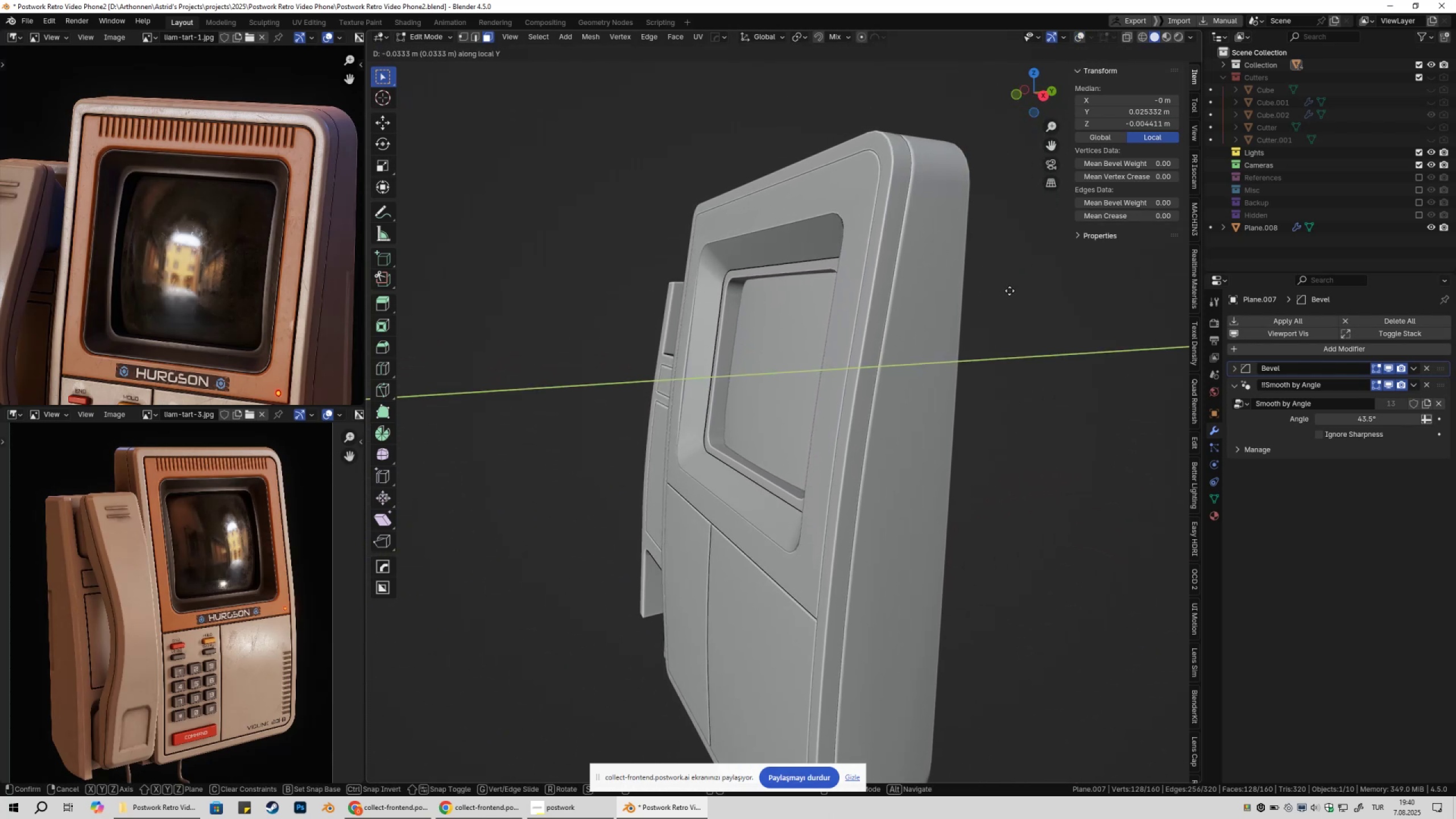 
hold_key(key=ShiftLeft, duration=1.51)
 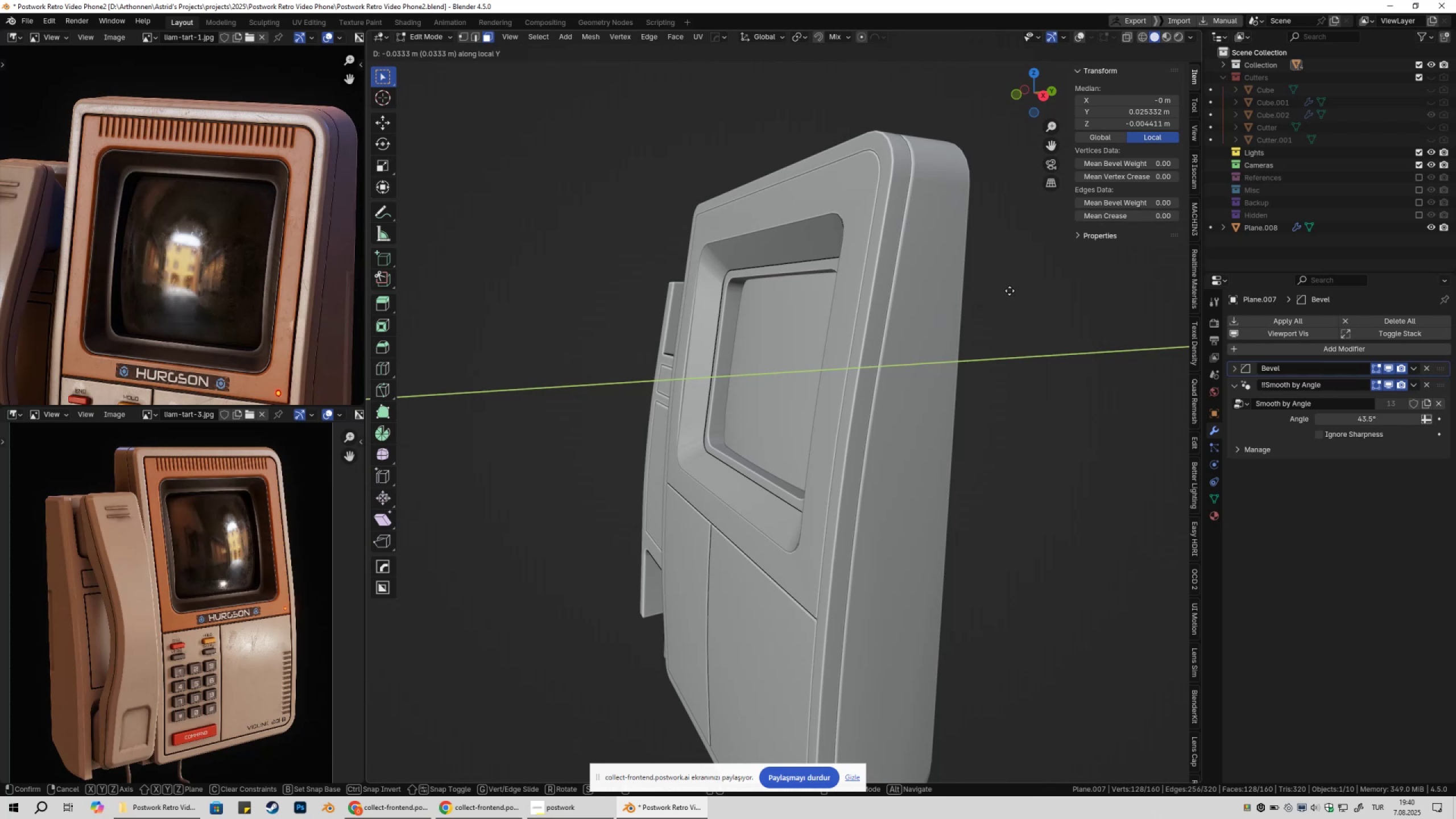 
hold_key(key=ShiftLeft, duration=0.95)
 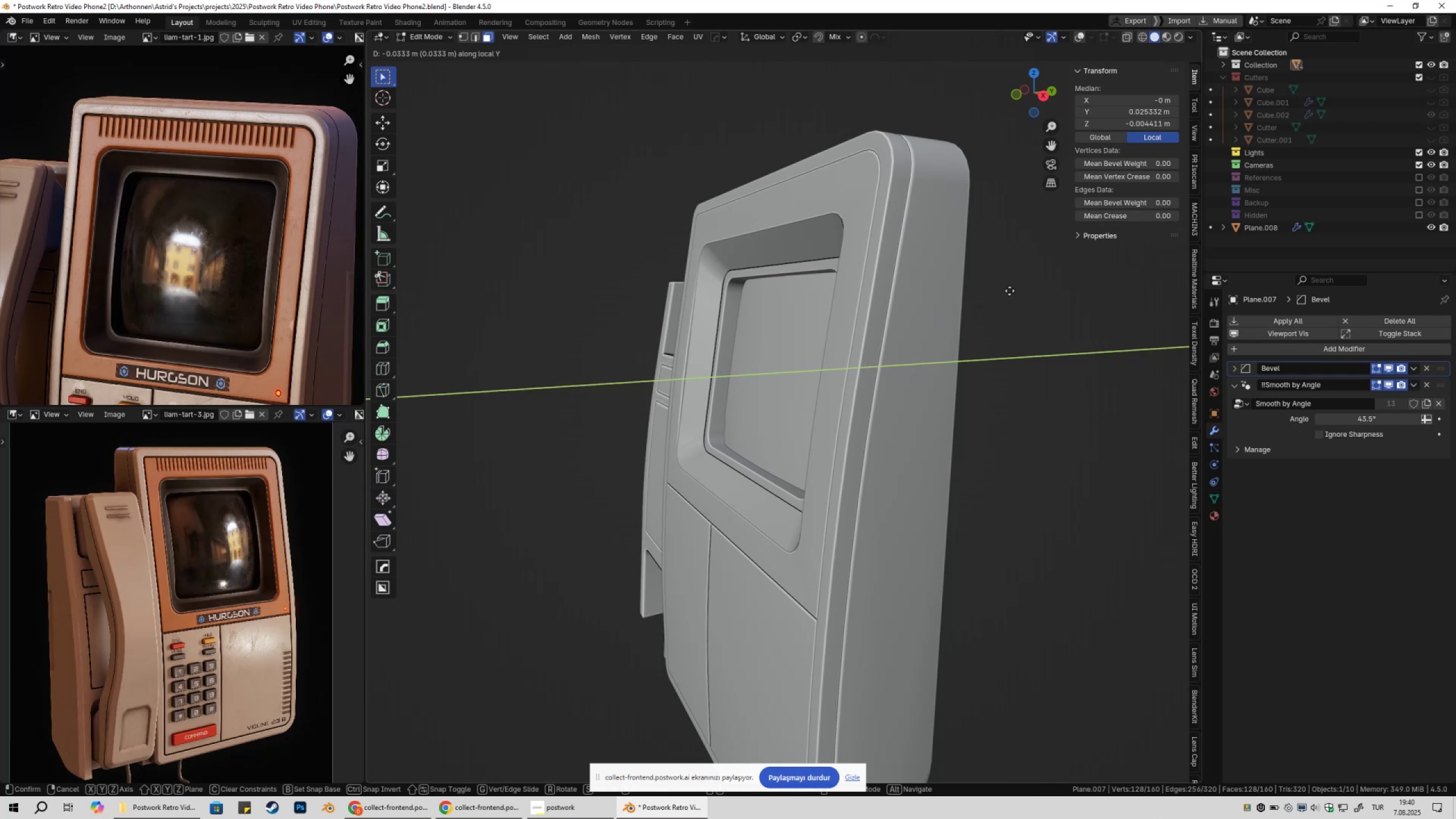 
key(Escape)
 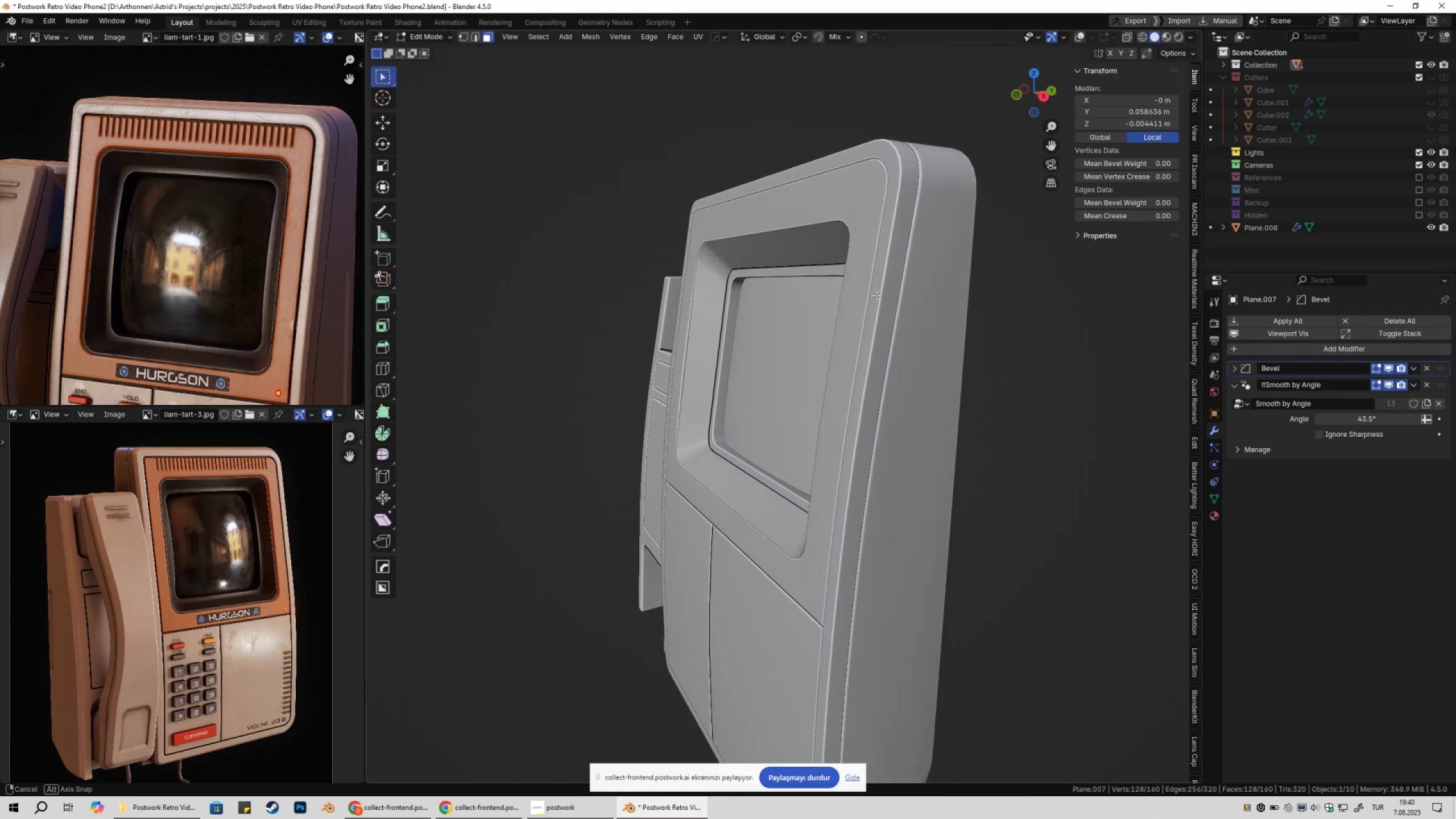 
wait(7.22)
 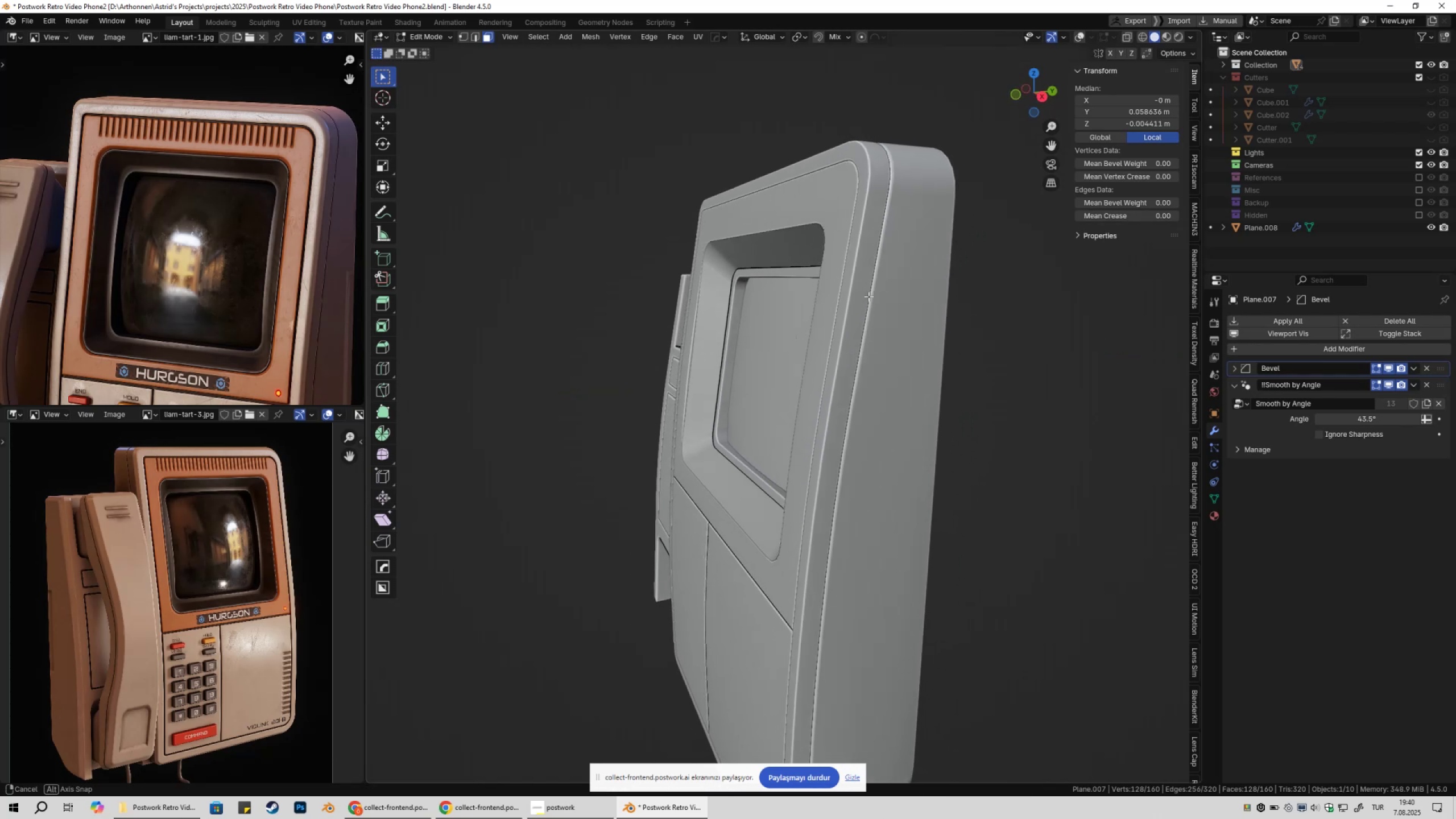 
key(Tab)
 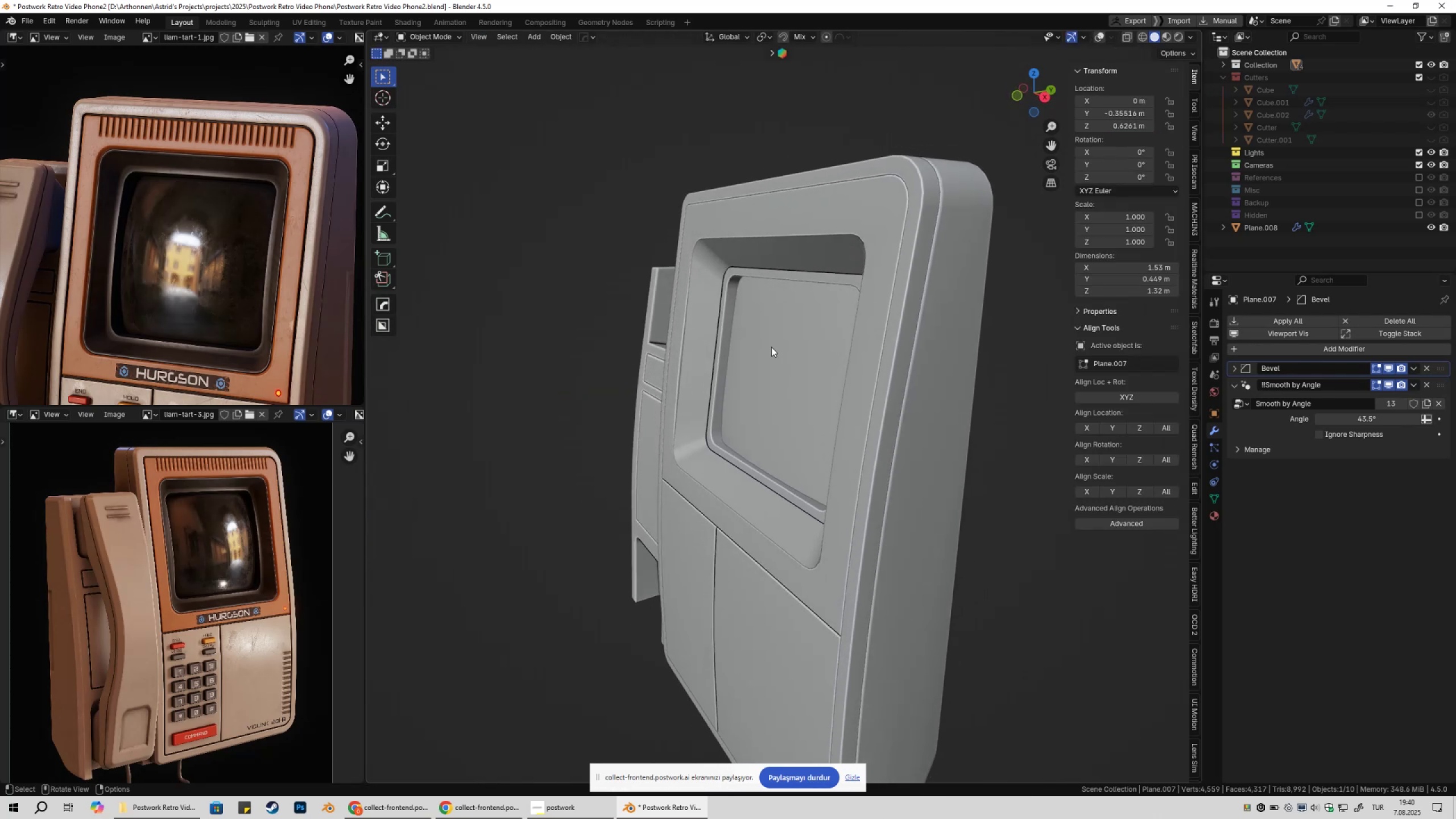 
key(Tab)
 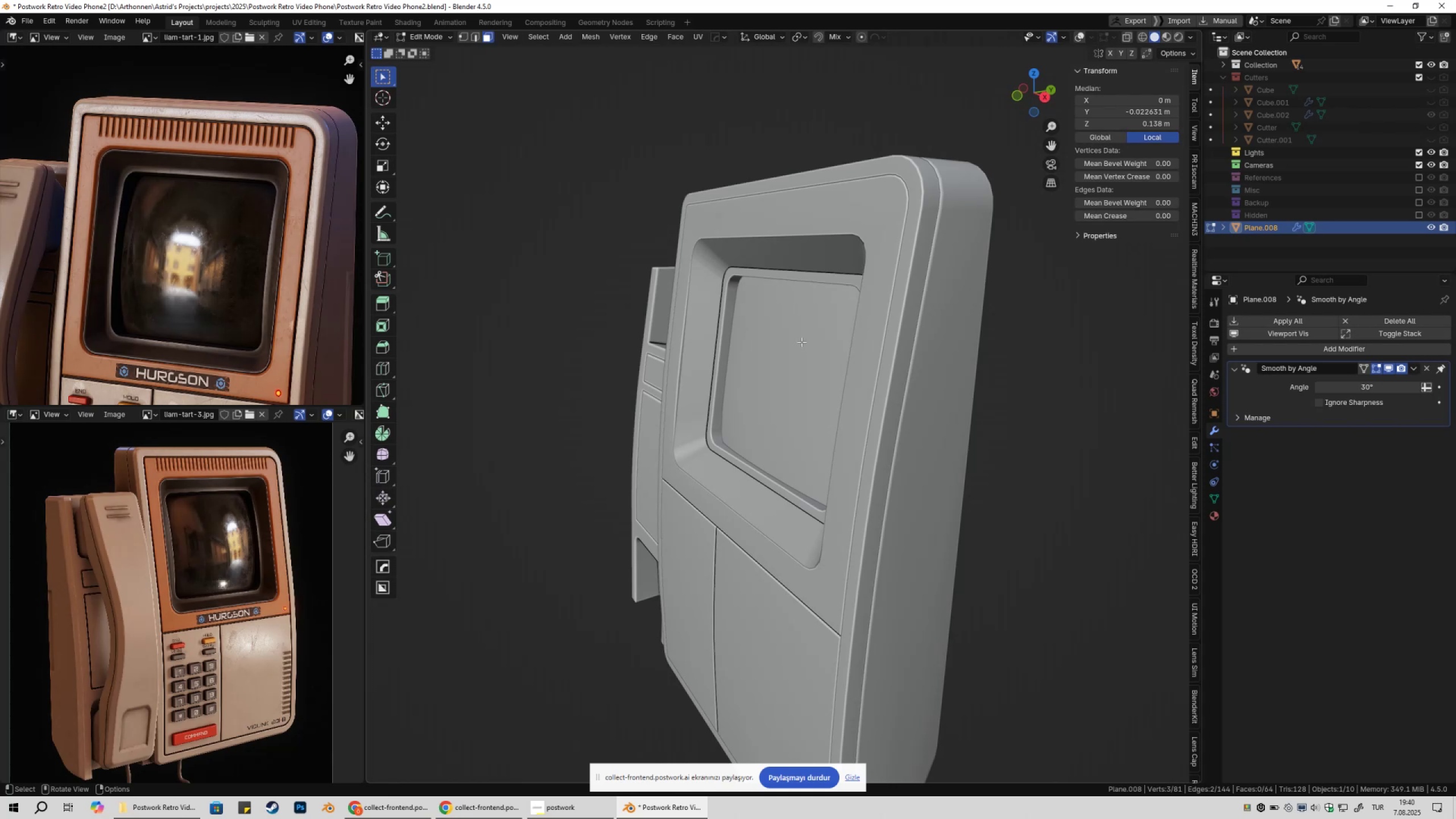 
key(Tab)
 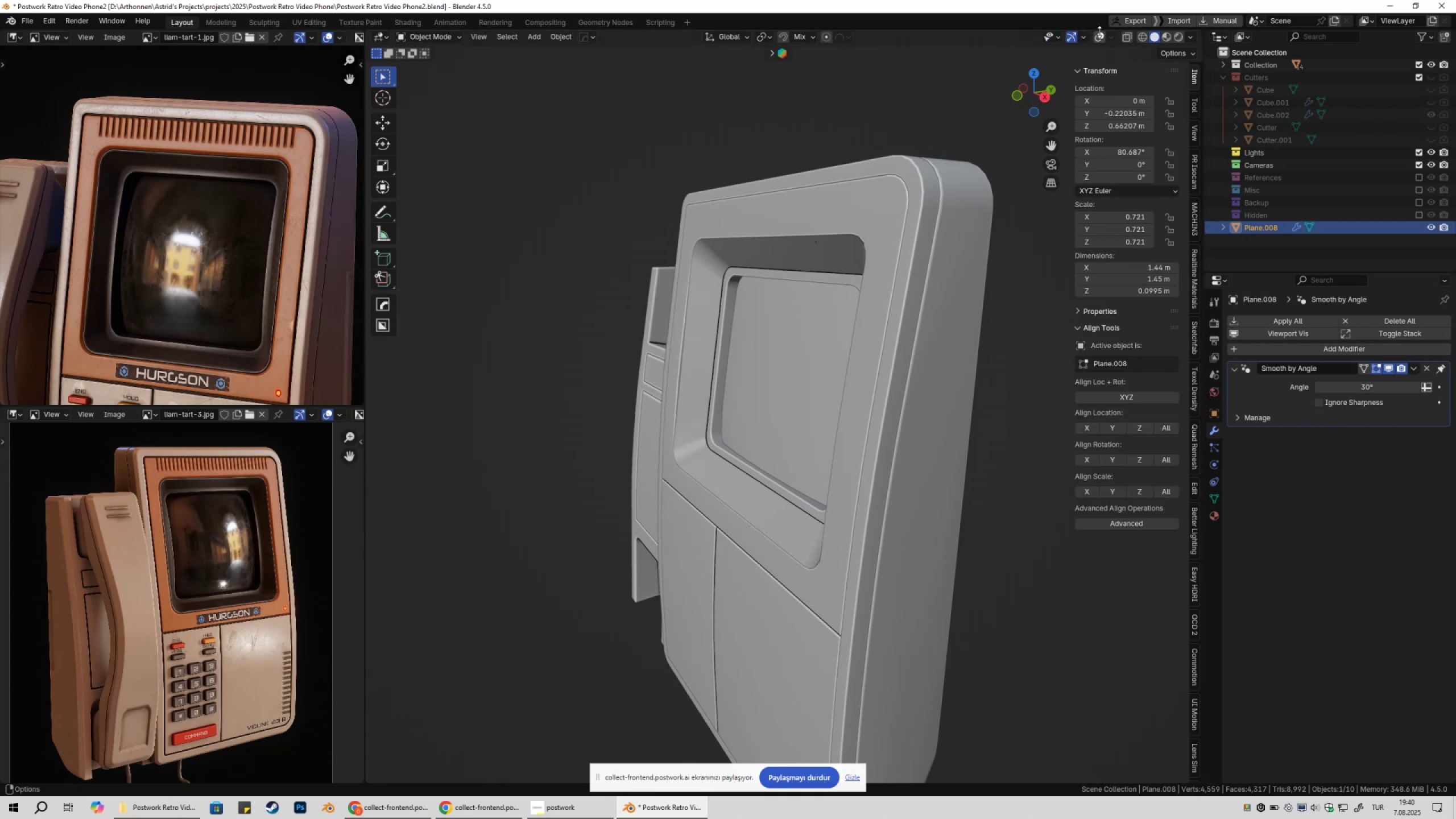 
left_click([1098, 35])
 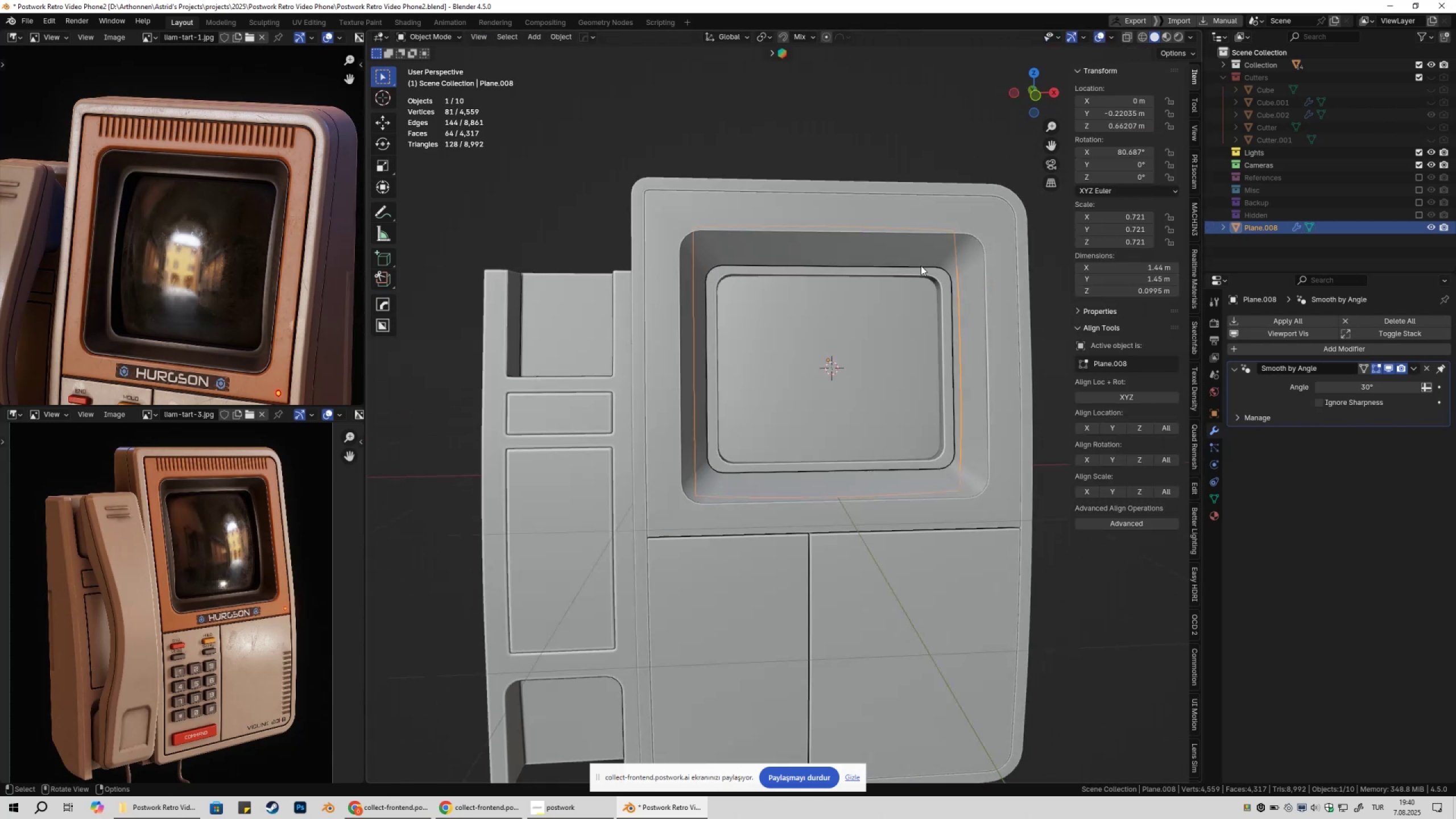 
left_click([862, 324])
 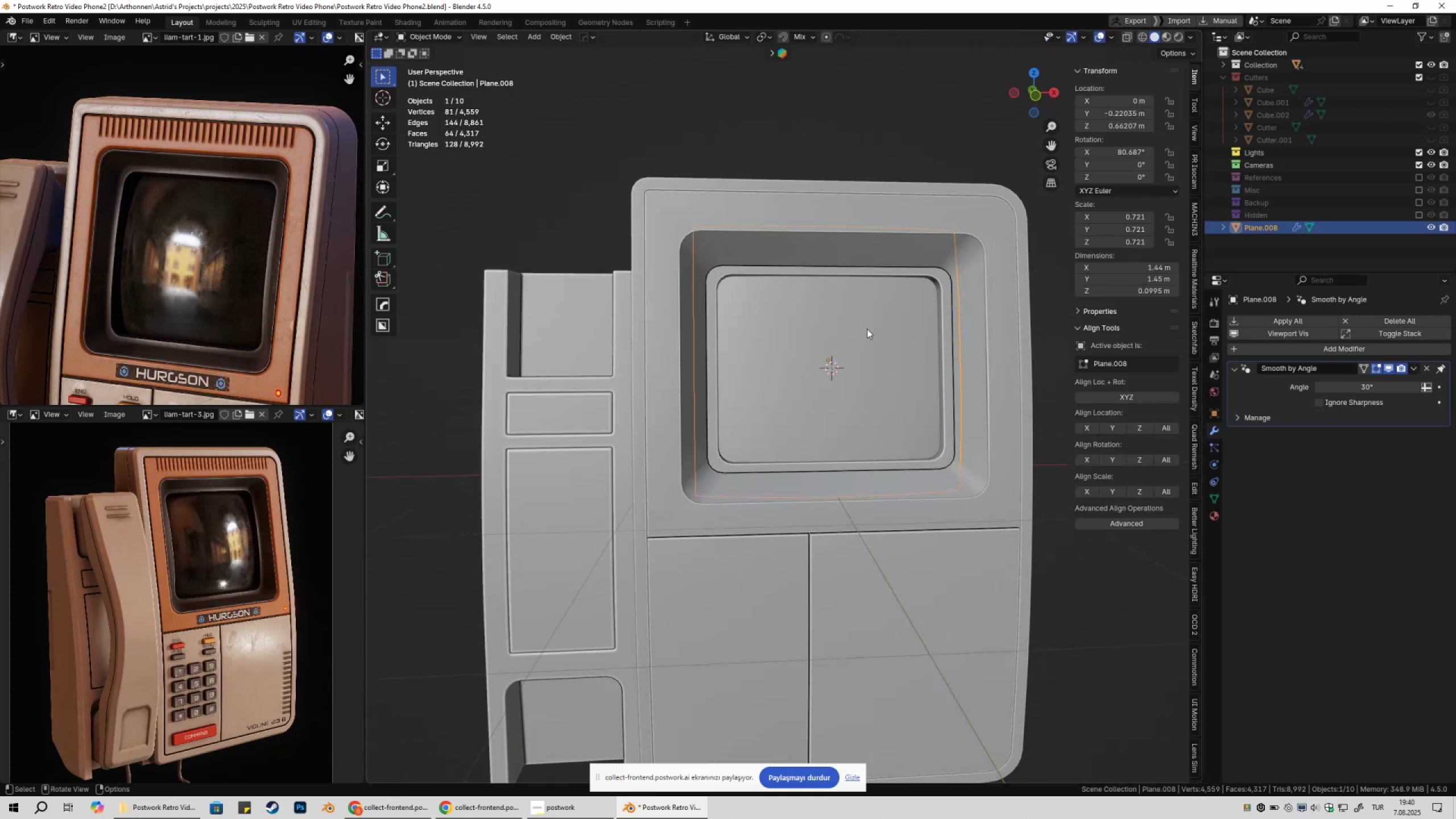 
key(Tab)
 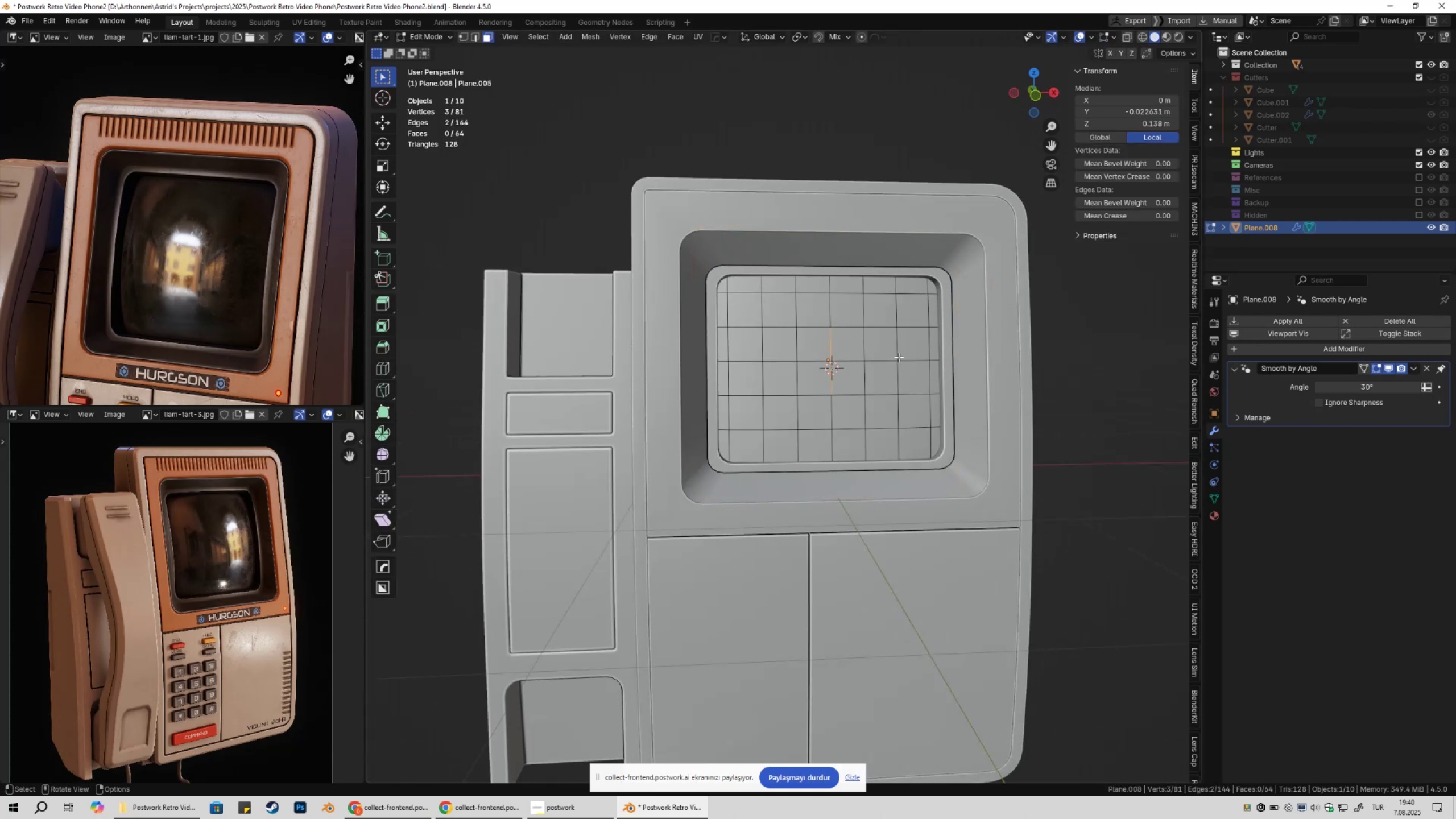 
key(Shift+ShiftLeft)
 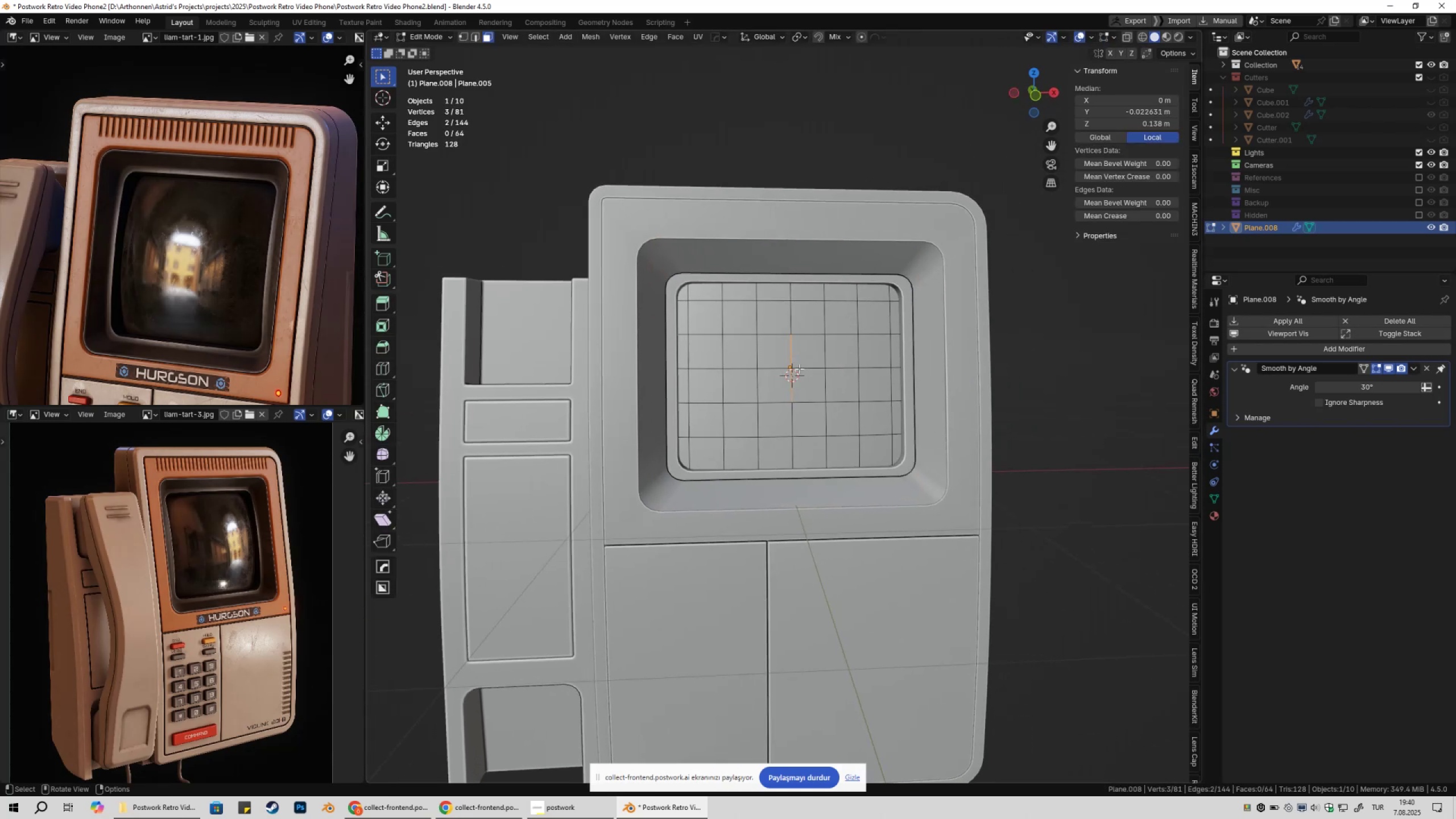 
left_click([796, 369])
 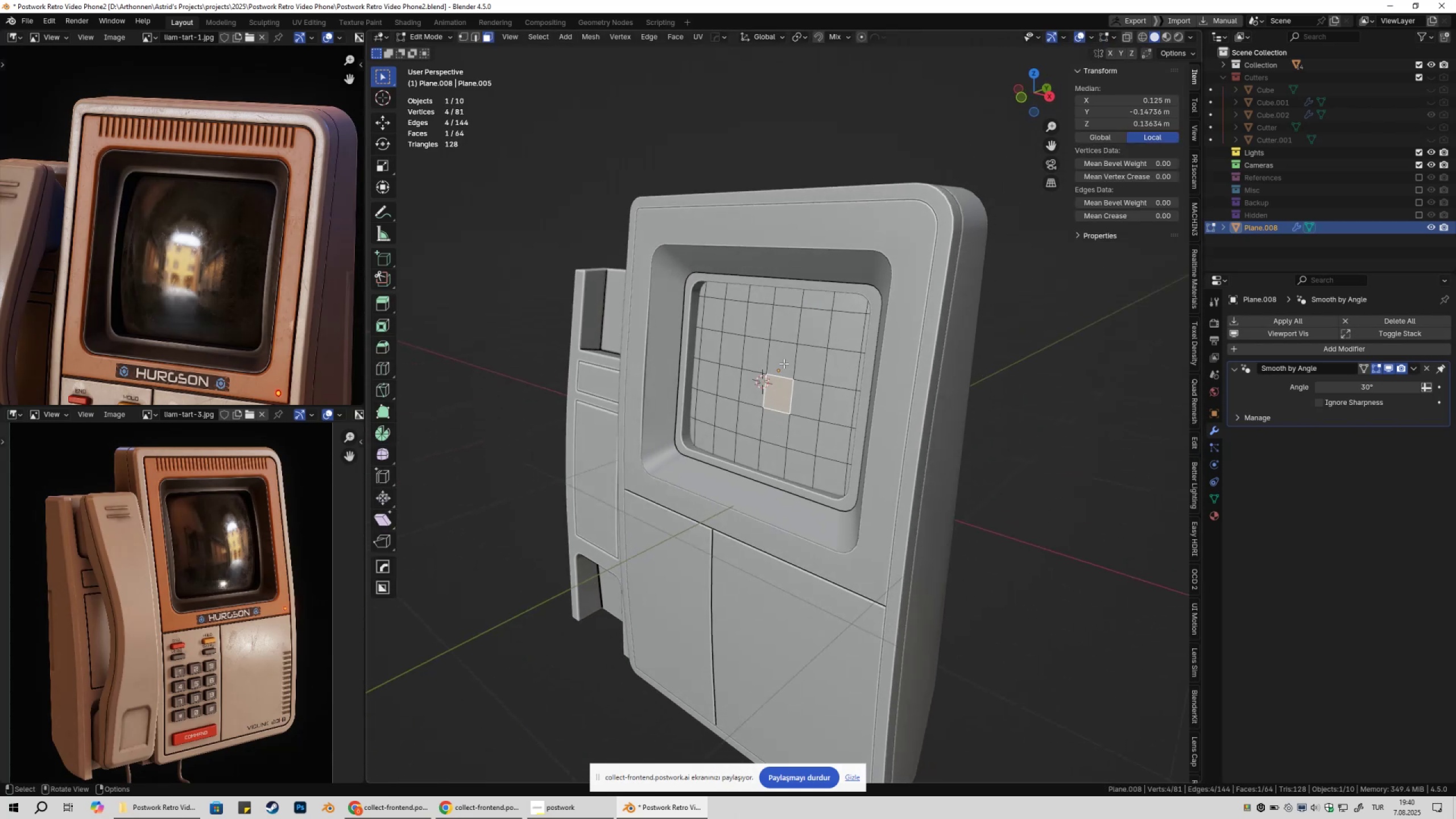 
key(1)
 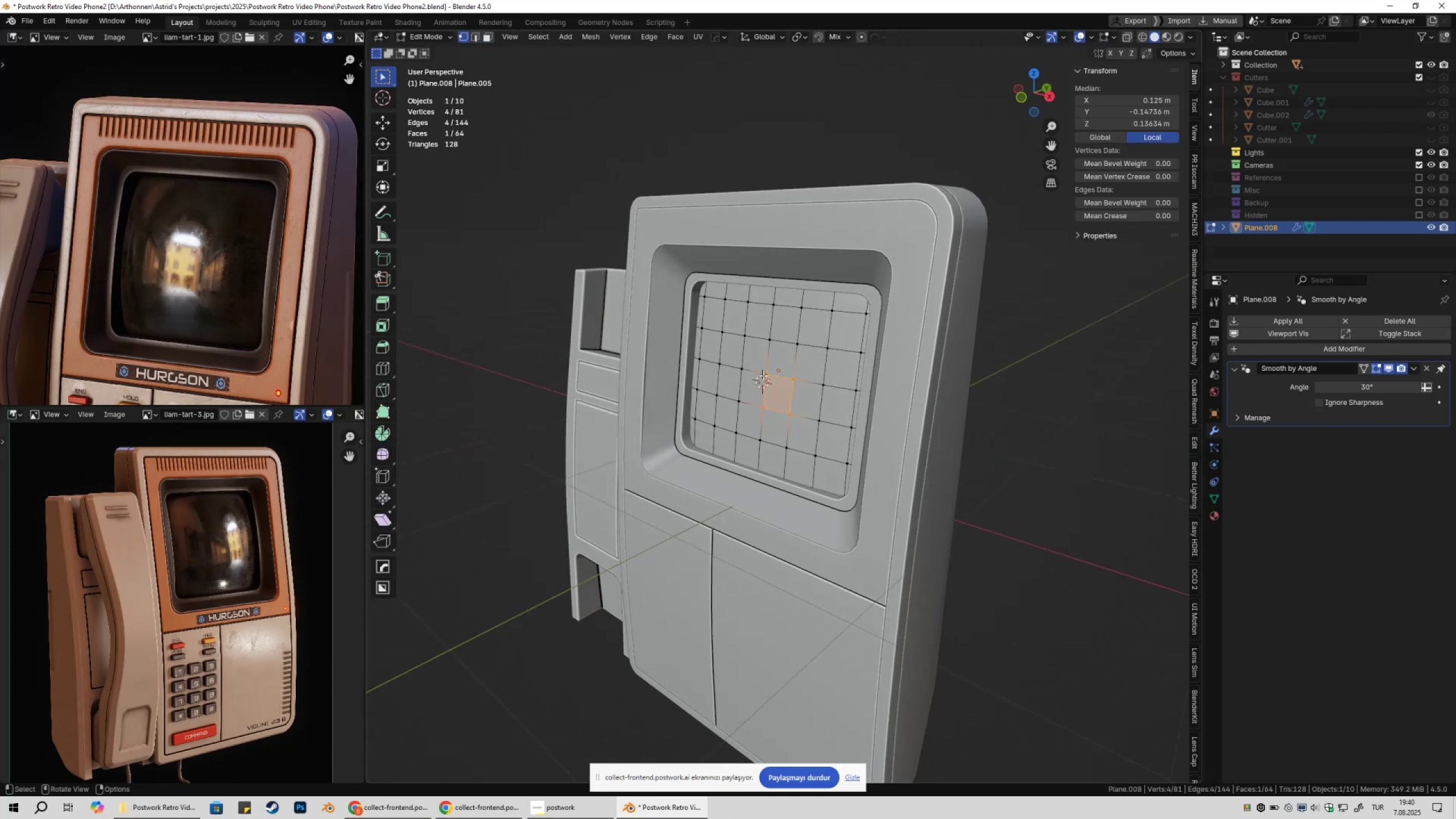 
left_click([763, 375])
 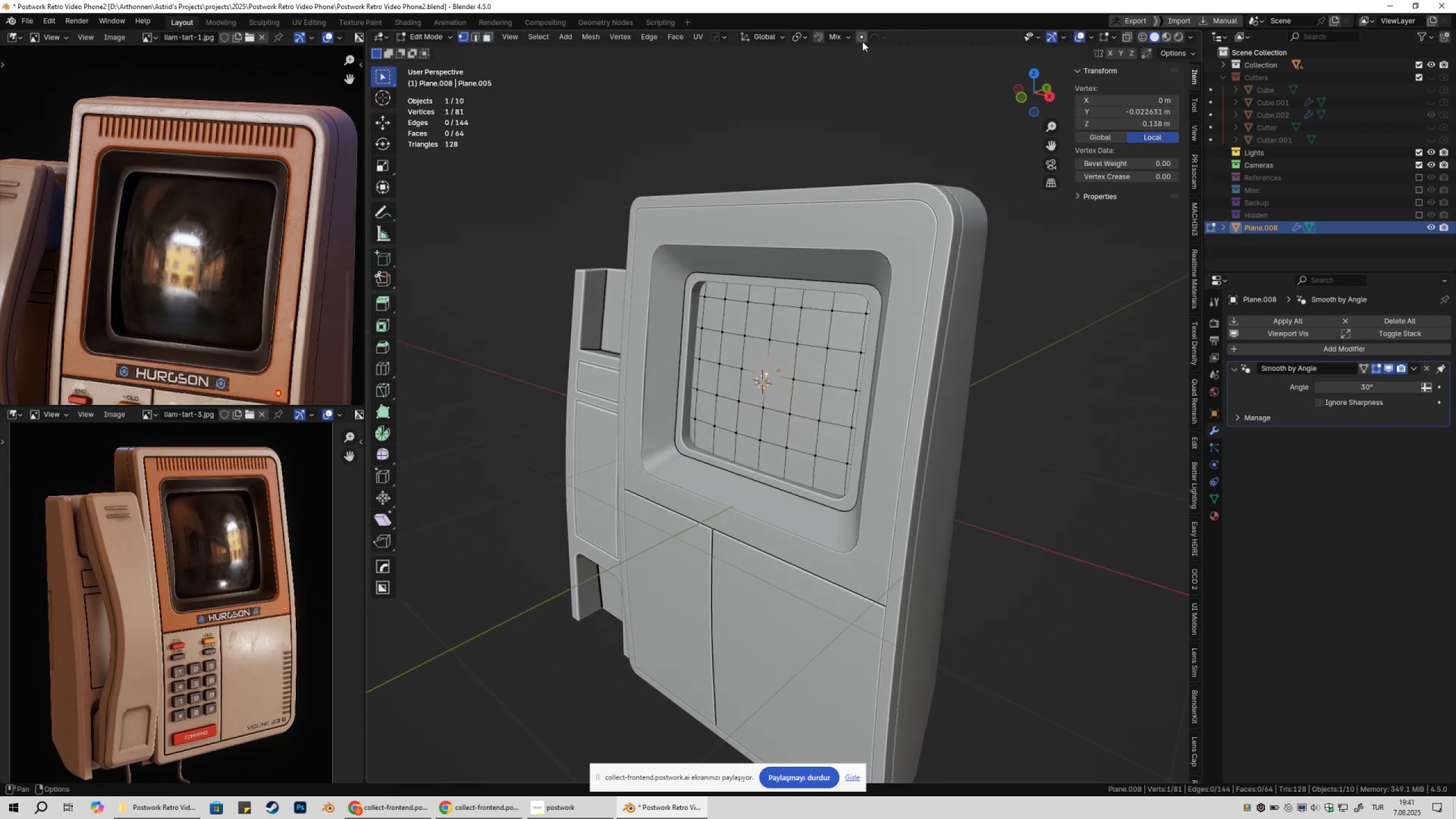 
left_click([862, 36])
 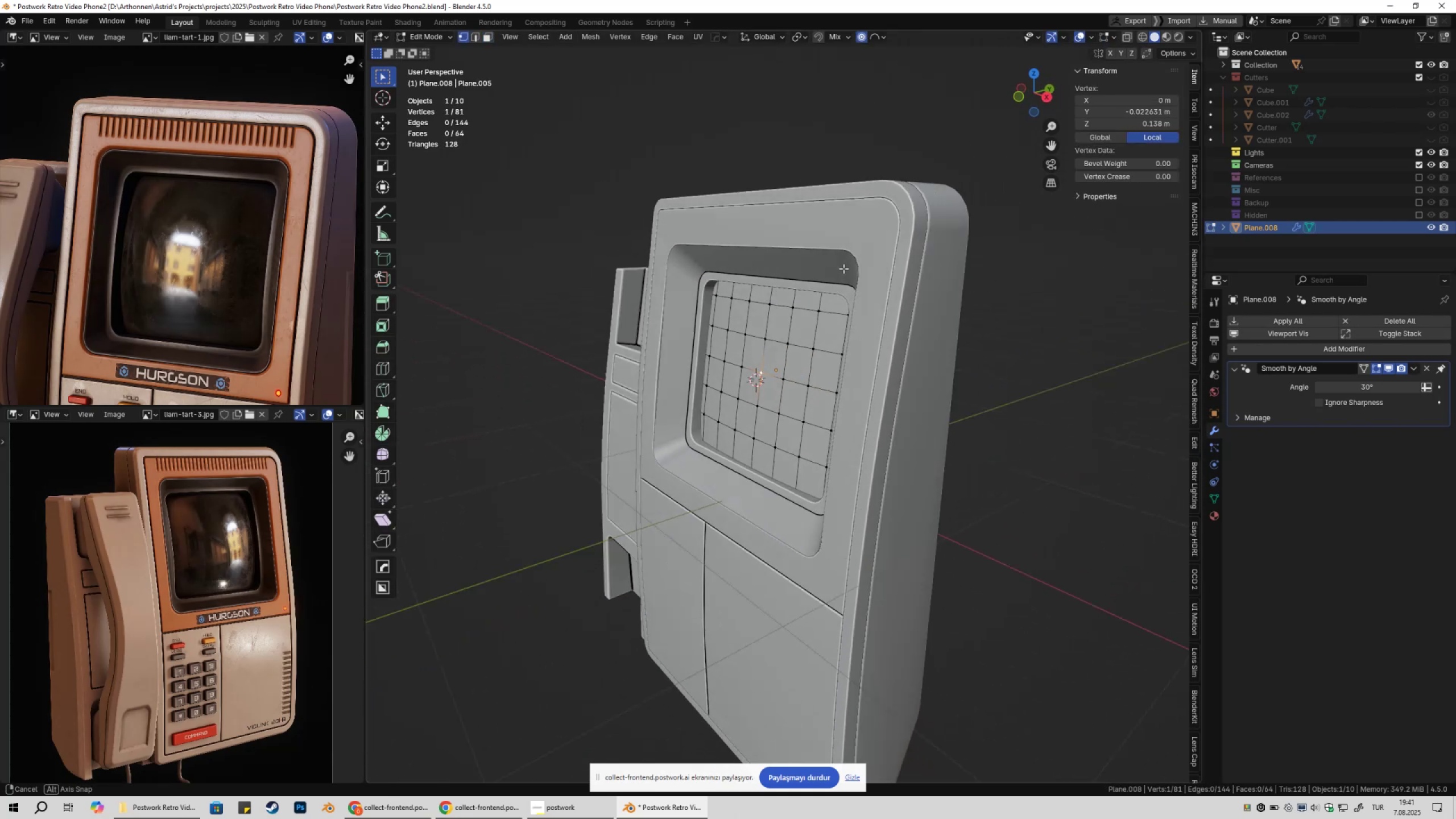 
type(gy)
key(Escape)
 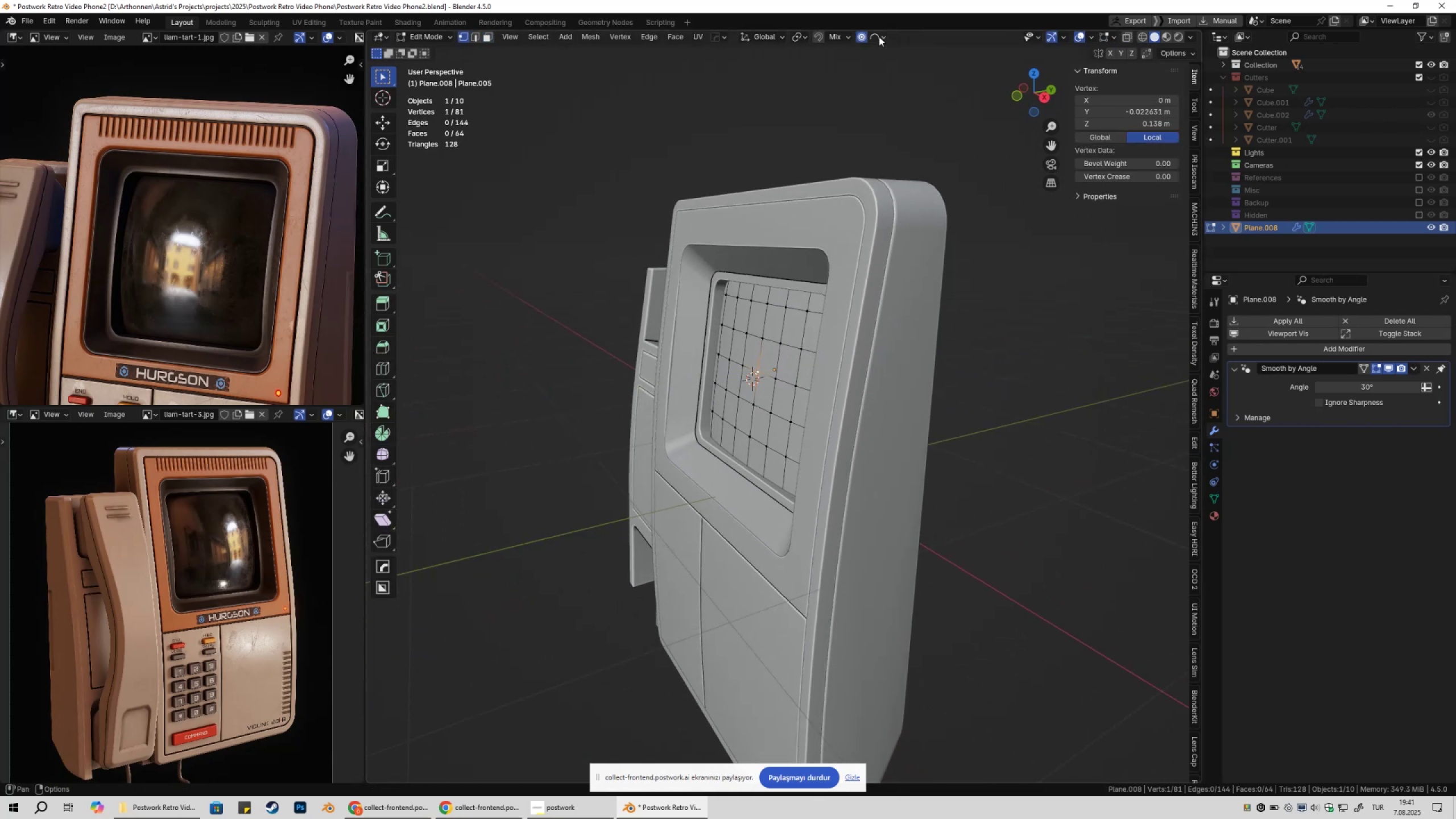 
left_click([879, 36])
 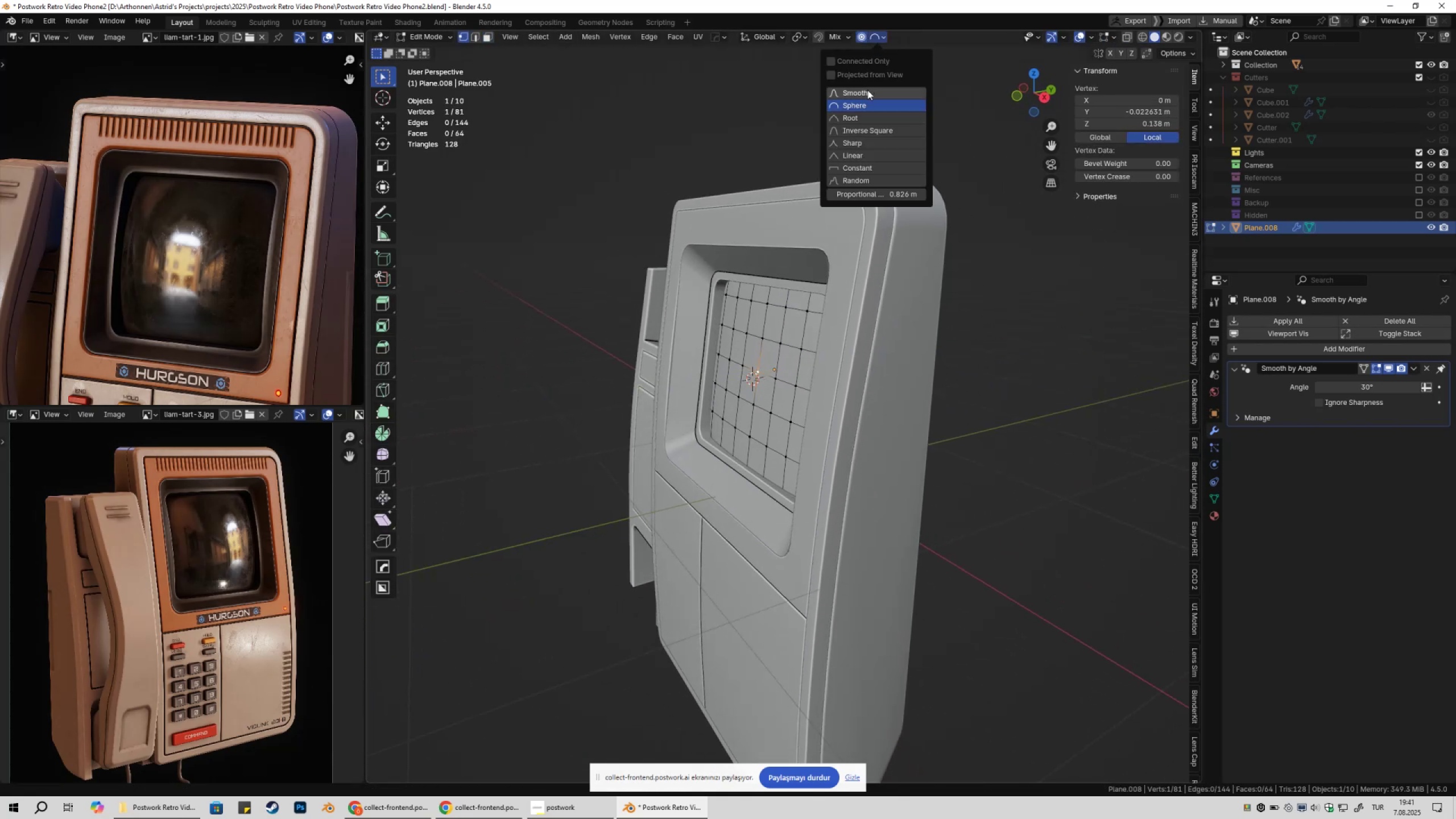 
left_click([867, 90])
 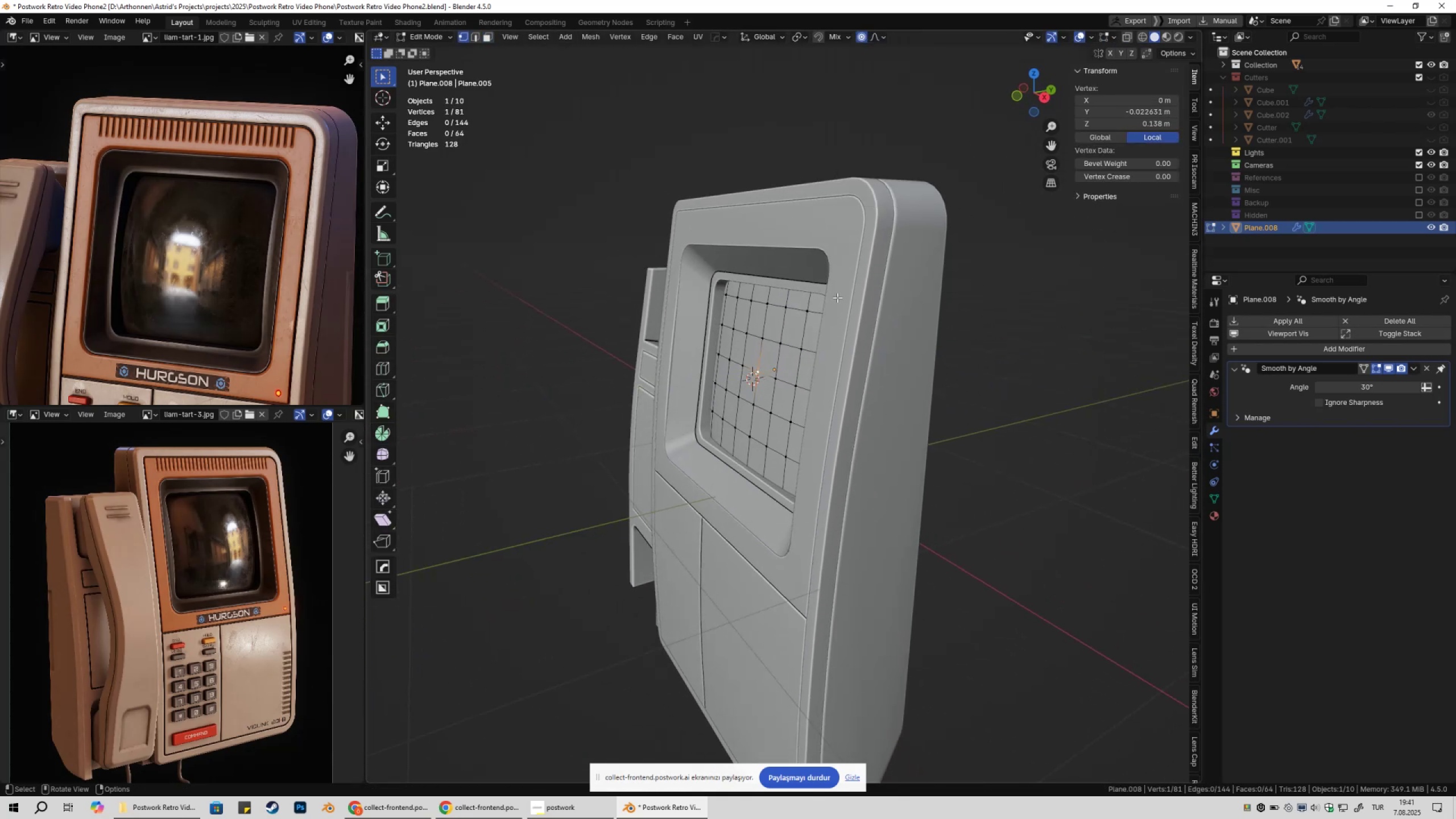 
type(gy)
 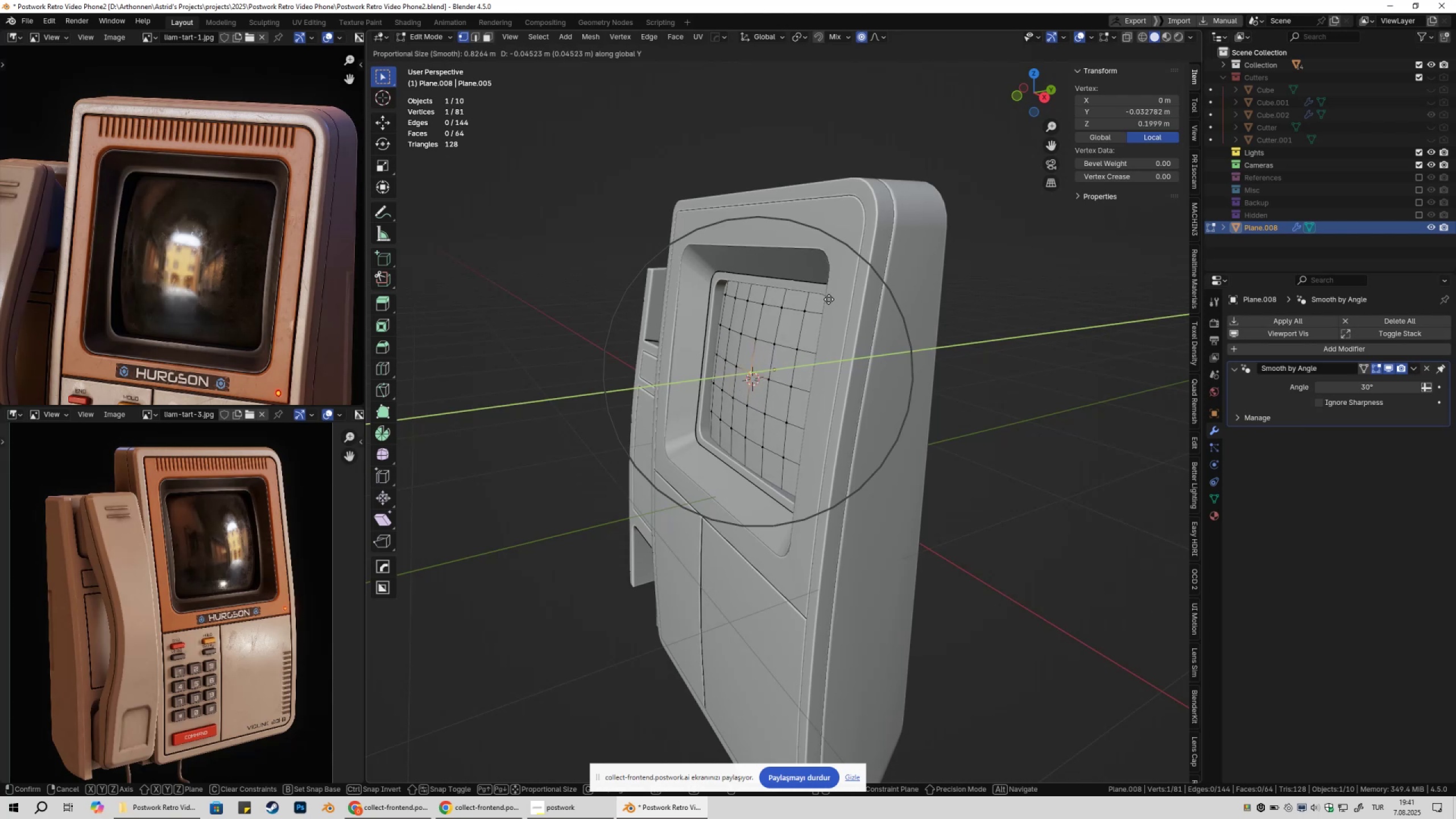 
wait(8.12)
 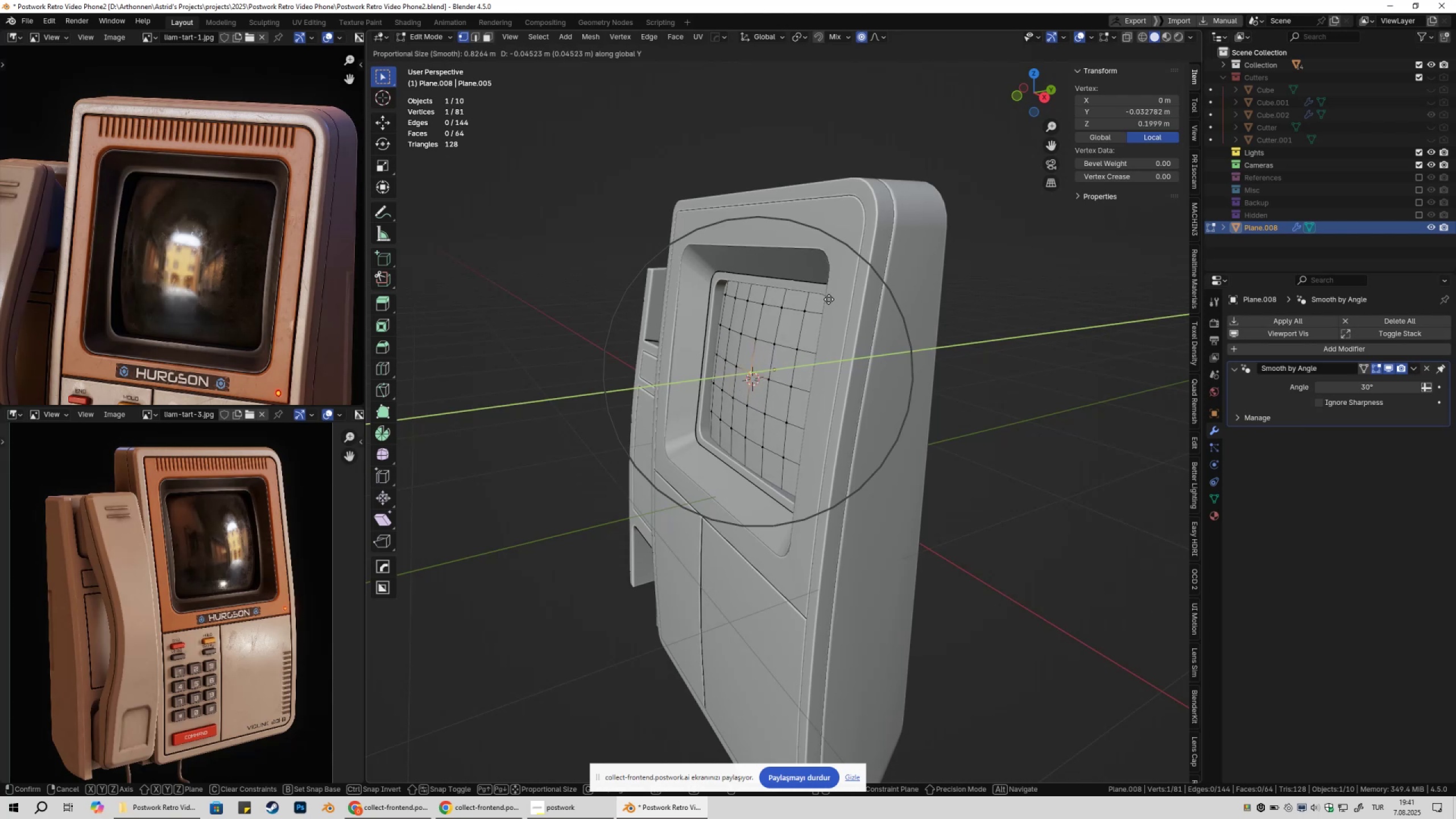 
left_click([831, 299])
 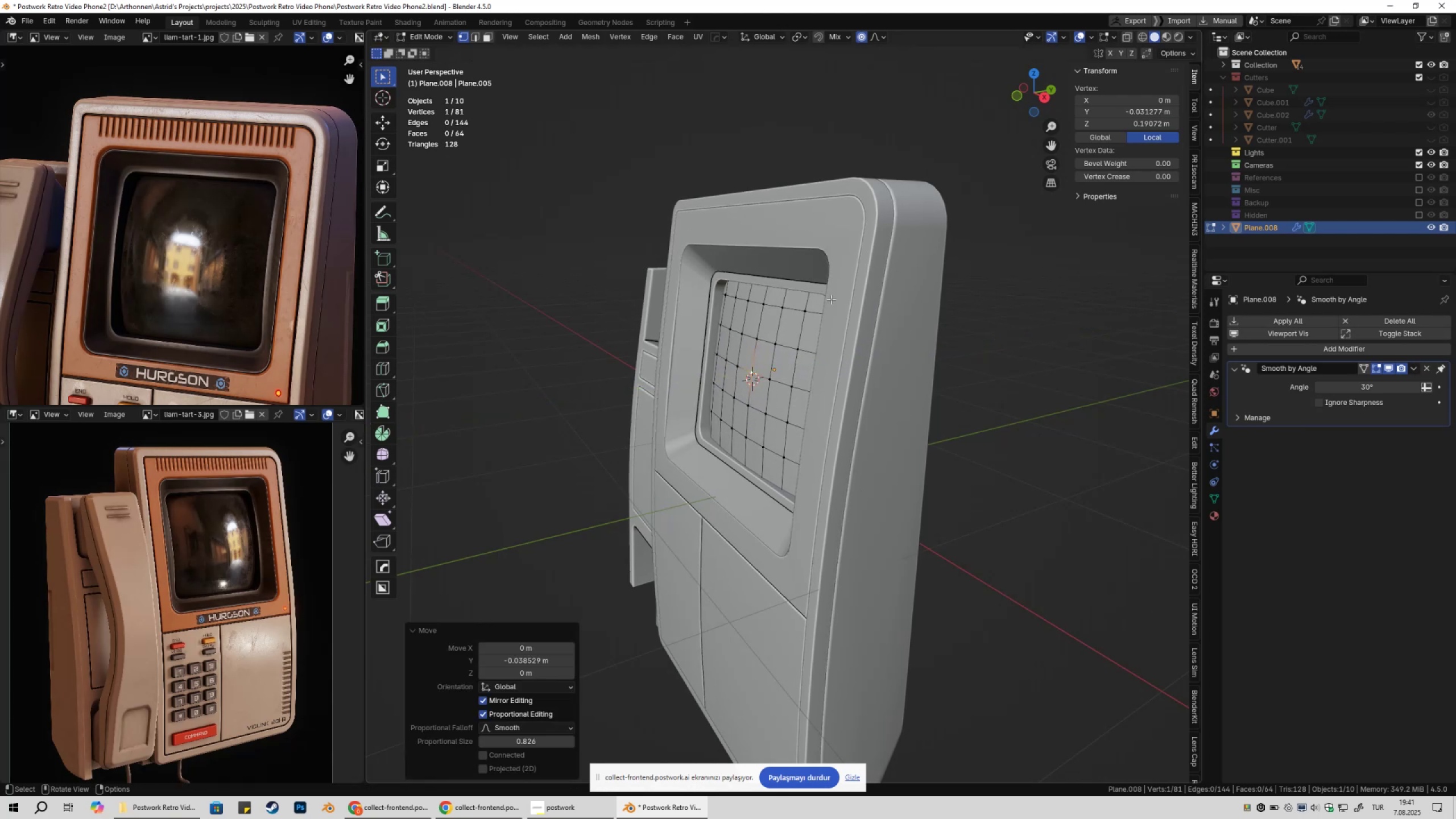 
key(Tab)
 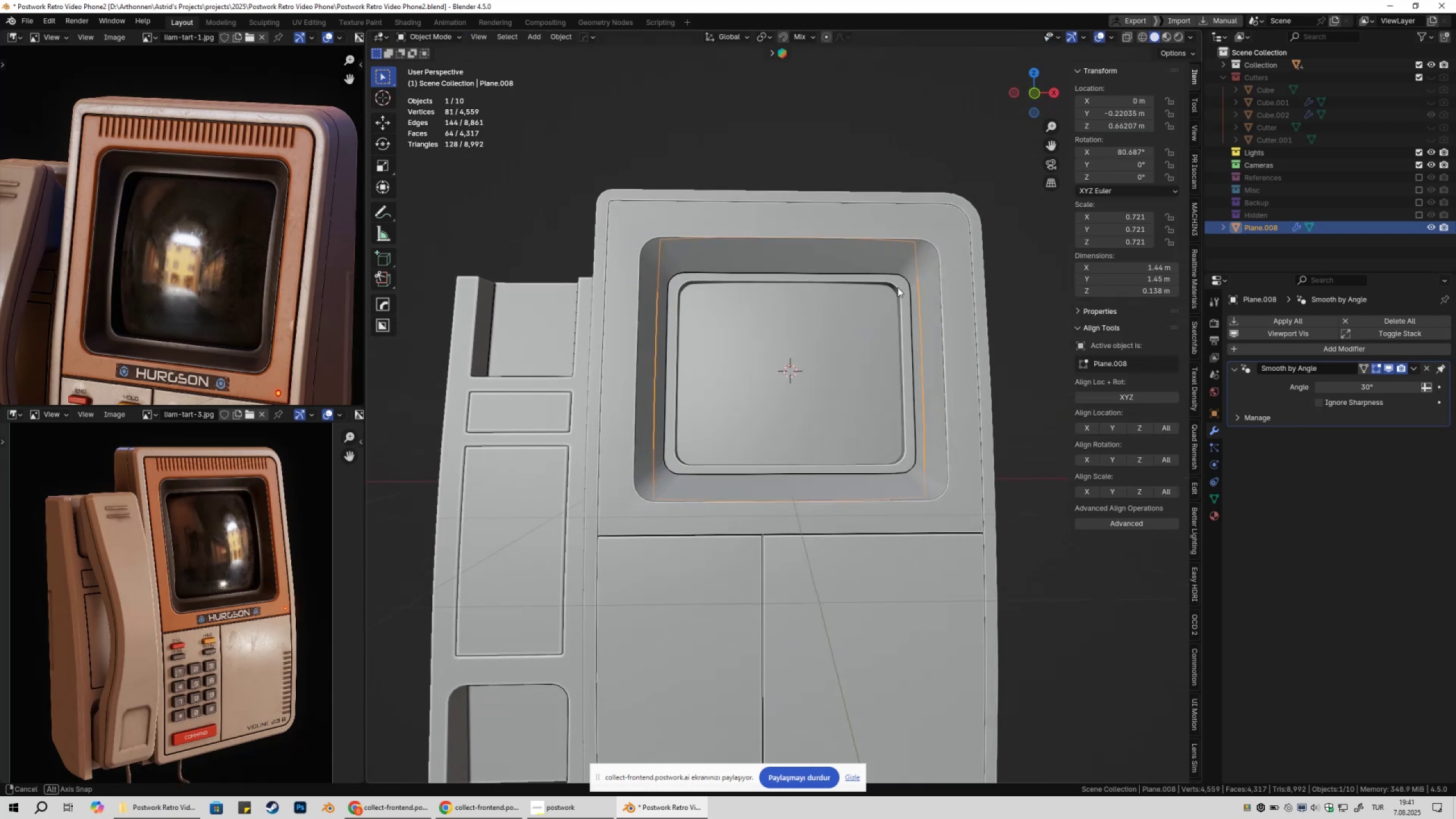 
left_click([906, 176])
 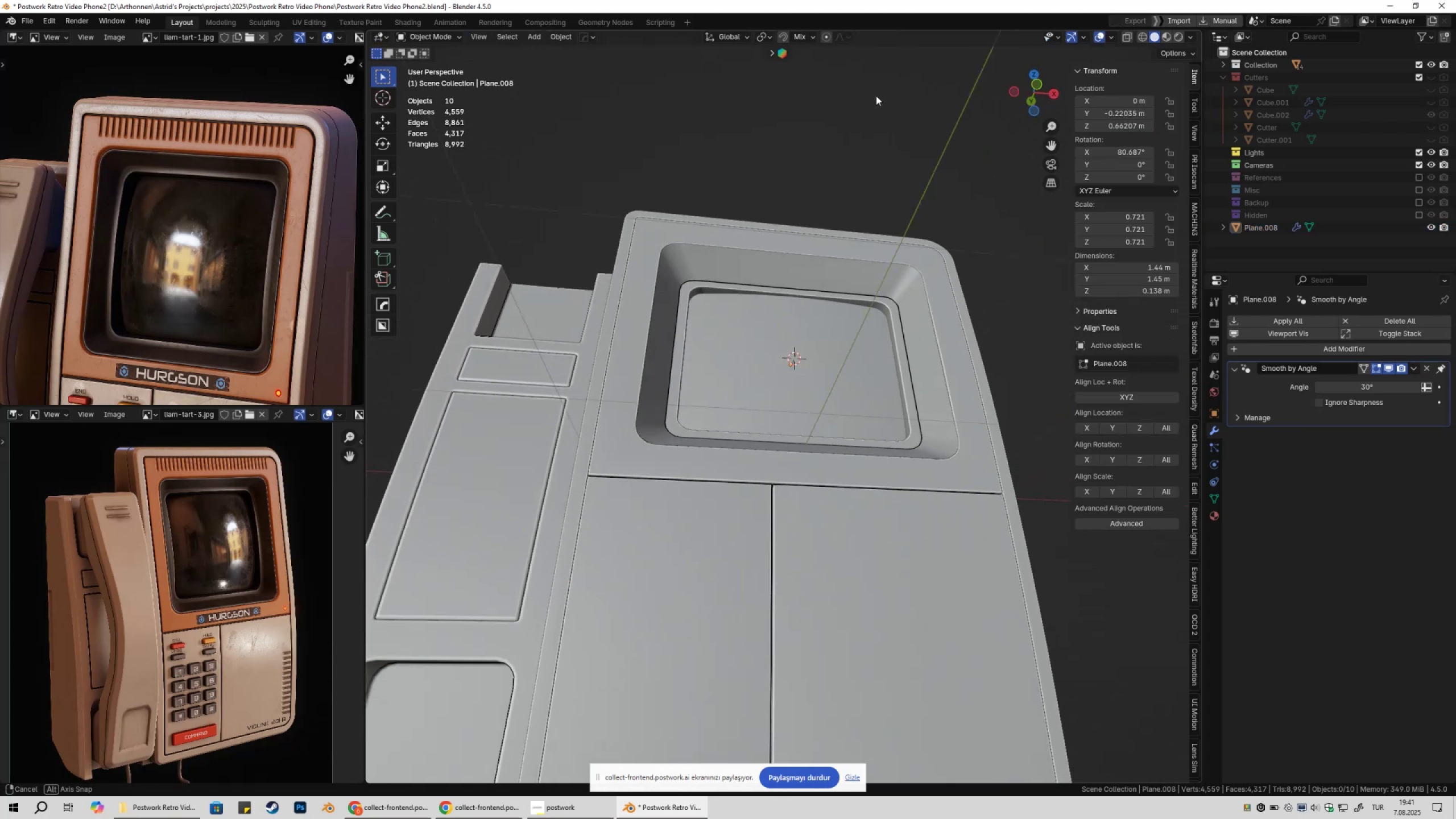 
scroll: coordinate [875, 235], scroll_direction: up, amount: 3.0
 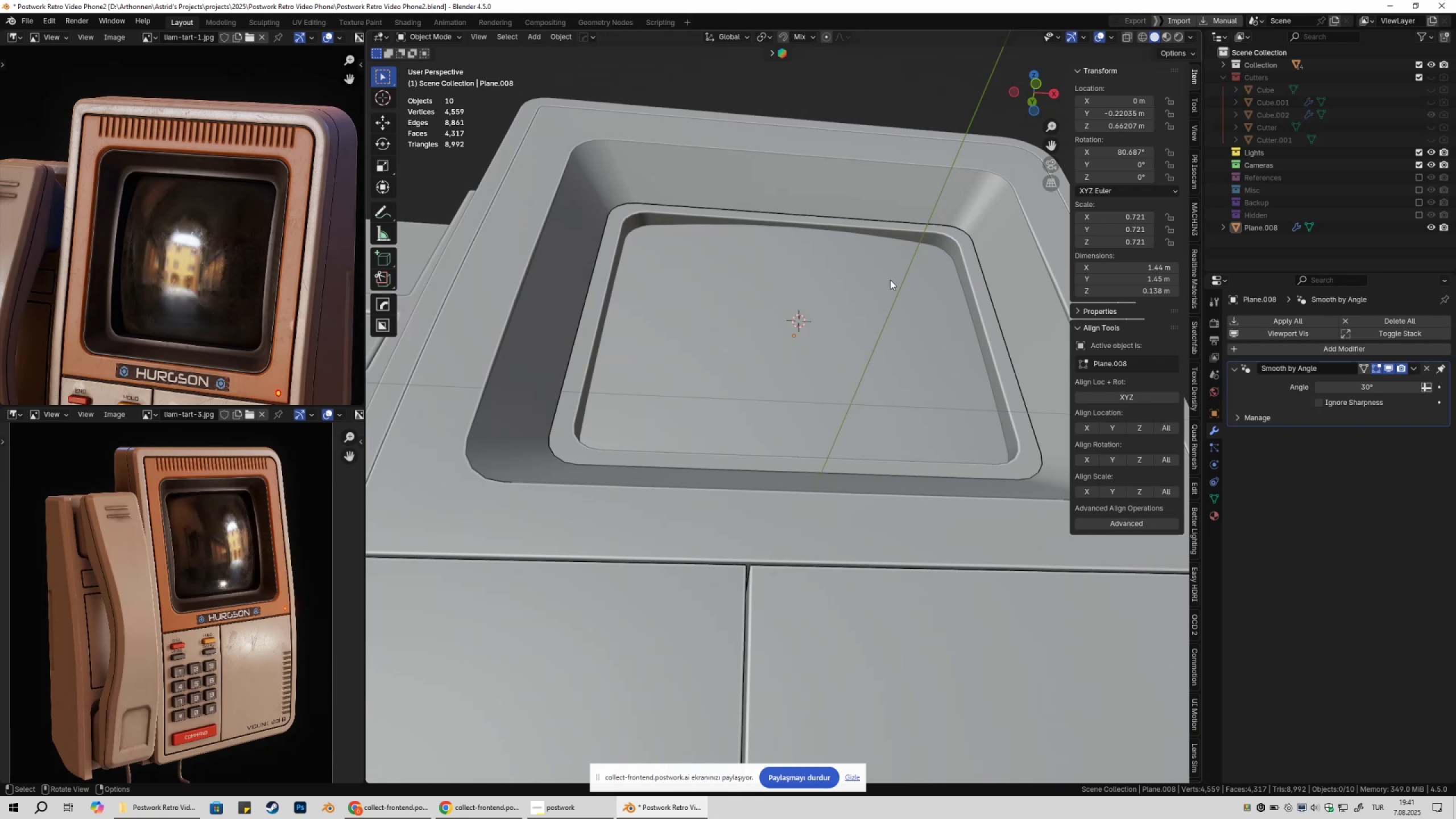 
left_click([890, 280])
 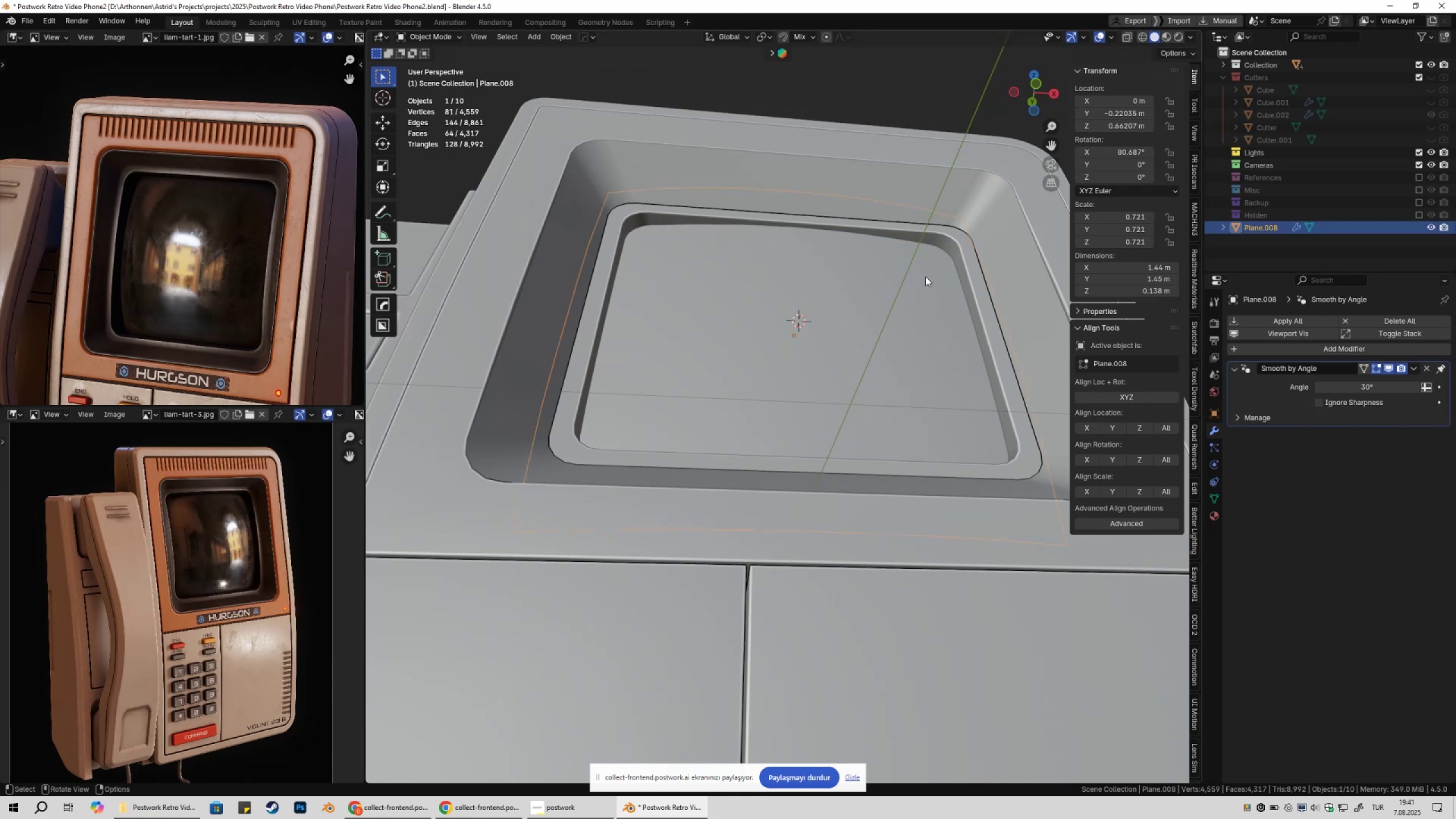 
scroll: coordinate [908, 284], scroll_direction: up, amount: 1.0
 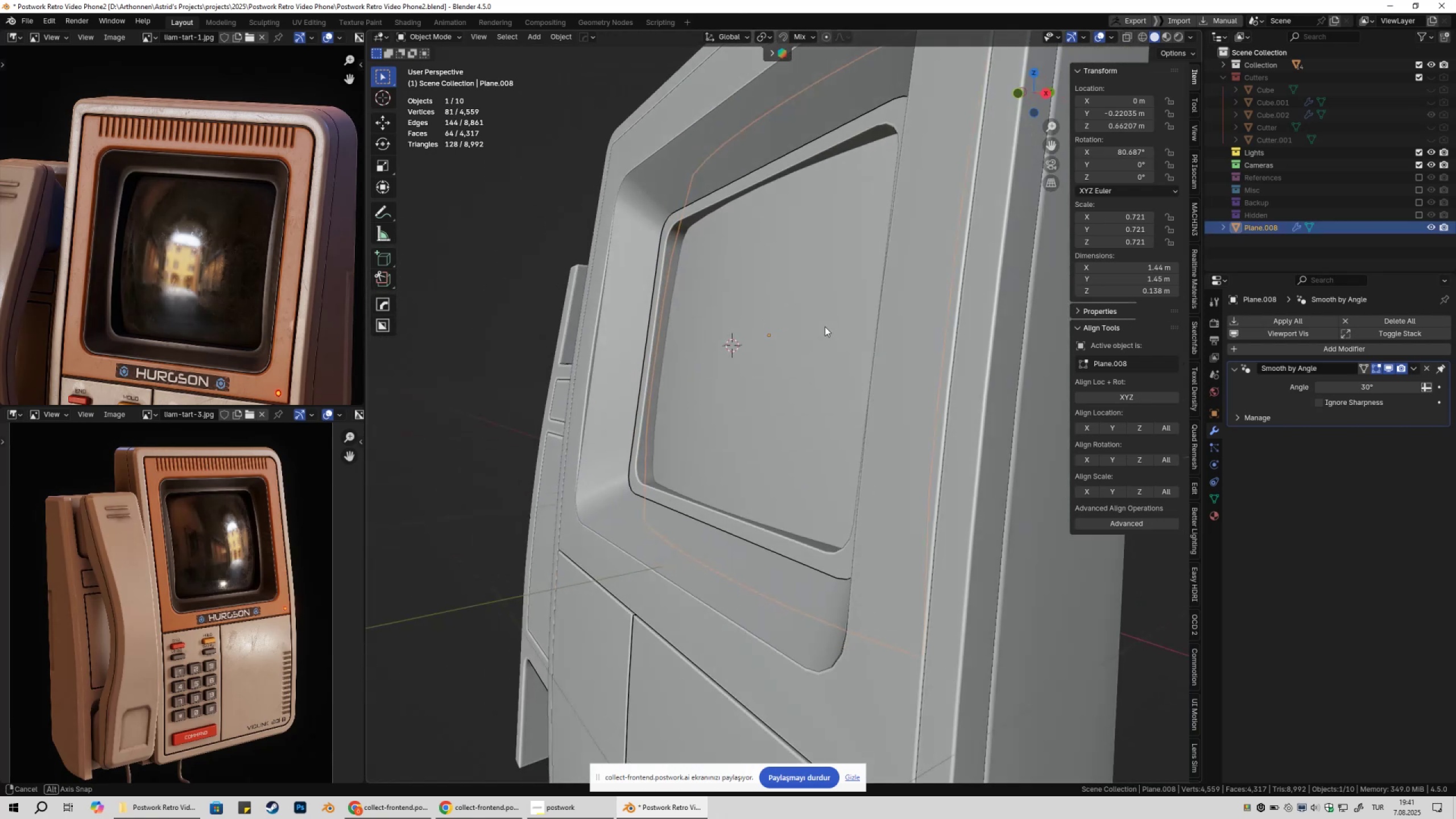 
type(gy)
 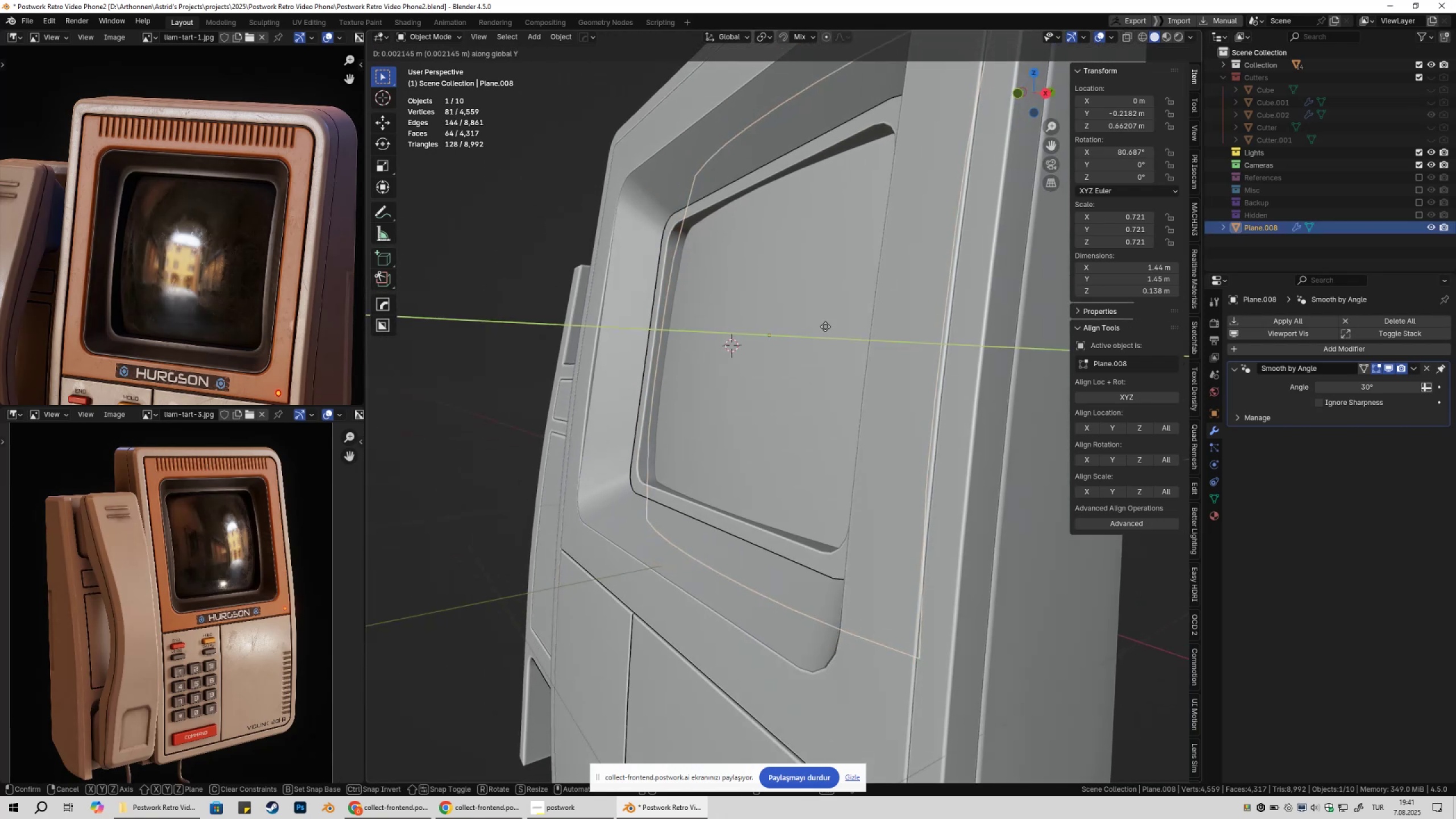 
hold_key(key=ShiftLeft, duration=1.1)
left_click([834, 326])
 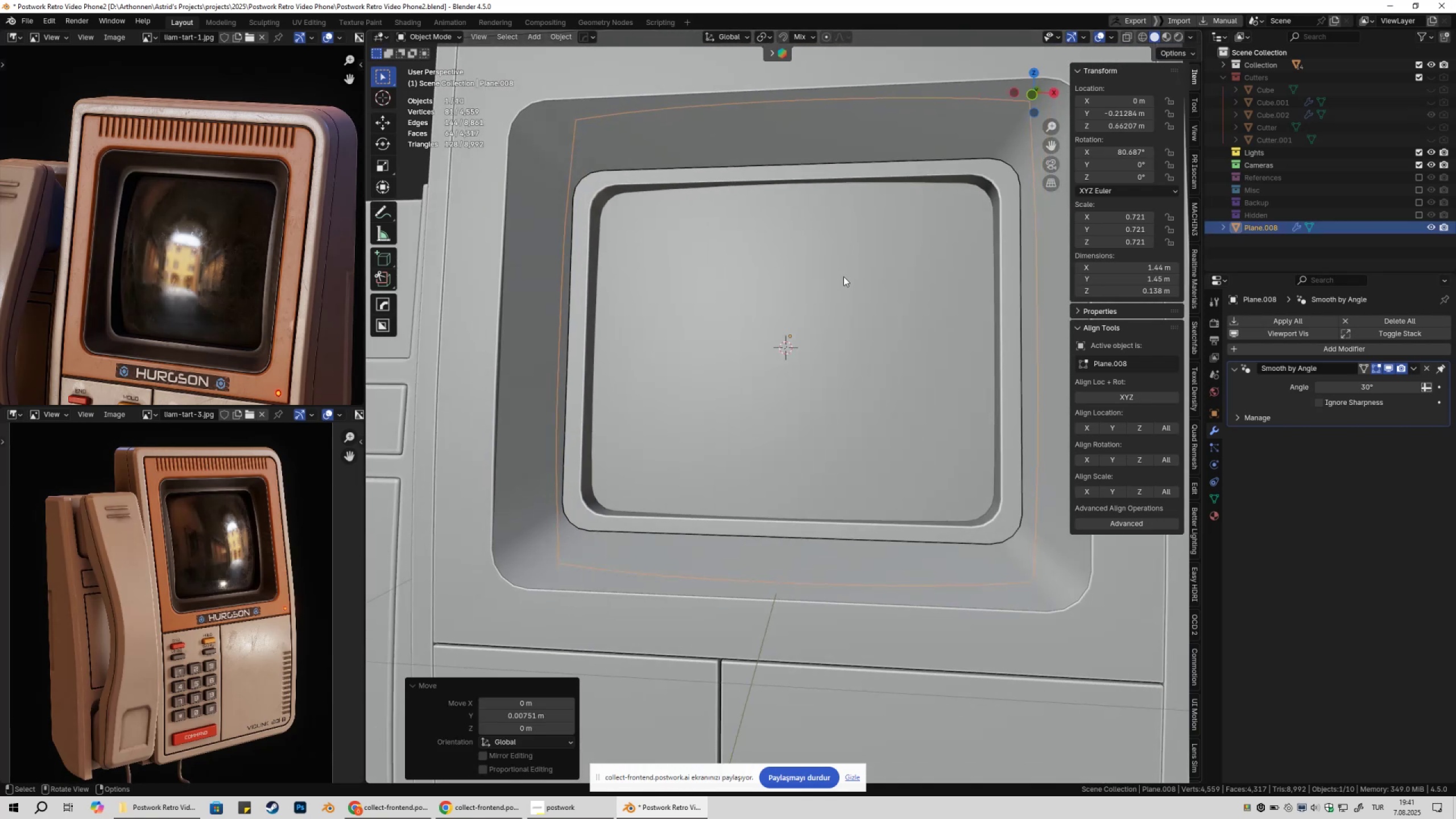 
hold_key(key=ShiftLeft, duration=0.32)
 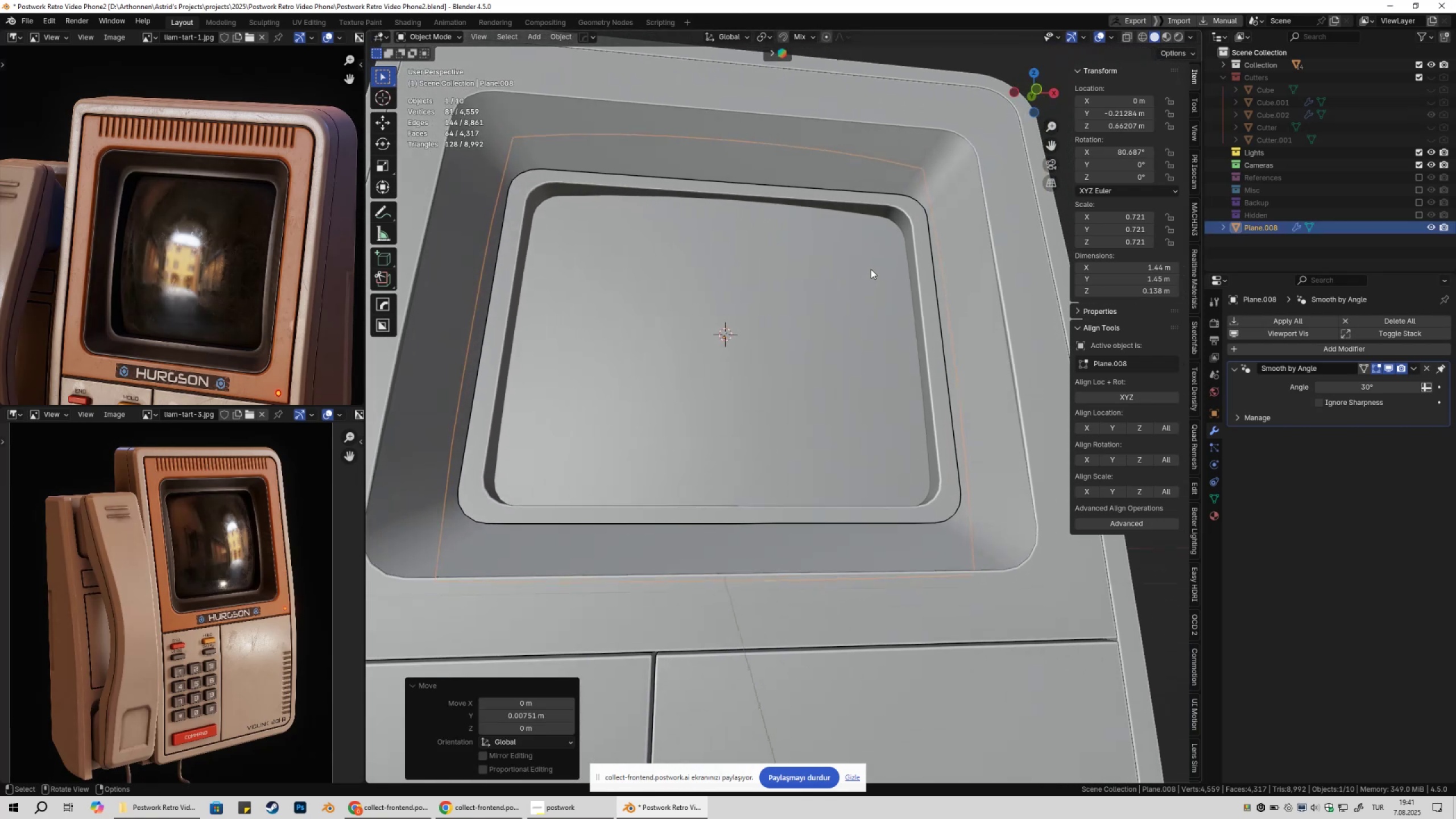 
scroll: coordinate [871, 268], scroll_direction: down, amount: 2.0
 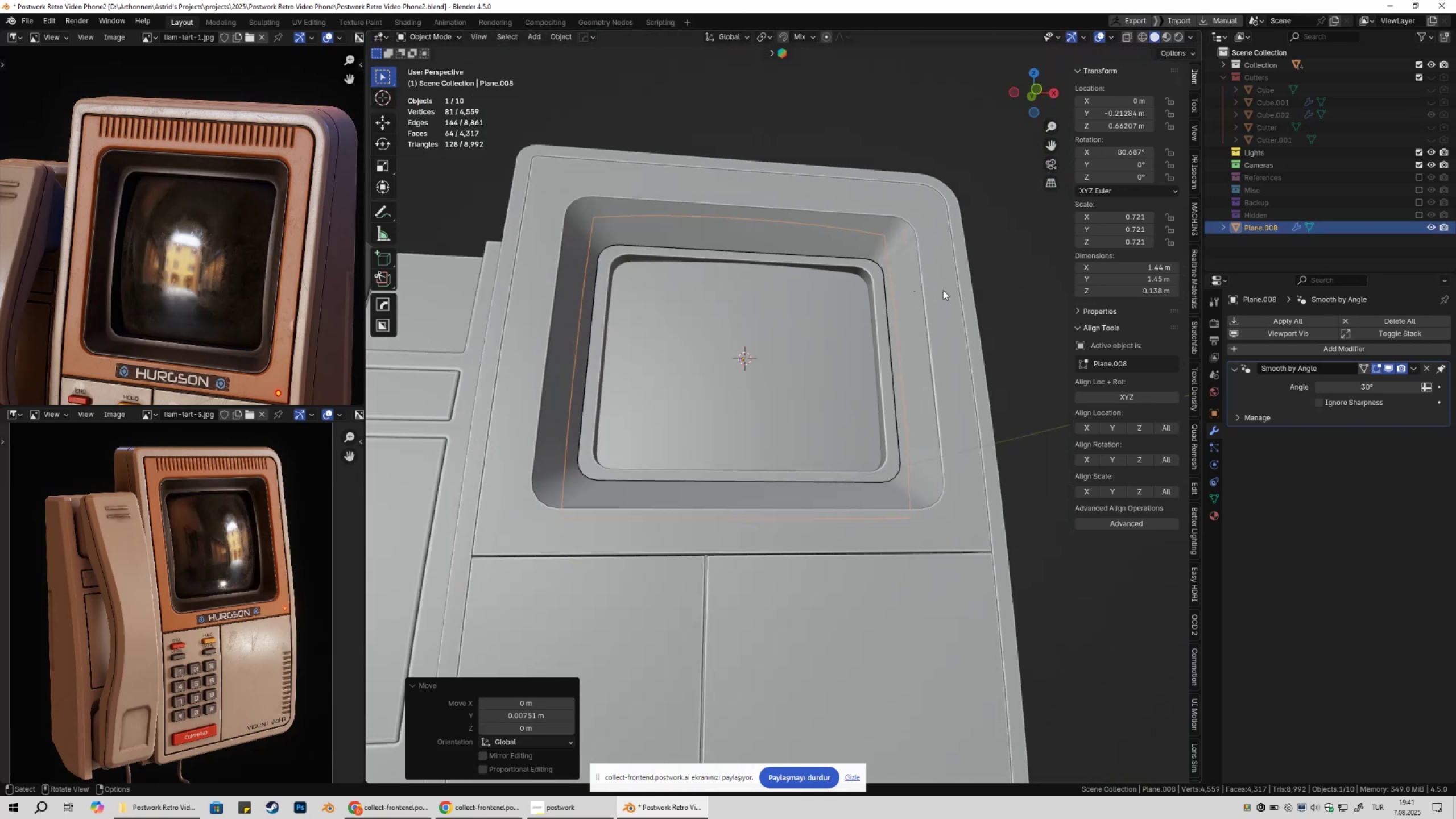 
type(sx)
key(Escape)
 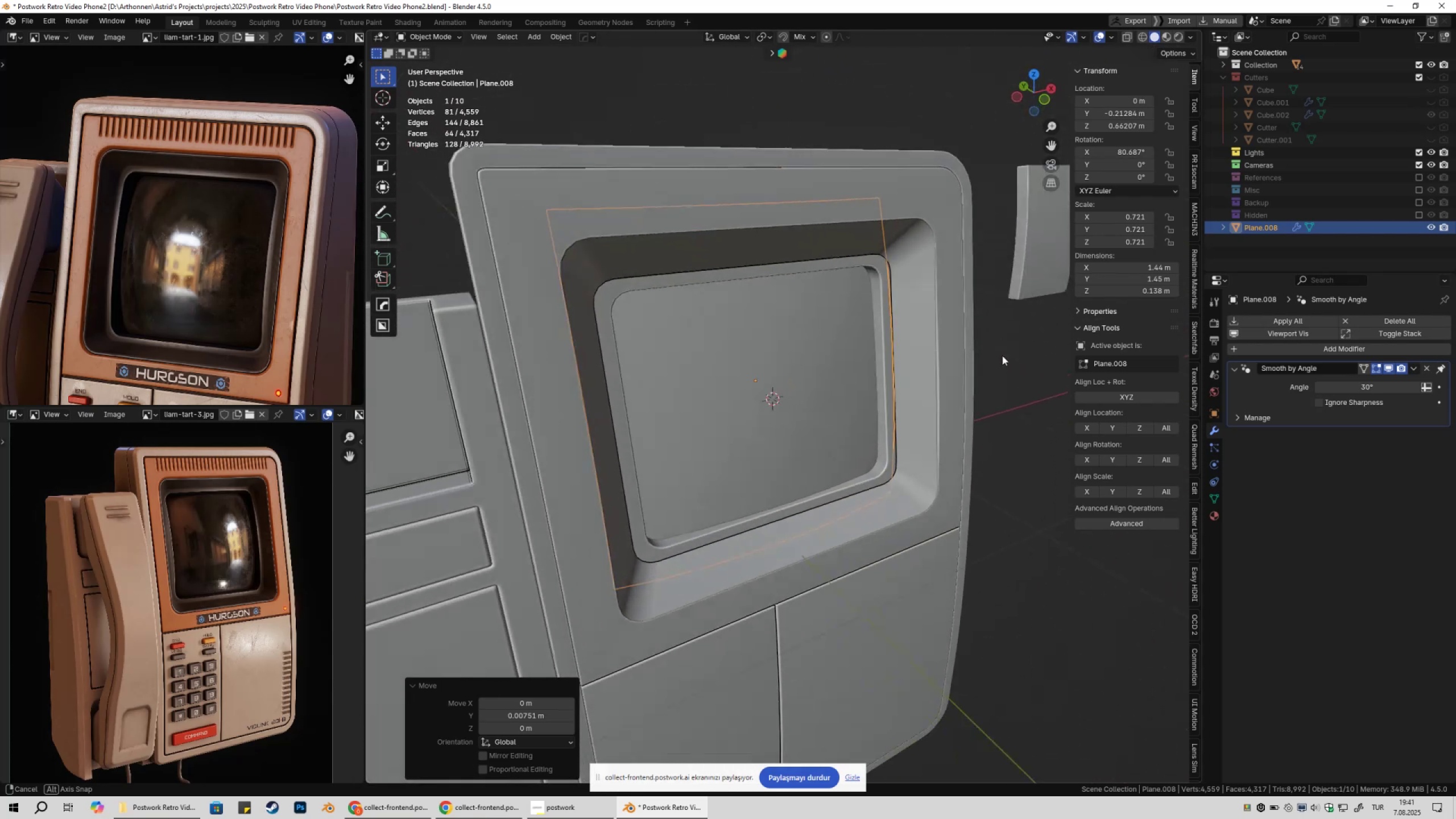 
wait(8.57)
 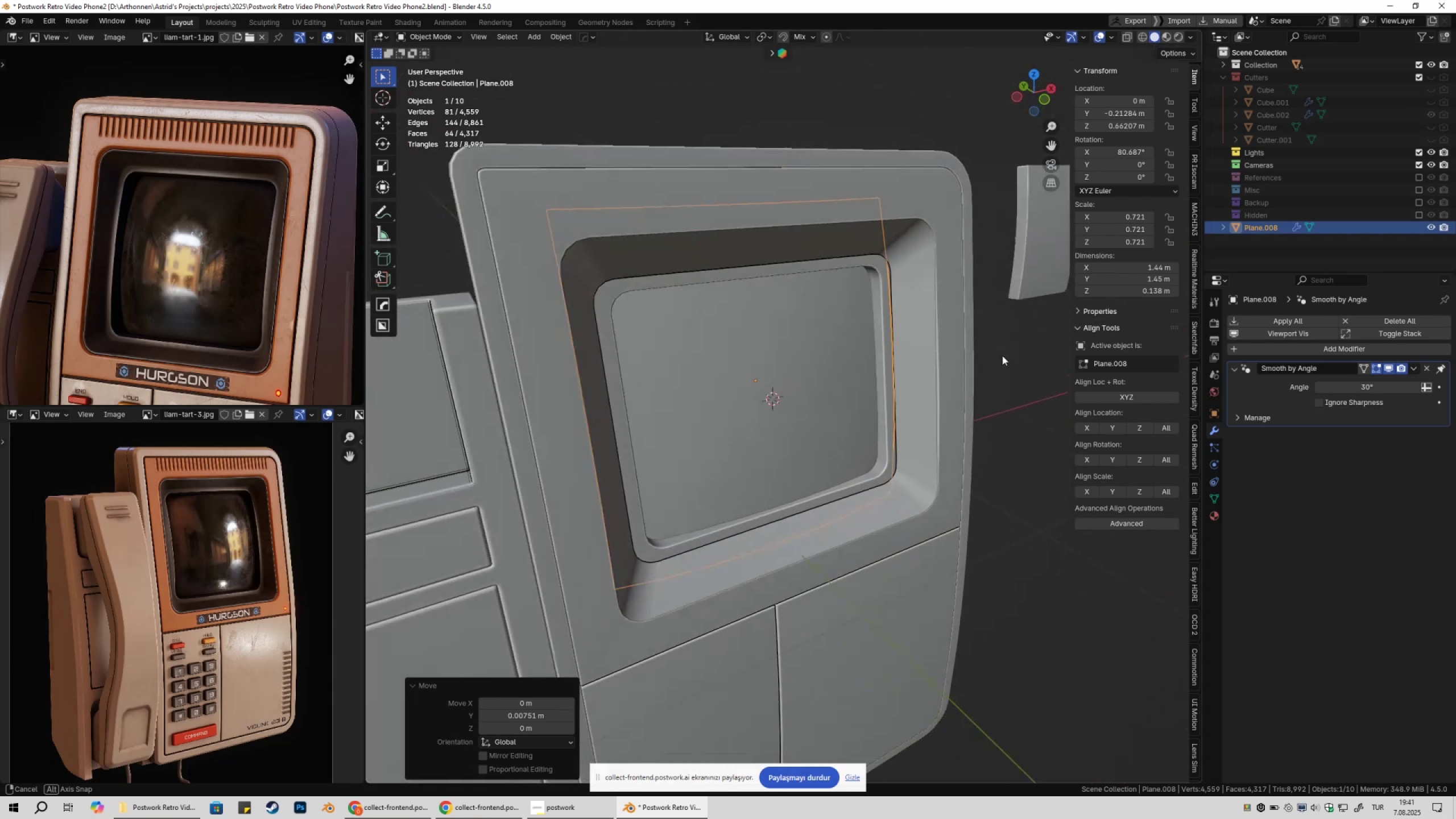 
scroll: coordinate [923, 340], scroll_direction: down, amount: 3.0
 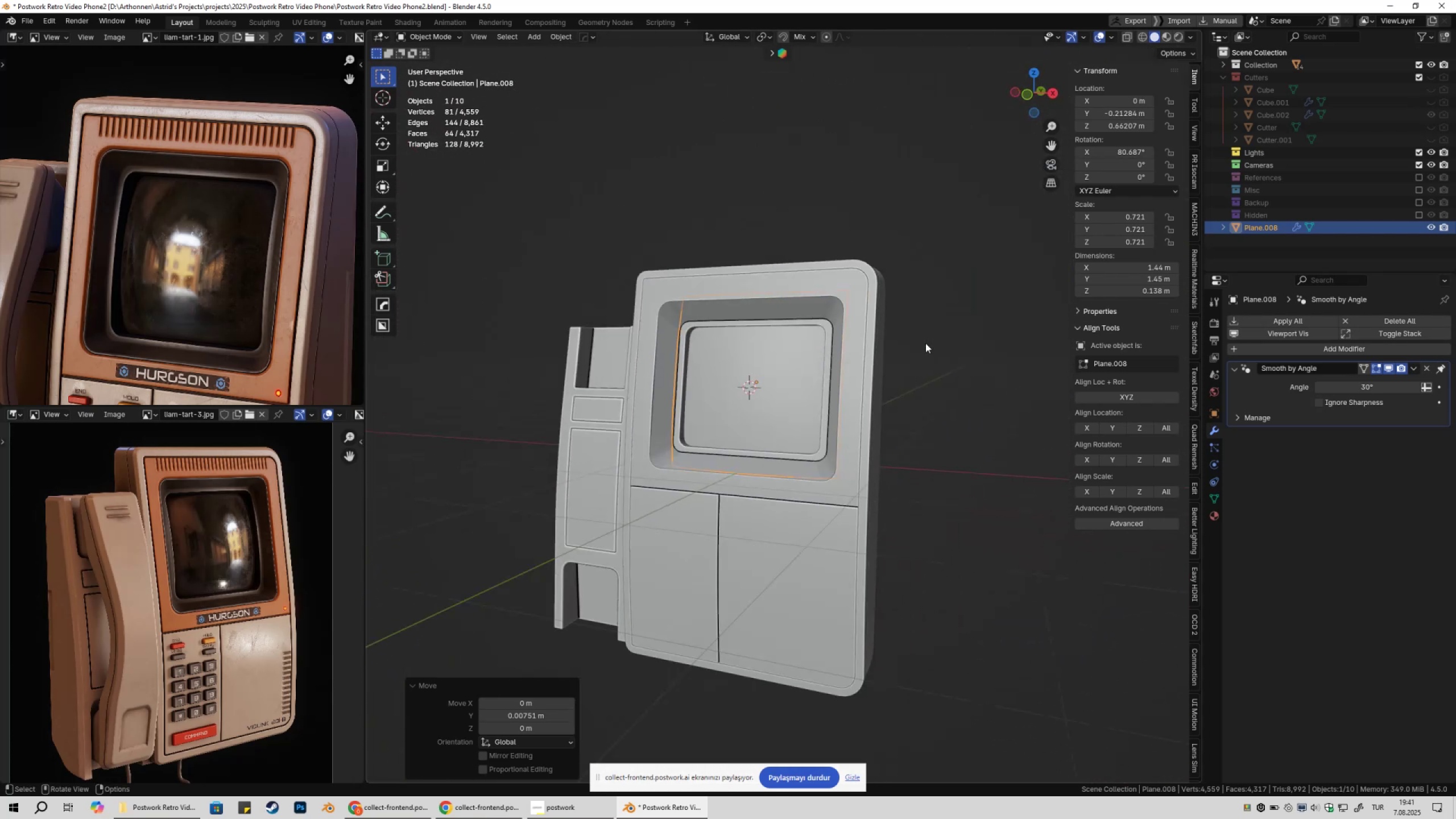 
left_click([925, 343])
 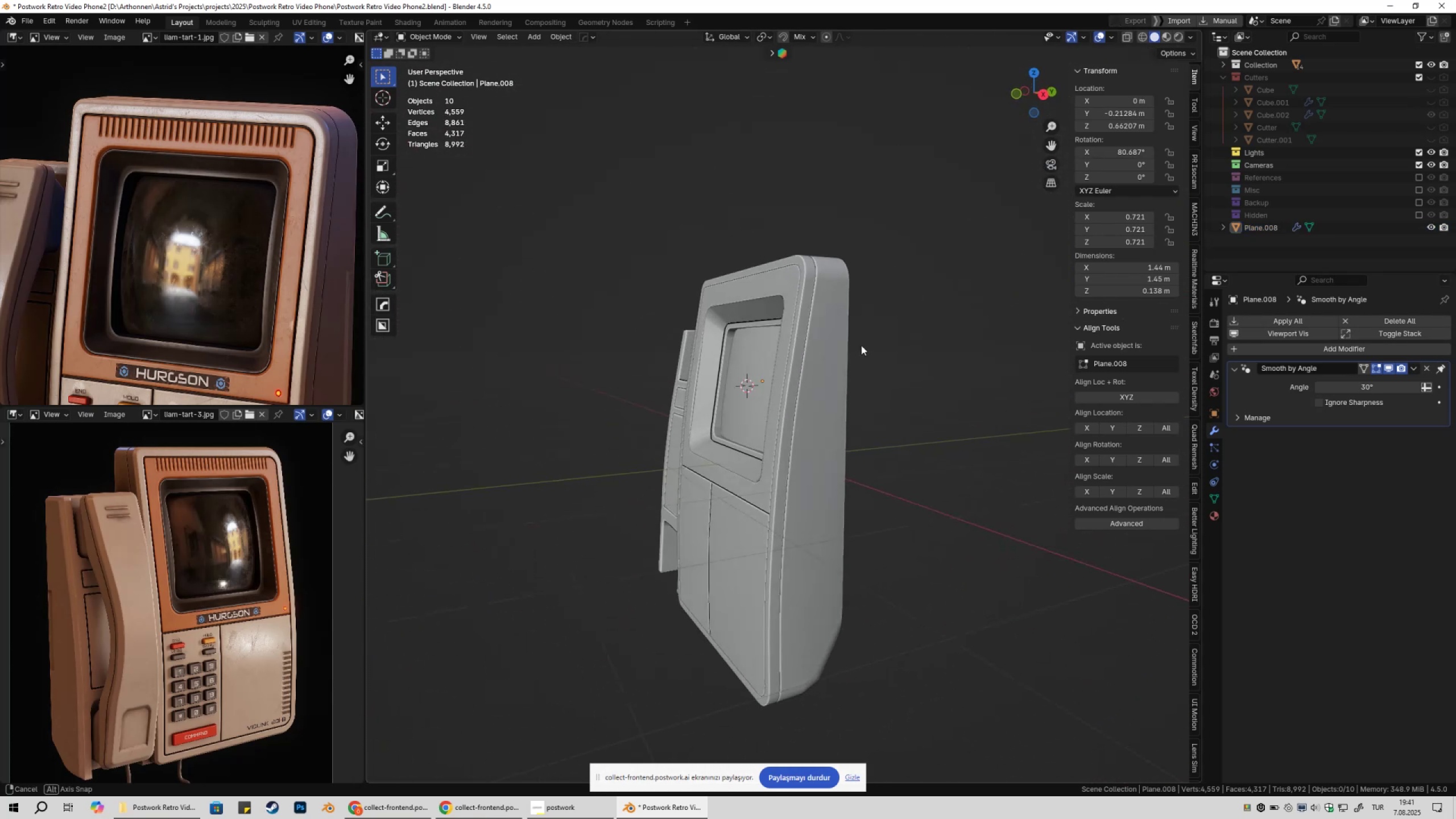 
key(Shift+ShiftLeft)
 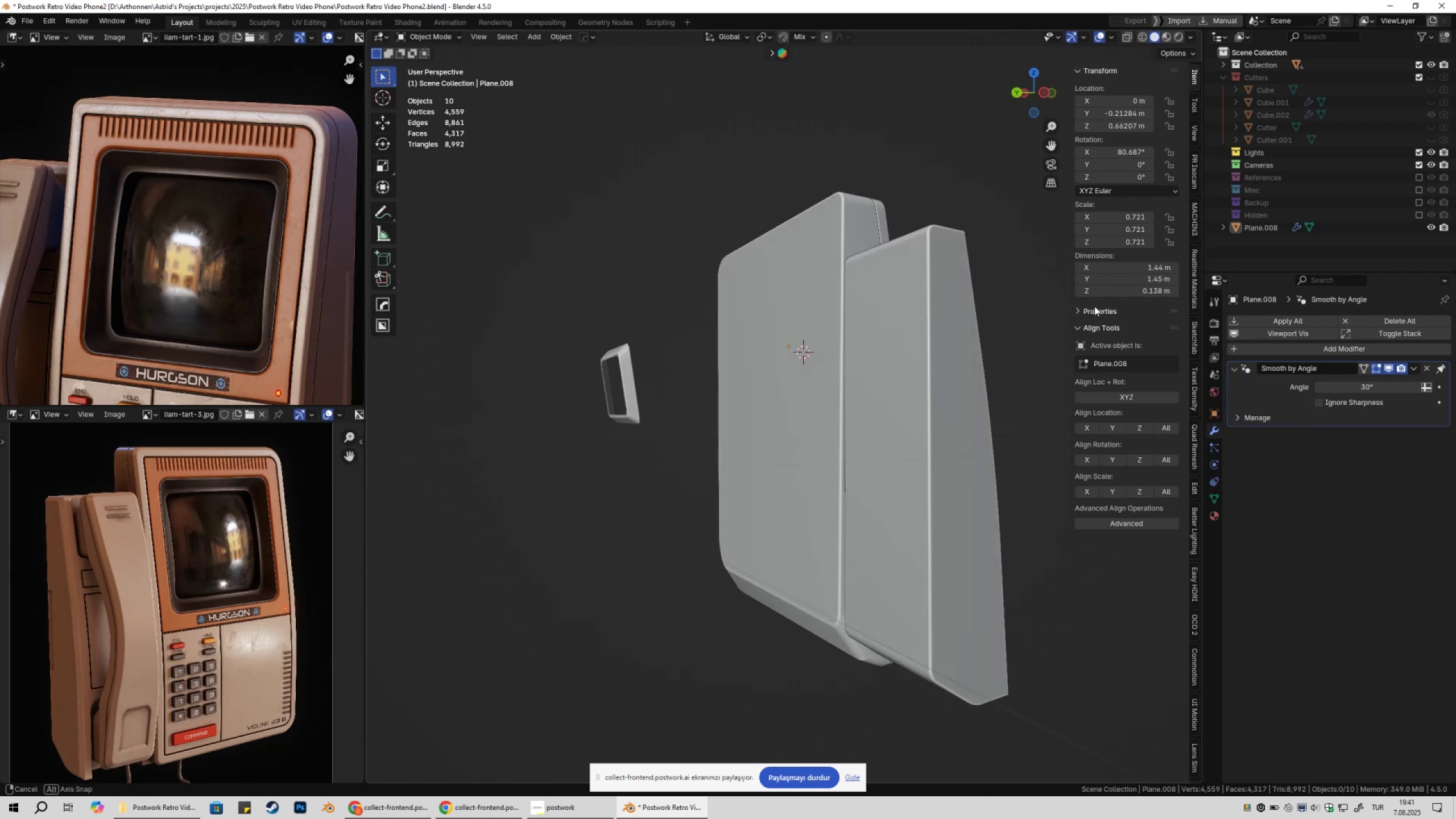 
key(Shift+ShiftLeft)
 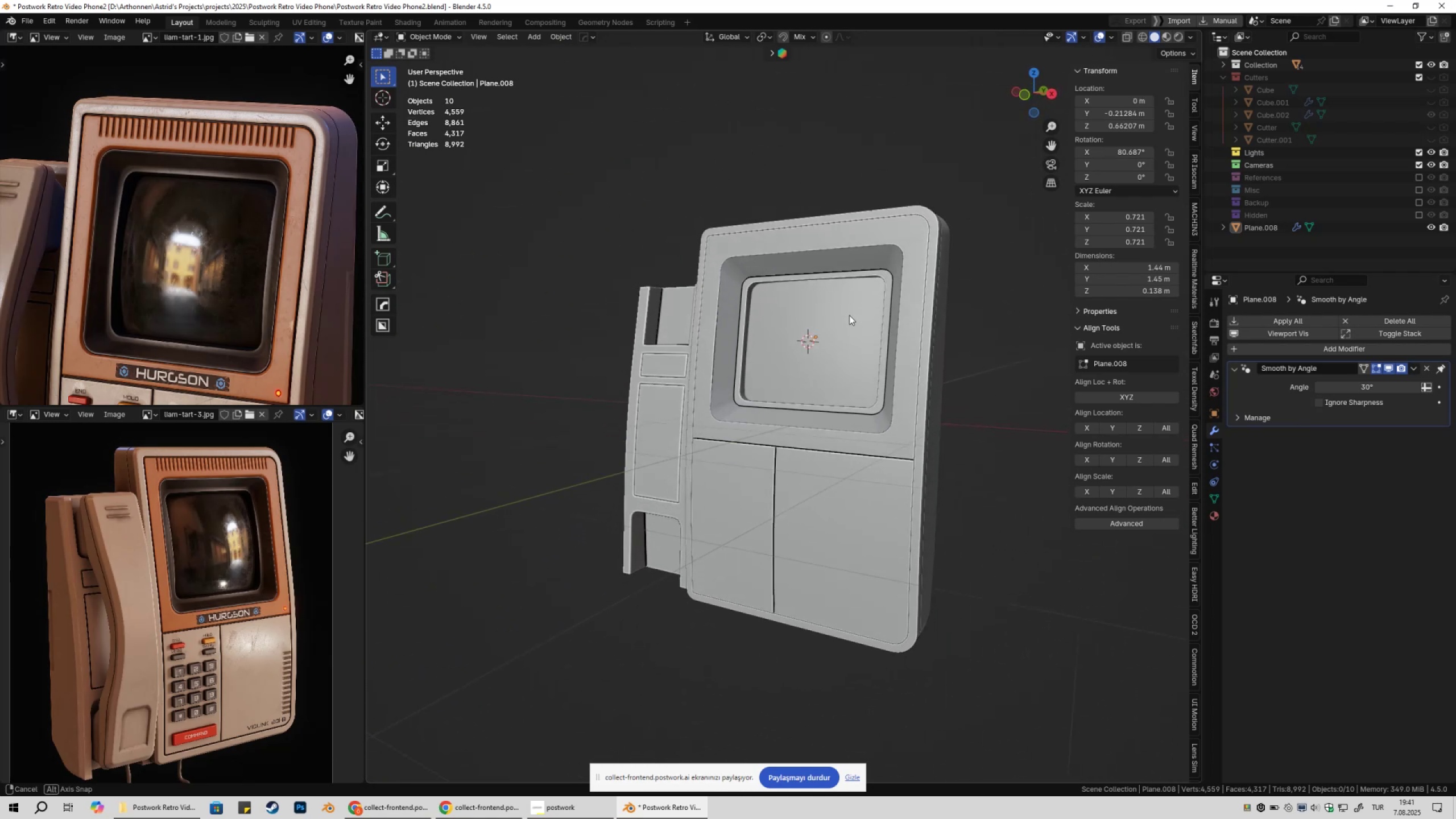 
key(Shift+ShiftLeft)
 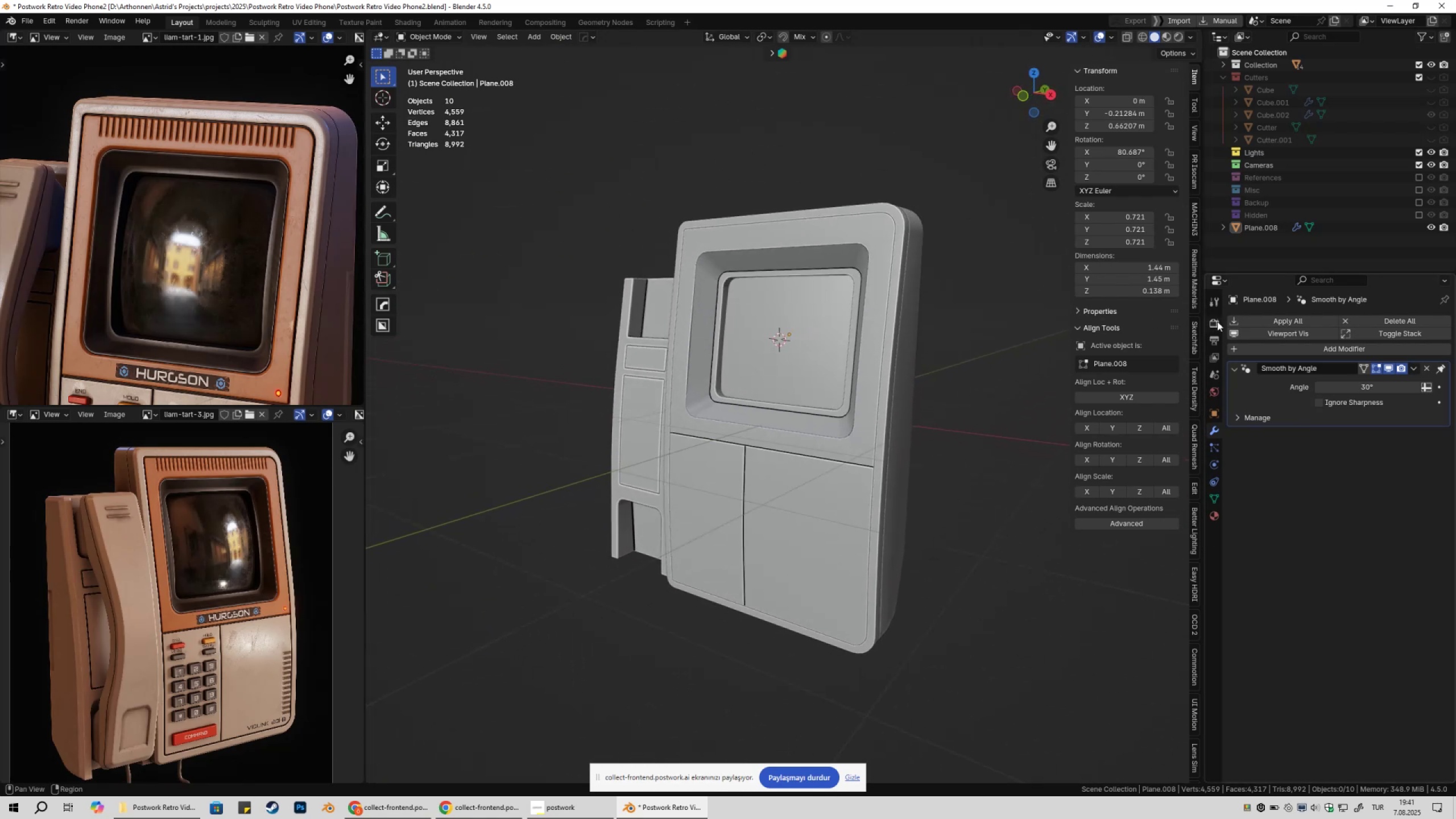 
double_click([1372, 320])
 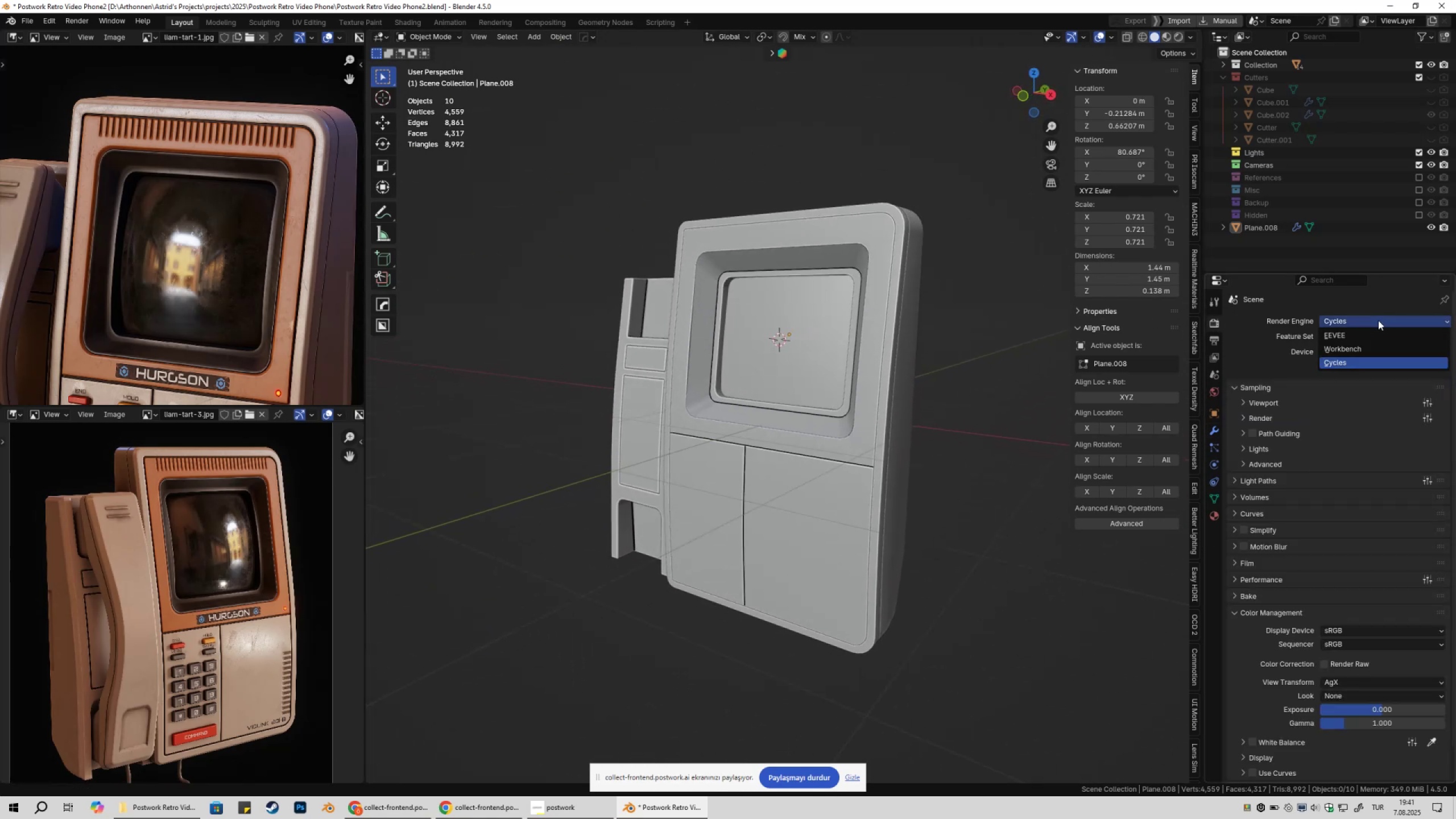 
triple_click([1378, 320])
 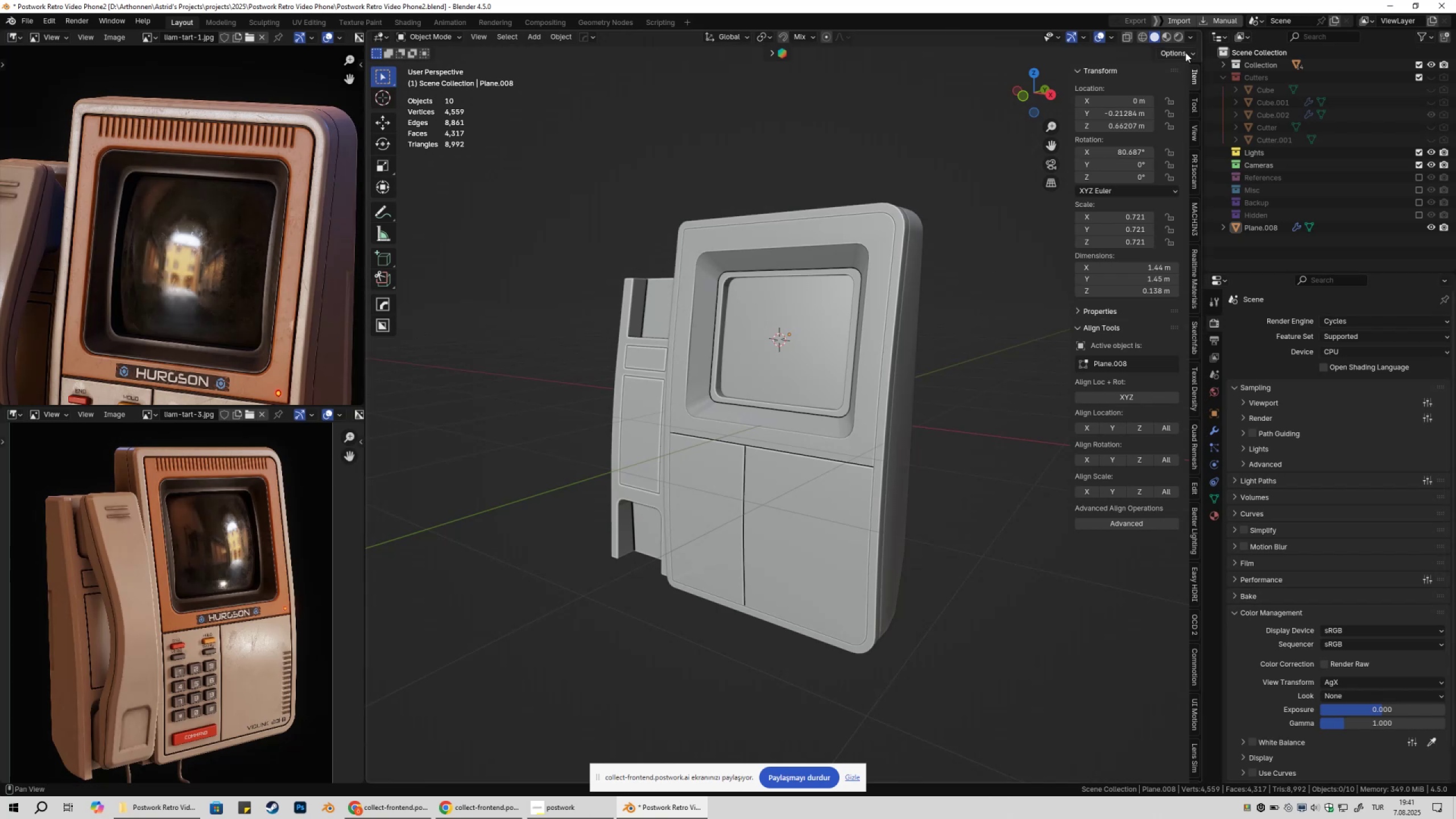 
left_click([1176, 37])
 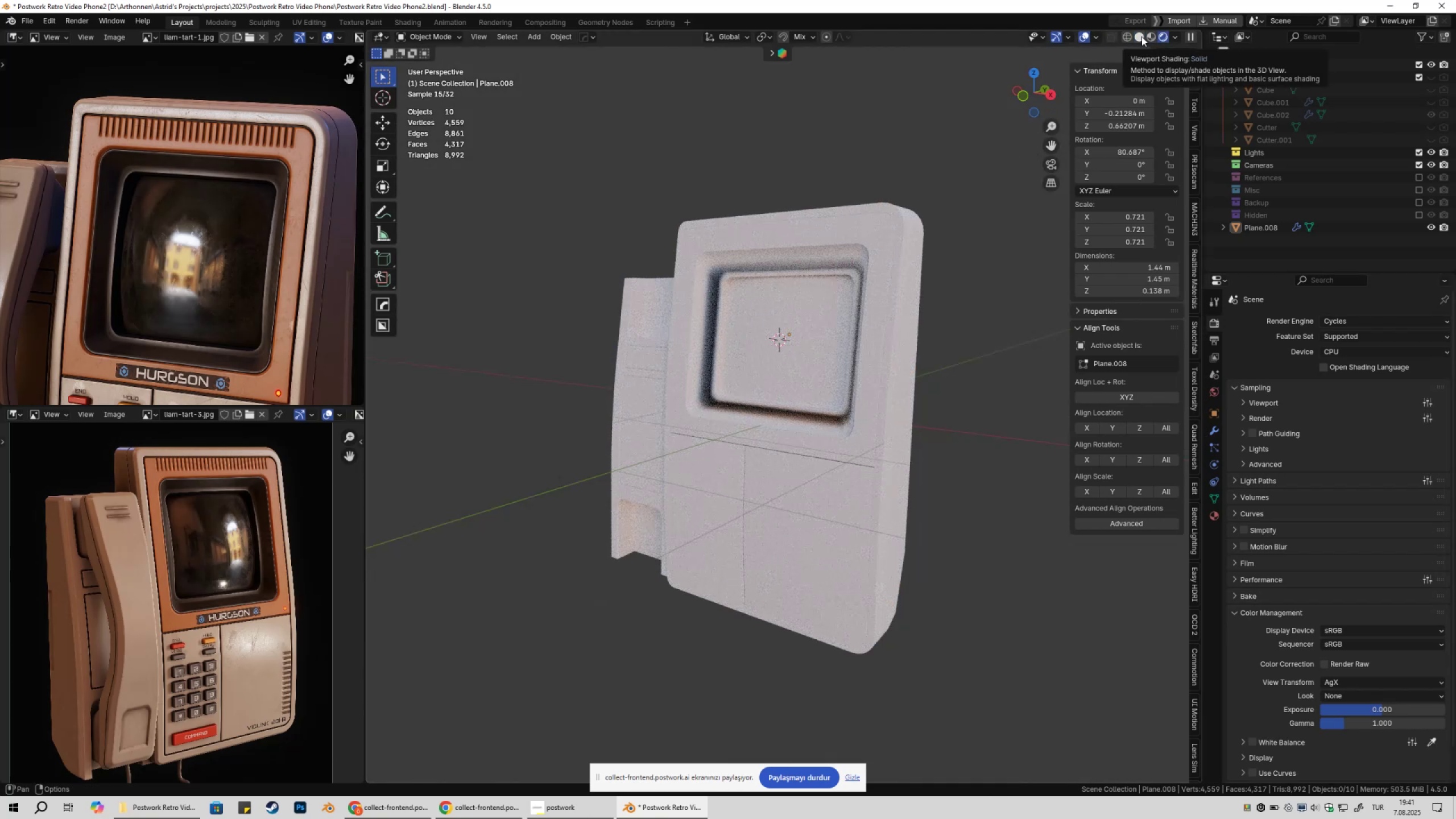 
wait(5.92)
 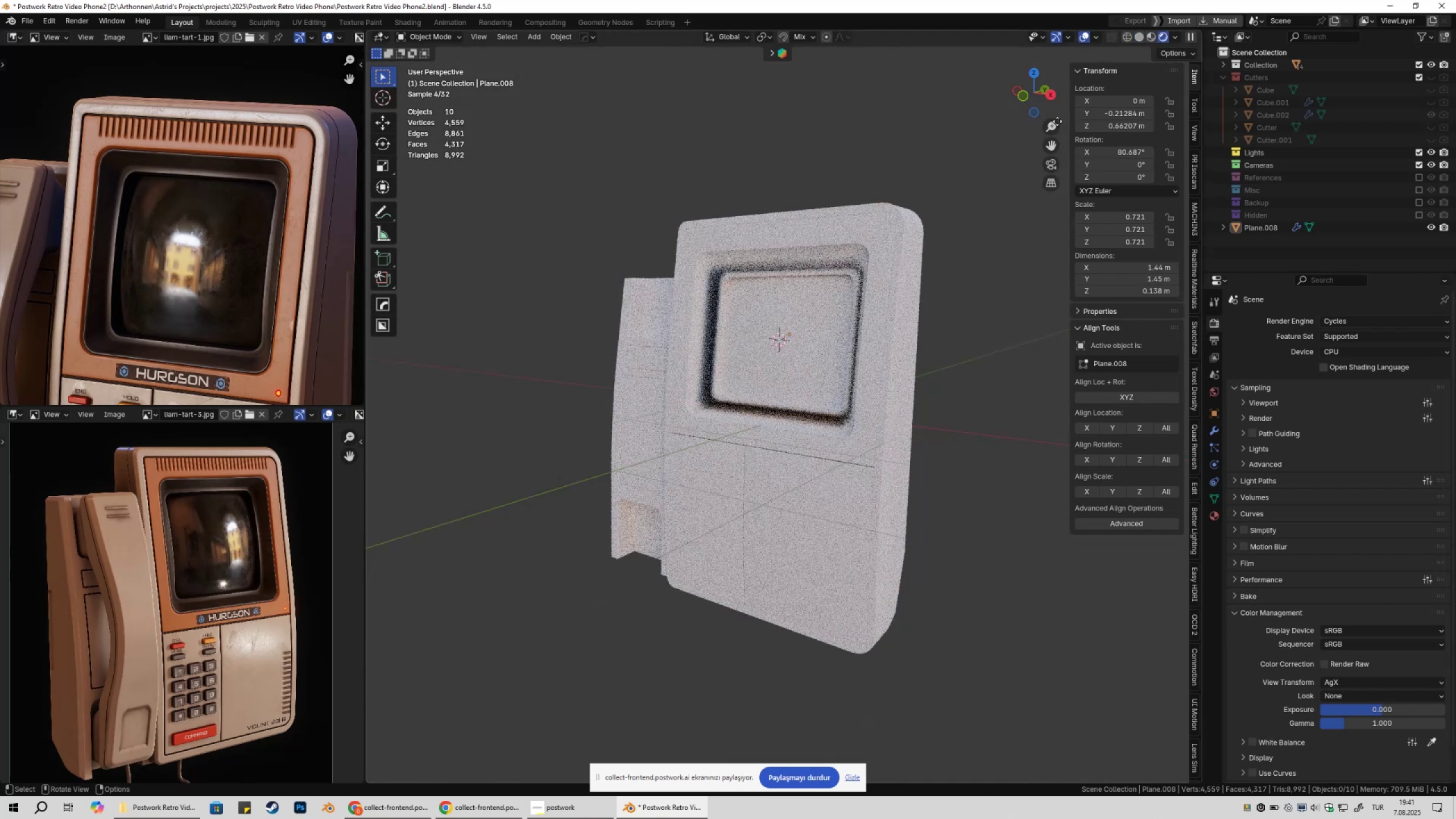 
left_click([1141, 37])
 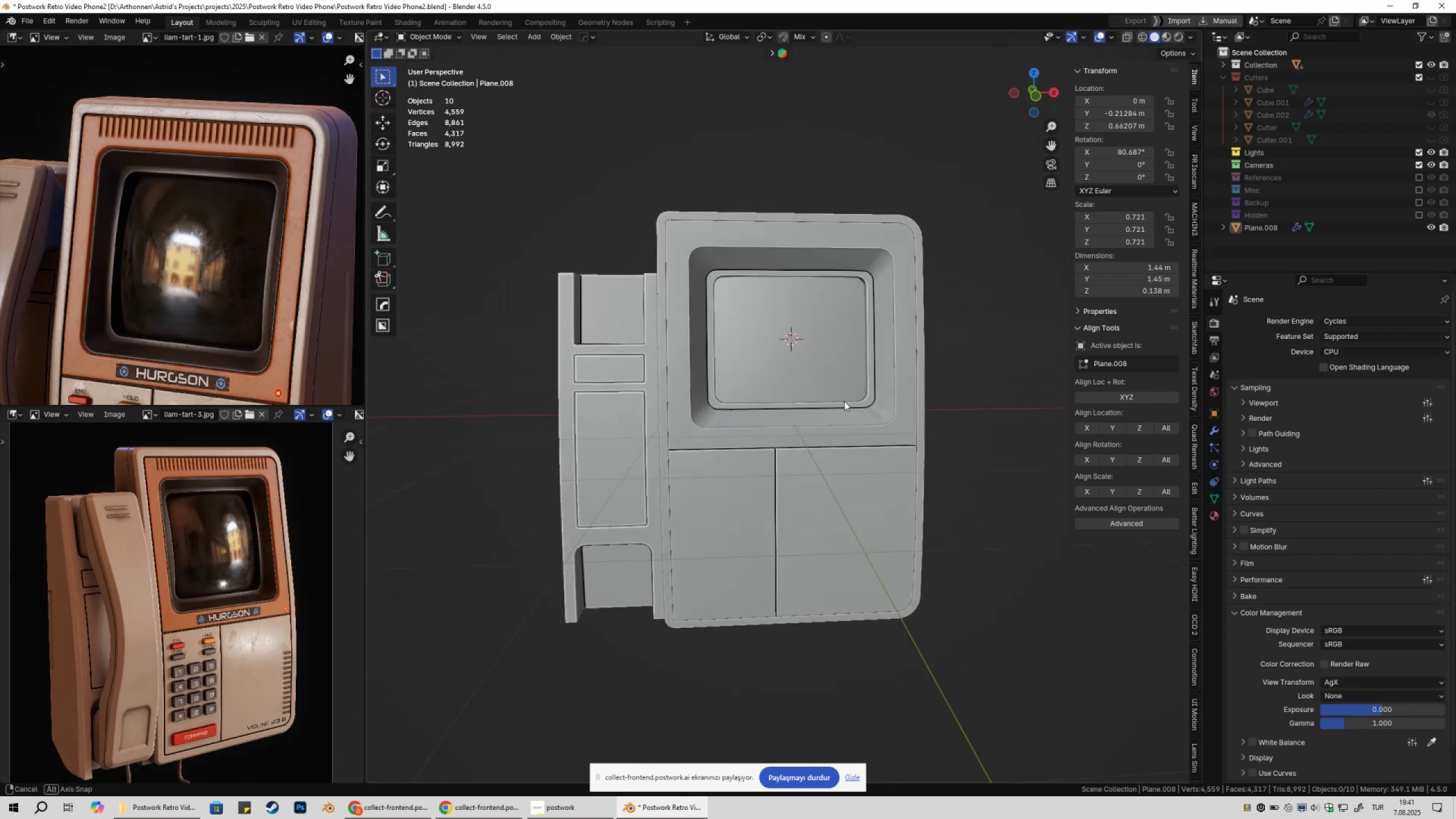 
 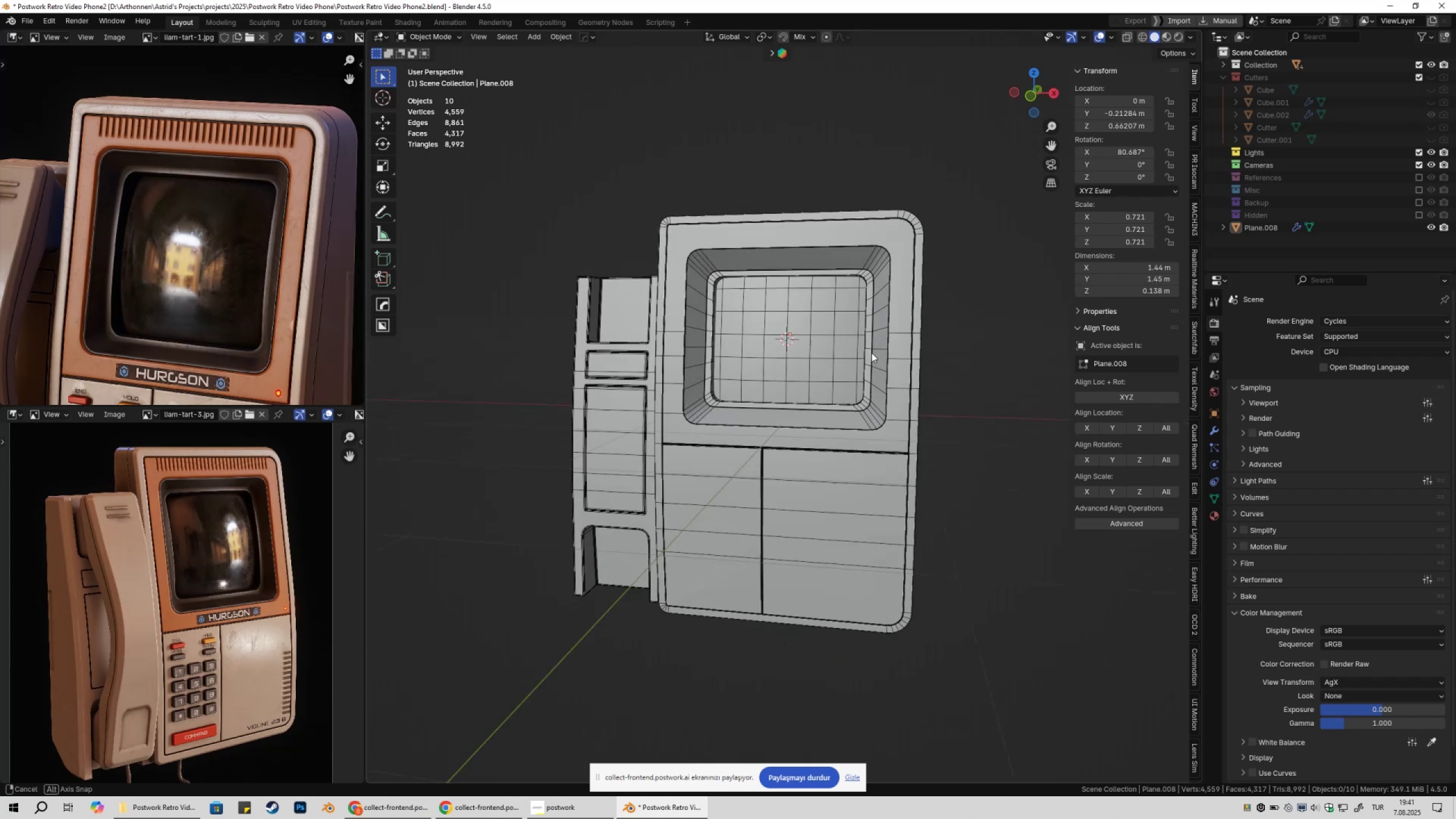 
left_click([830, 342])
 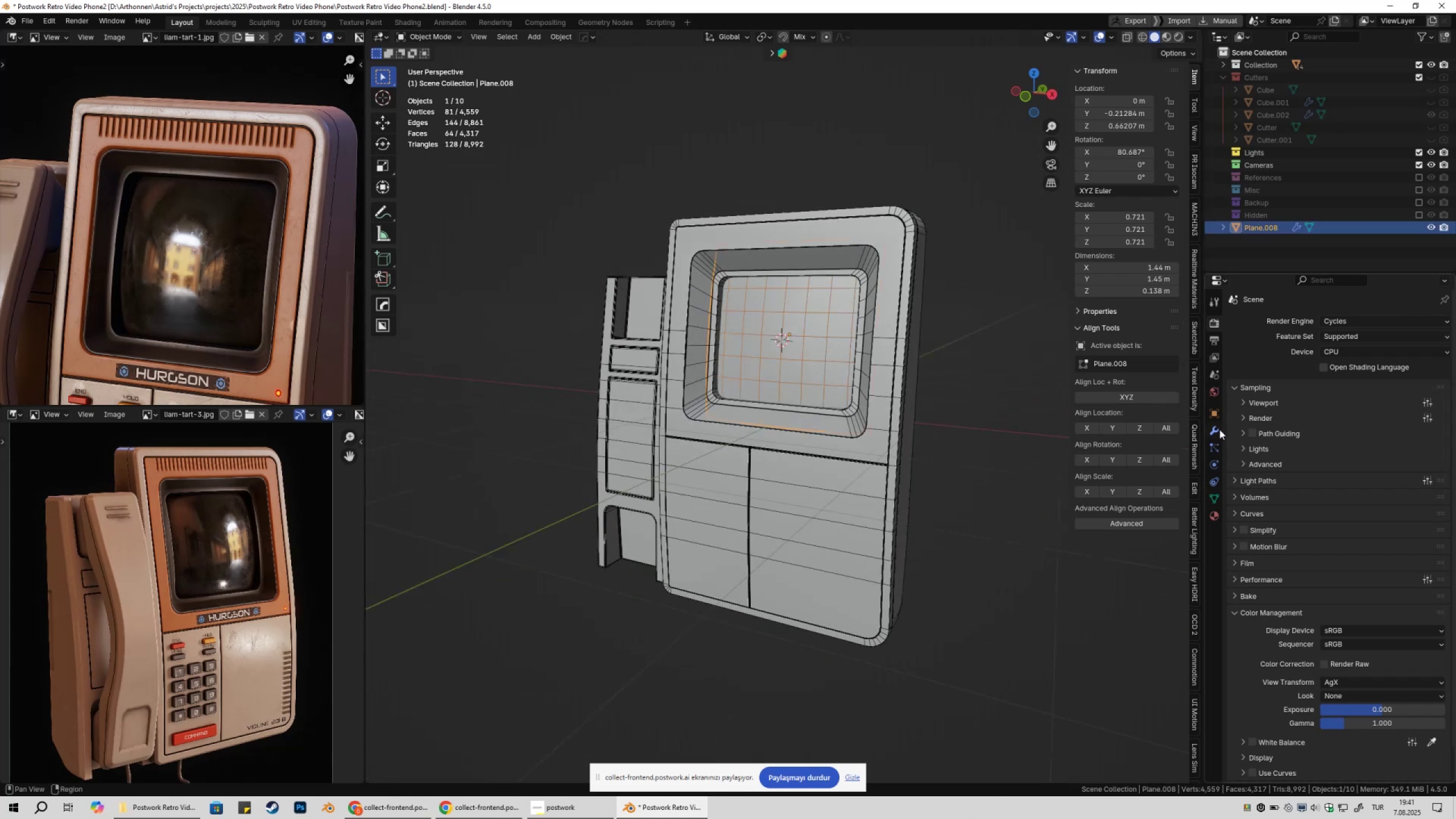 
left_click([1214, 414])
 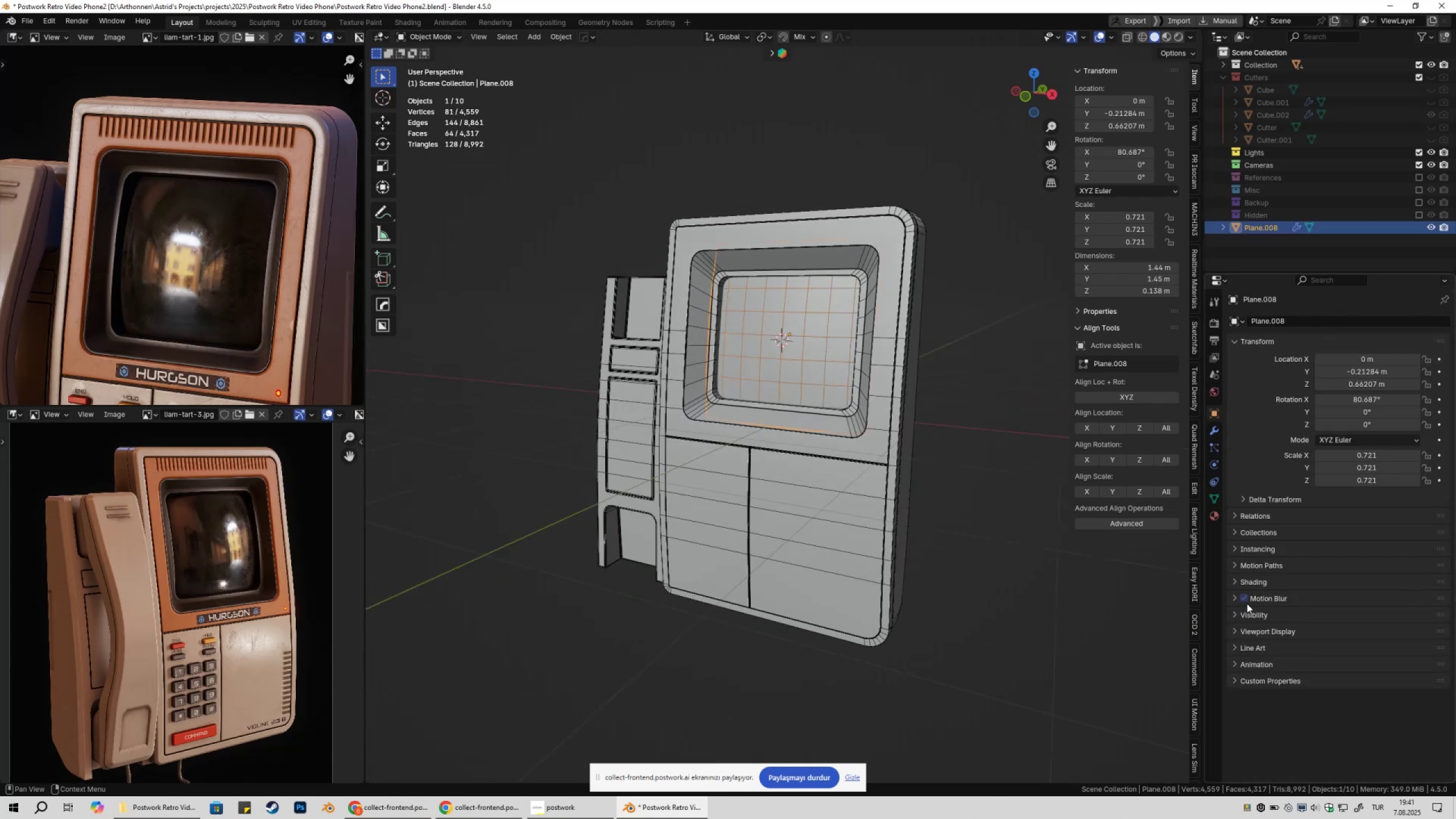 
left_click([1242, 615])
 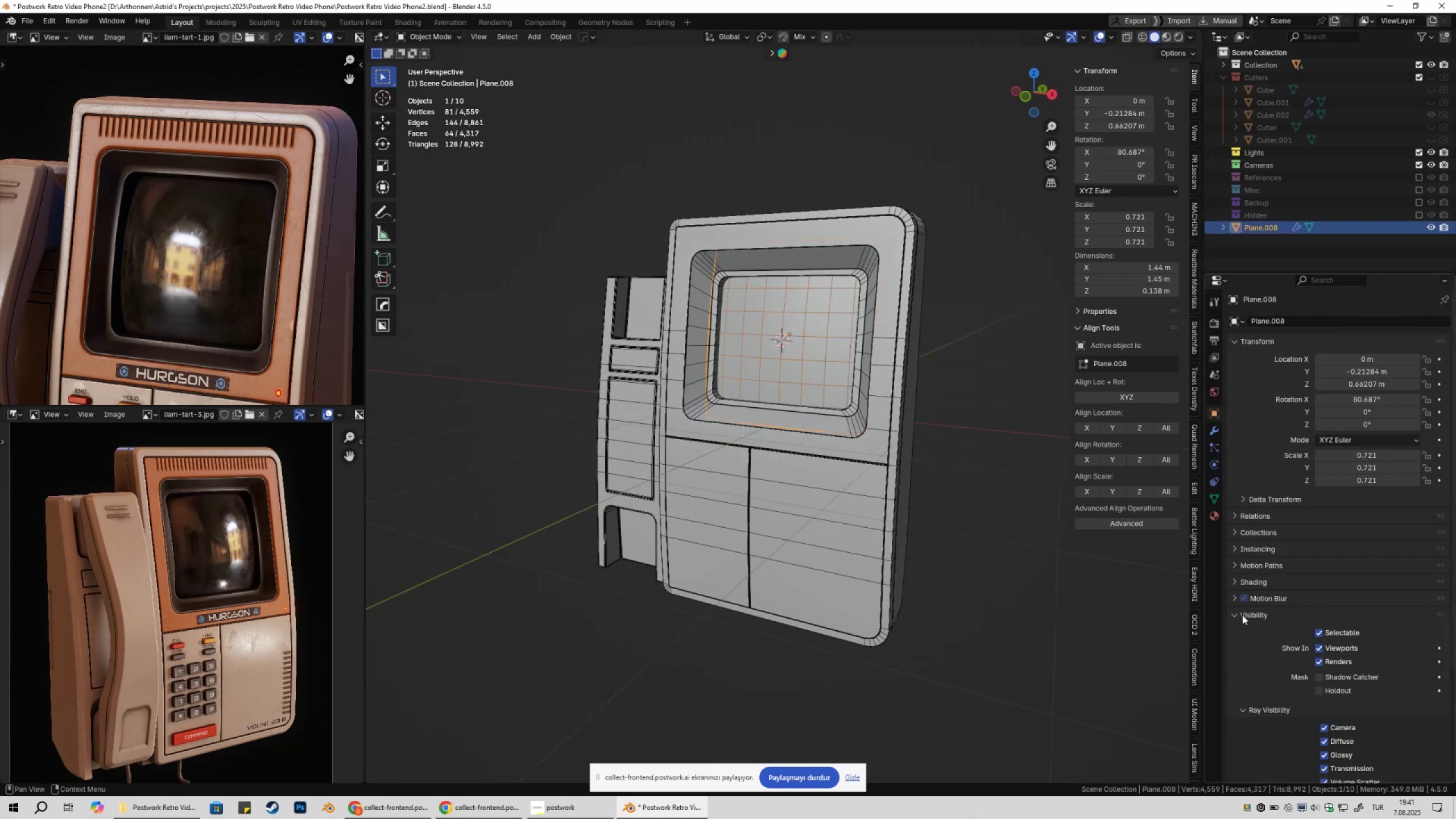 
scroll: coordinate [1242, 615], scroll_direction: down, amount: 3.0
 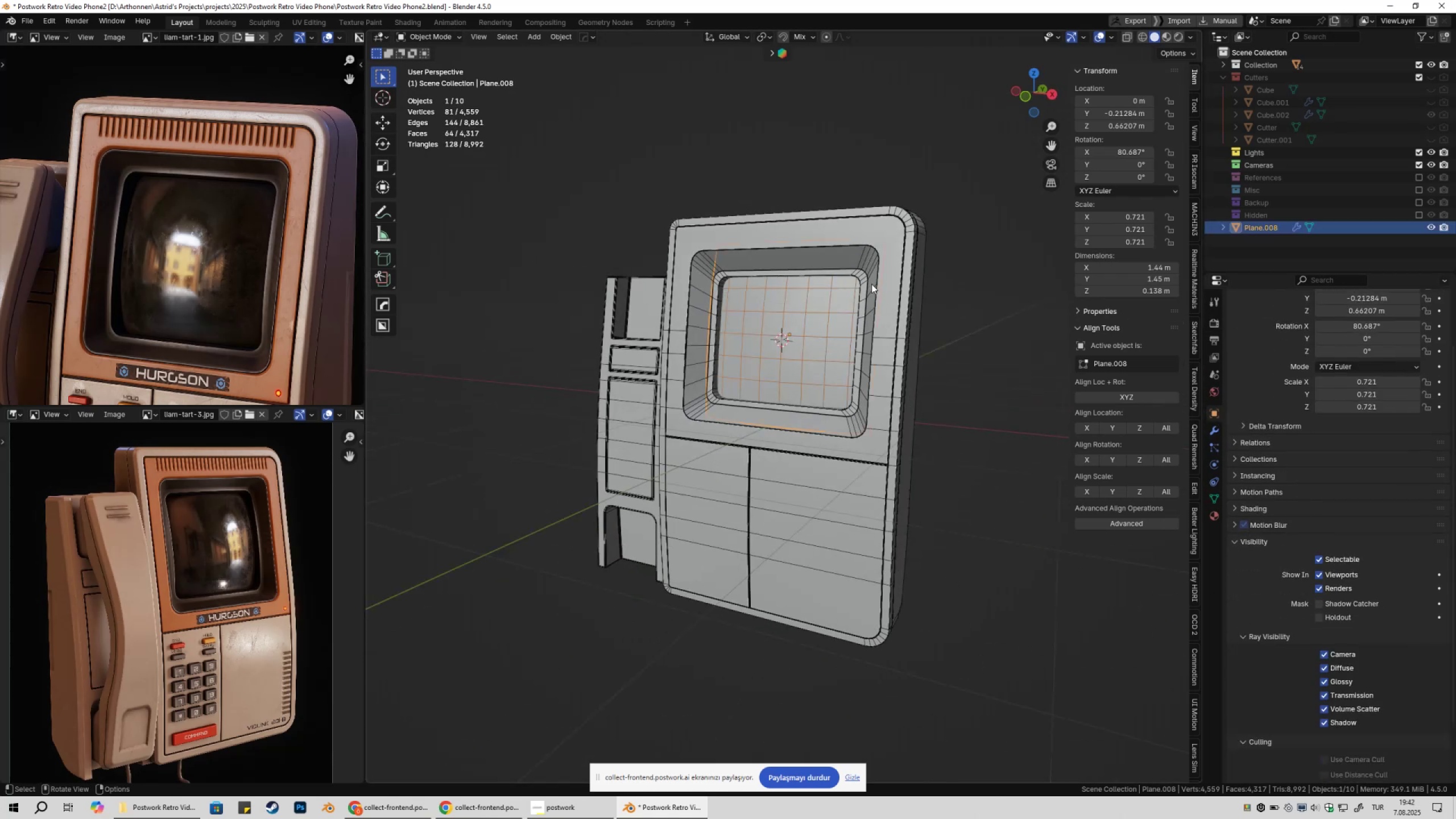 
left_click([862, 276])
 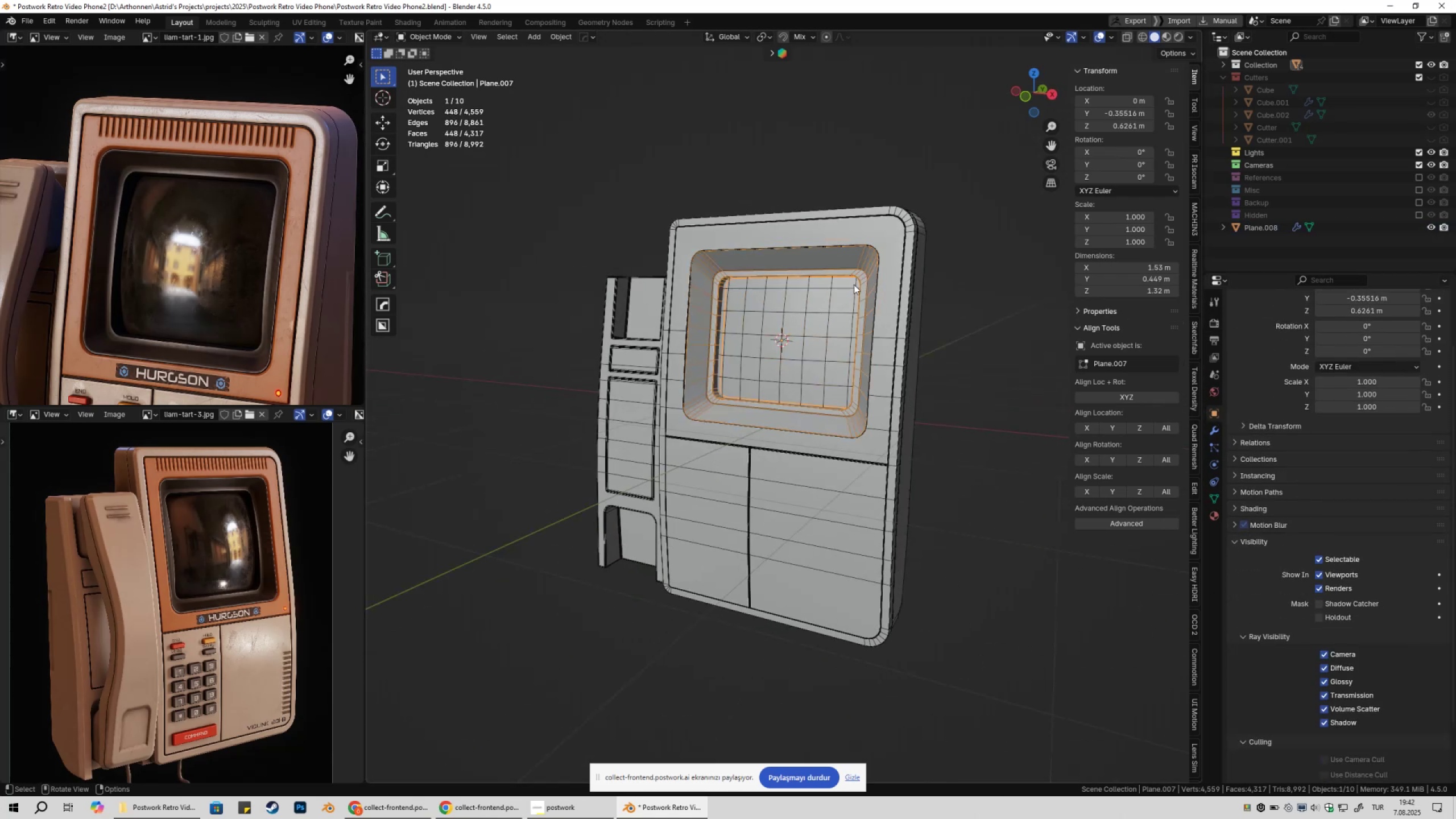 
left_click([834, 300])
 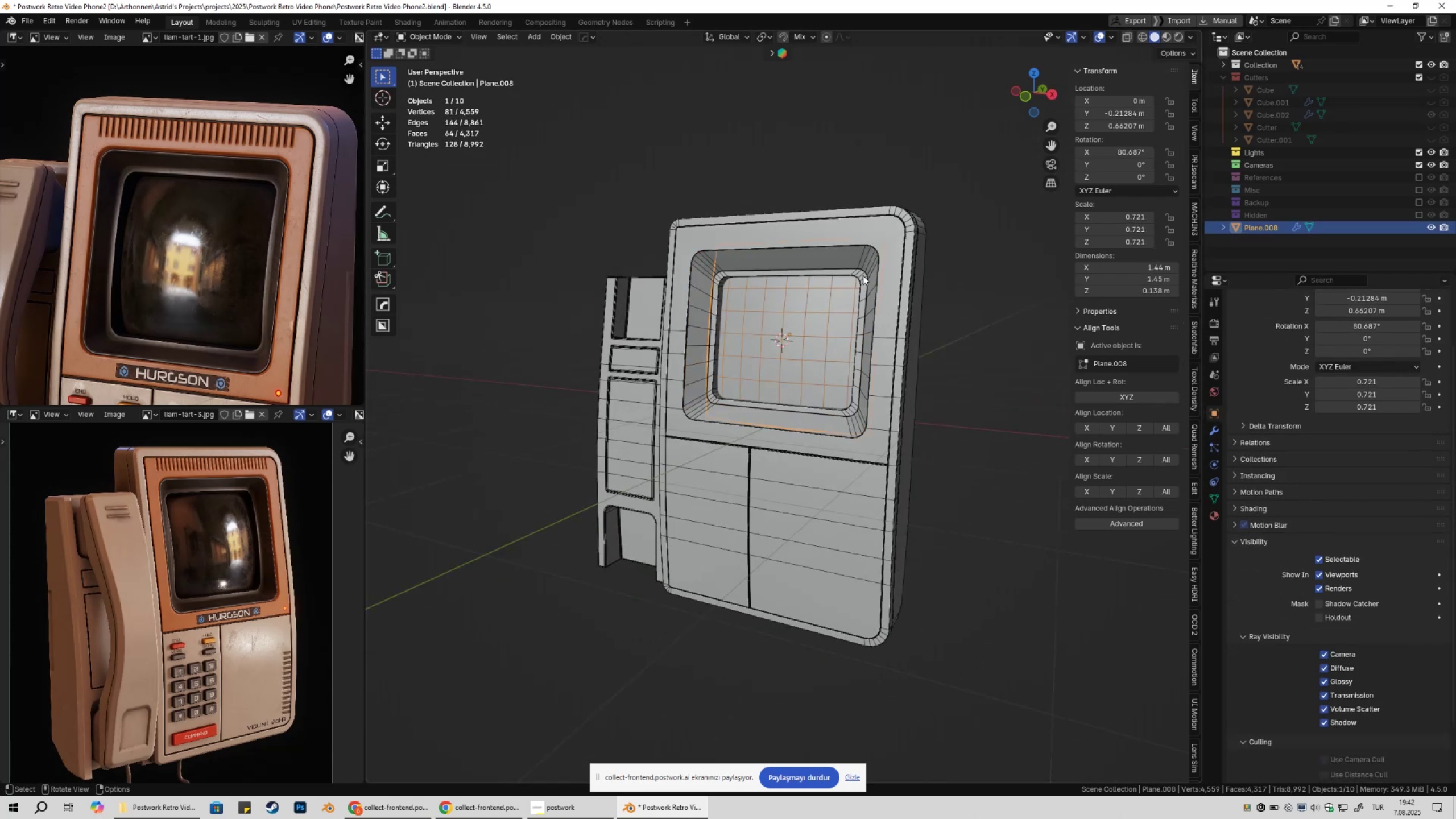 
left_click([863, 275])
 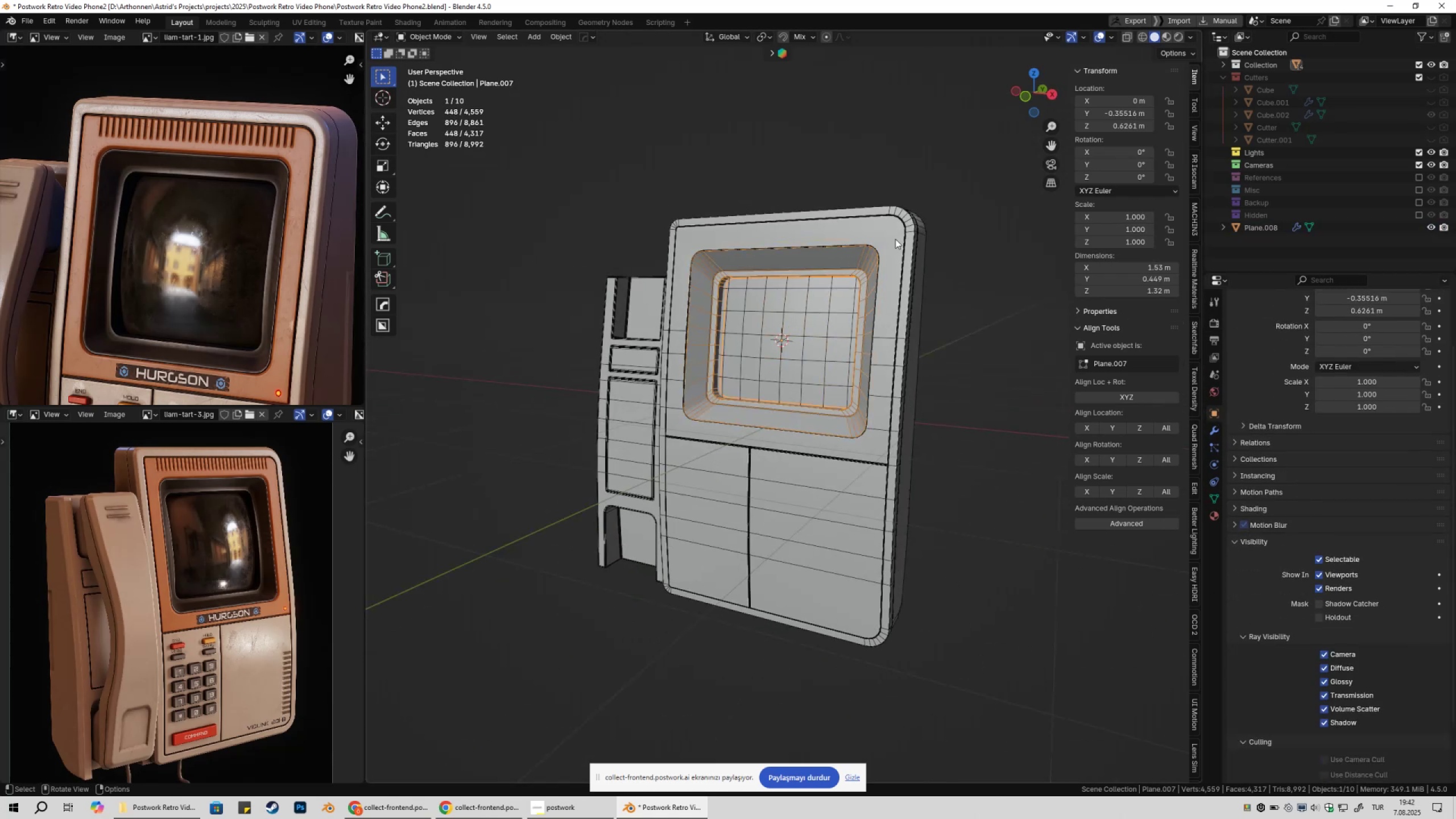 
left_click([897, 237])
 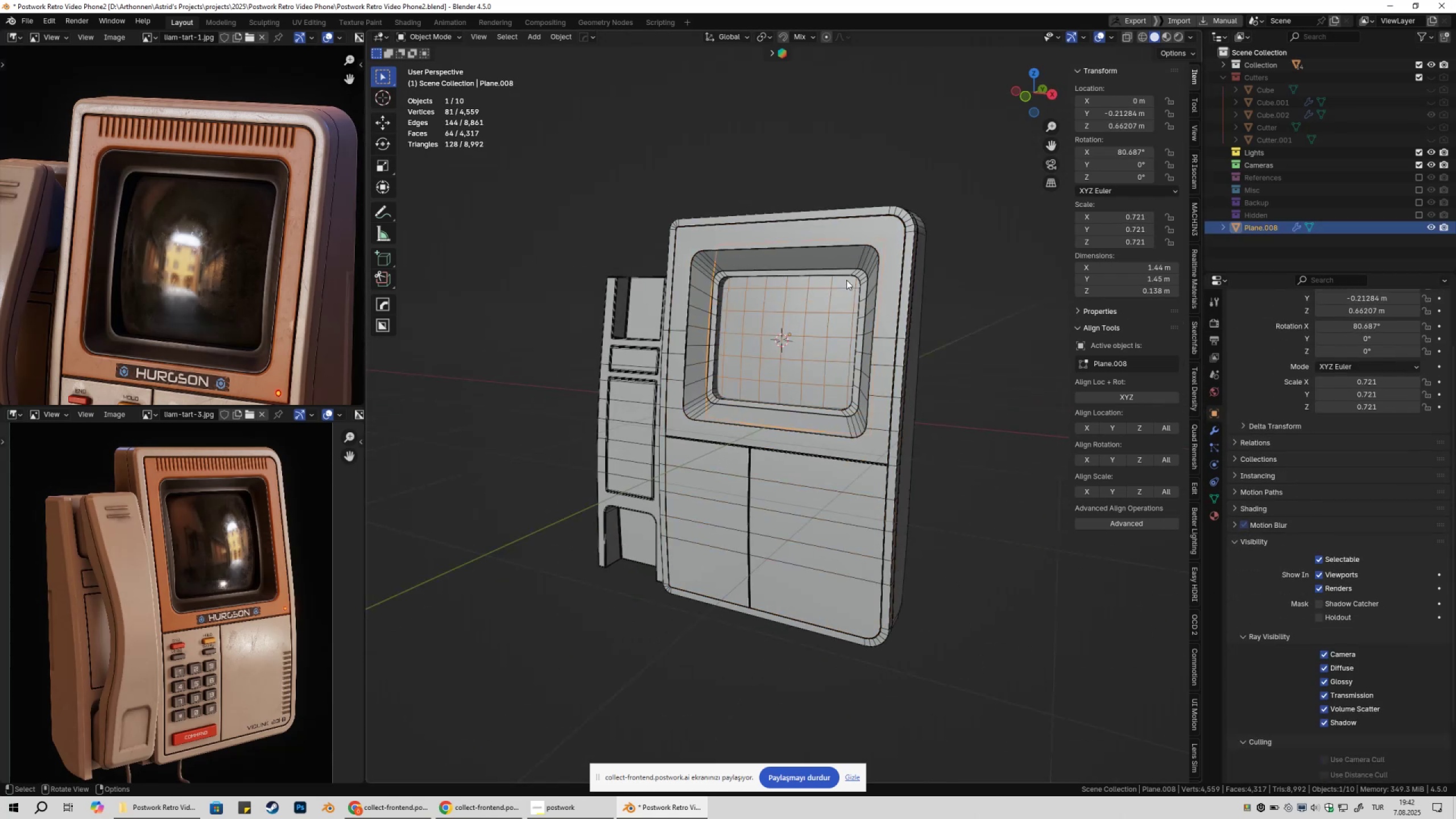 
double_click([805, 315])
 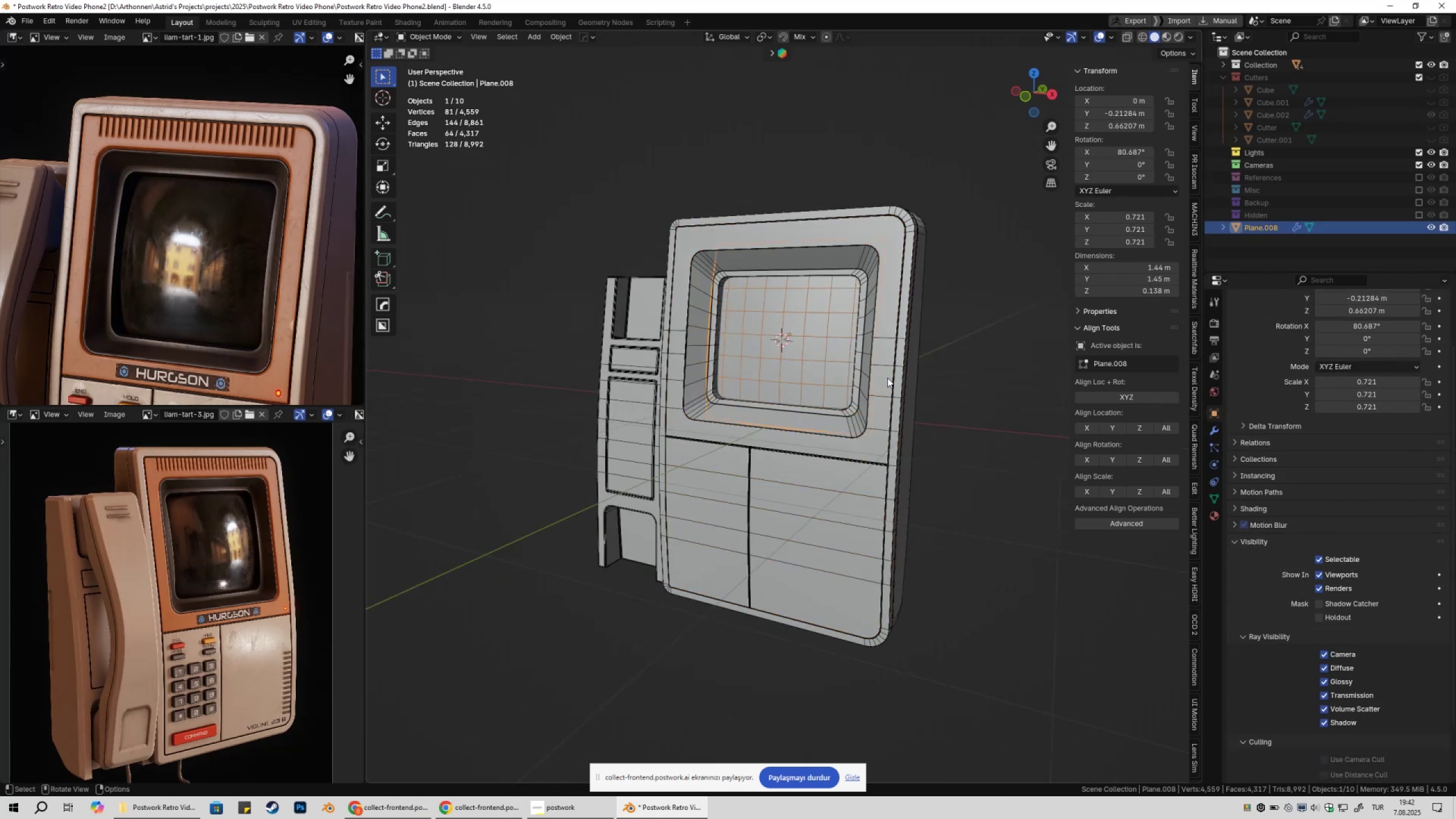 
left_click([884, 377])
 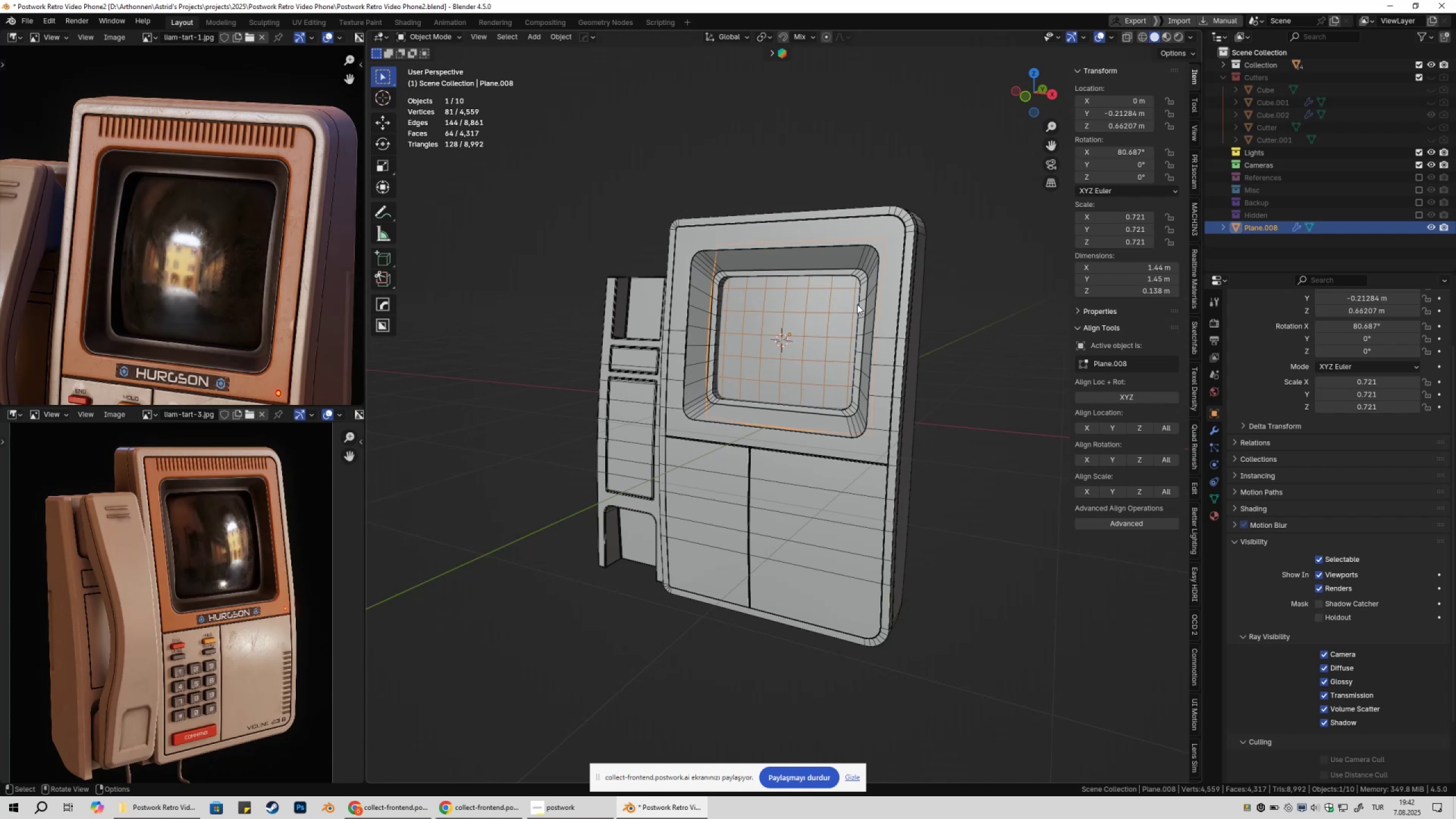 
double_click([864, 278])
 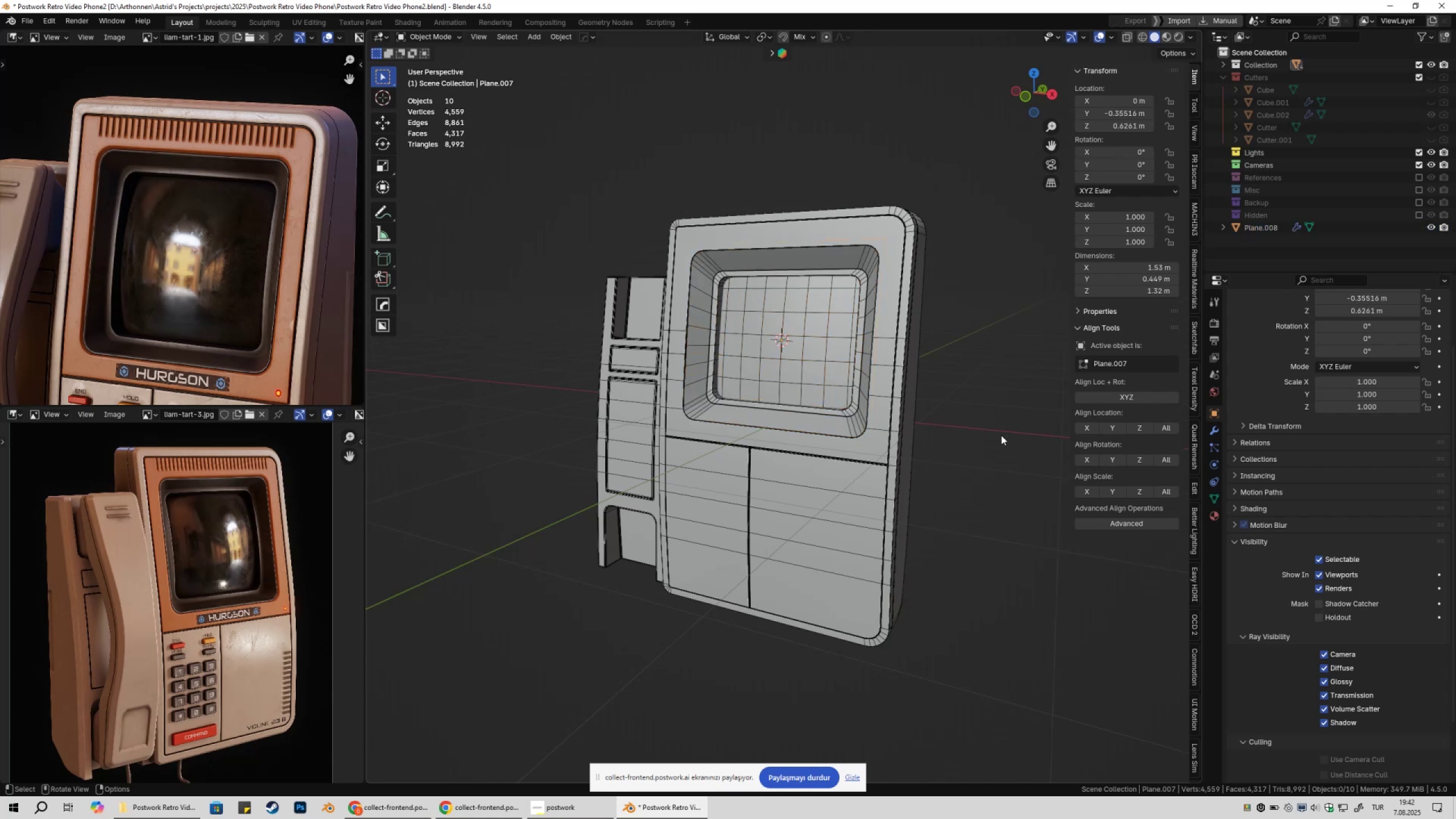 
 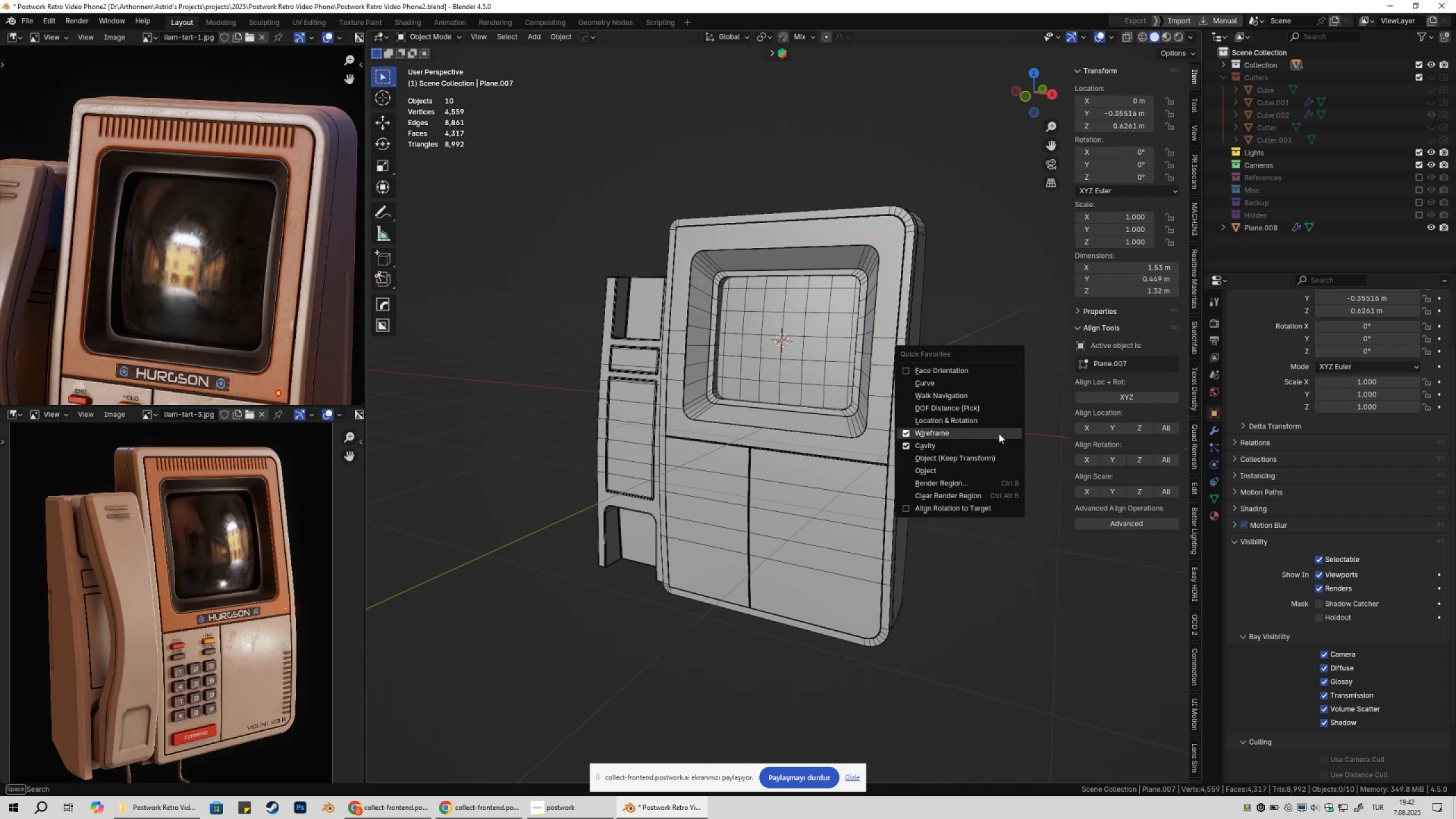 
left_click([999, 433])
 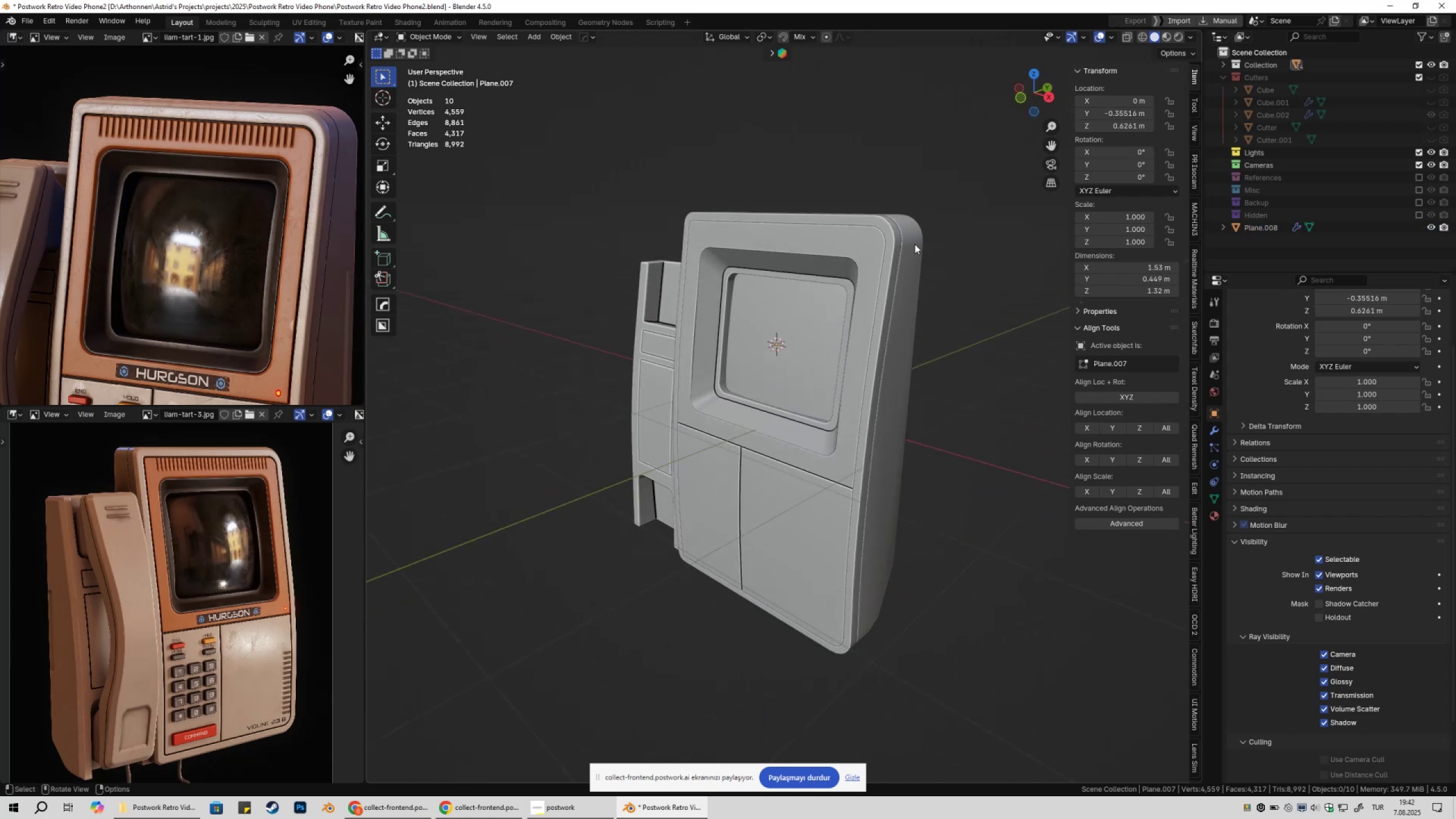 
left_click([1177, 36])
 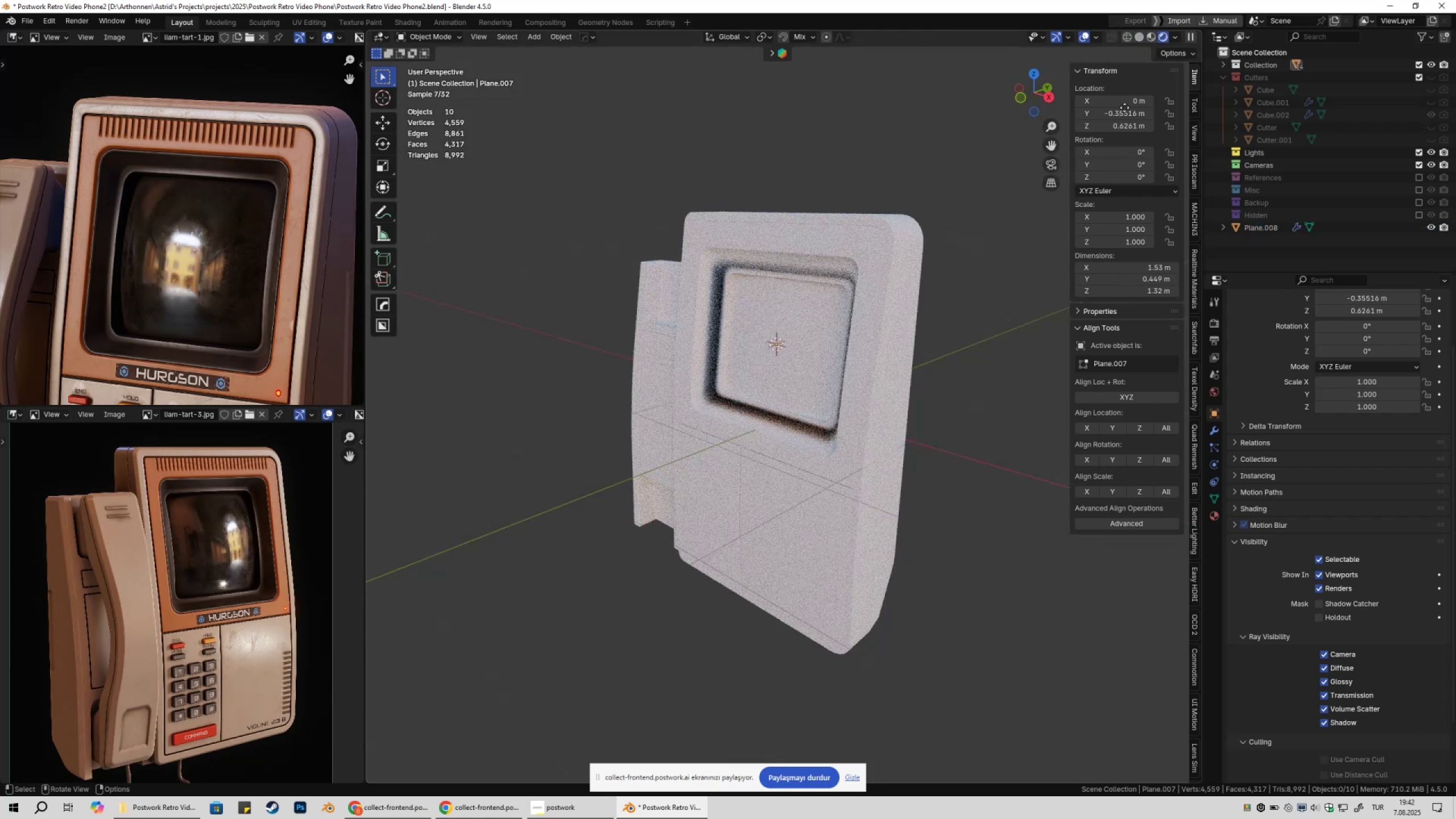 
left_click([1141, 39])
 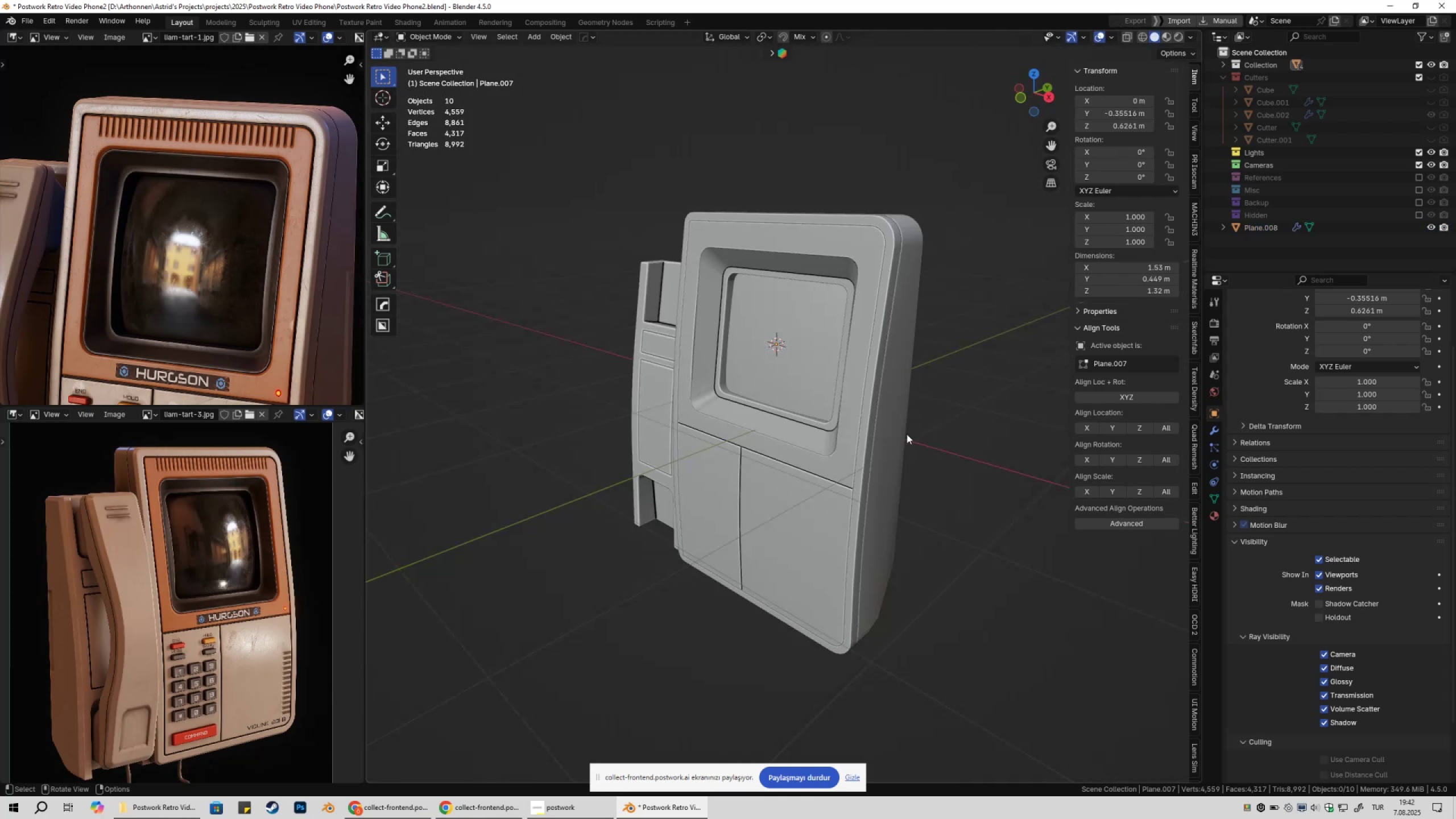 
 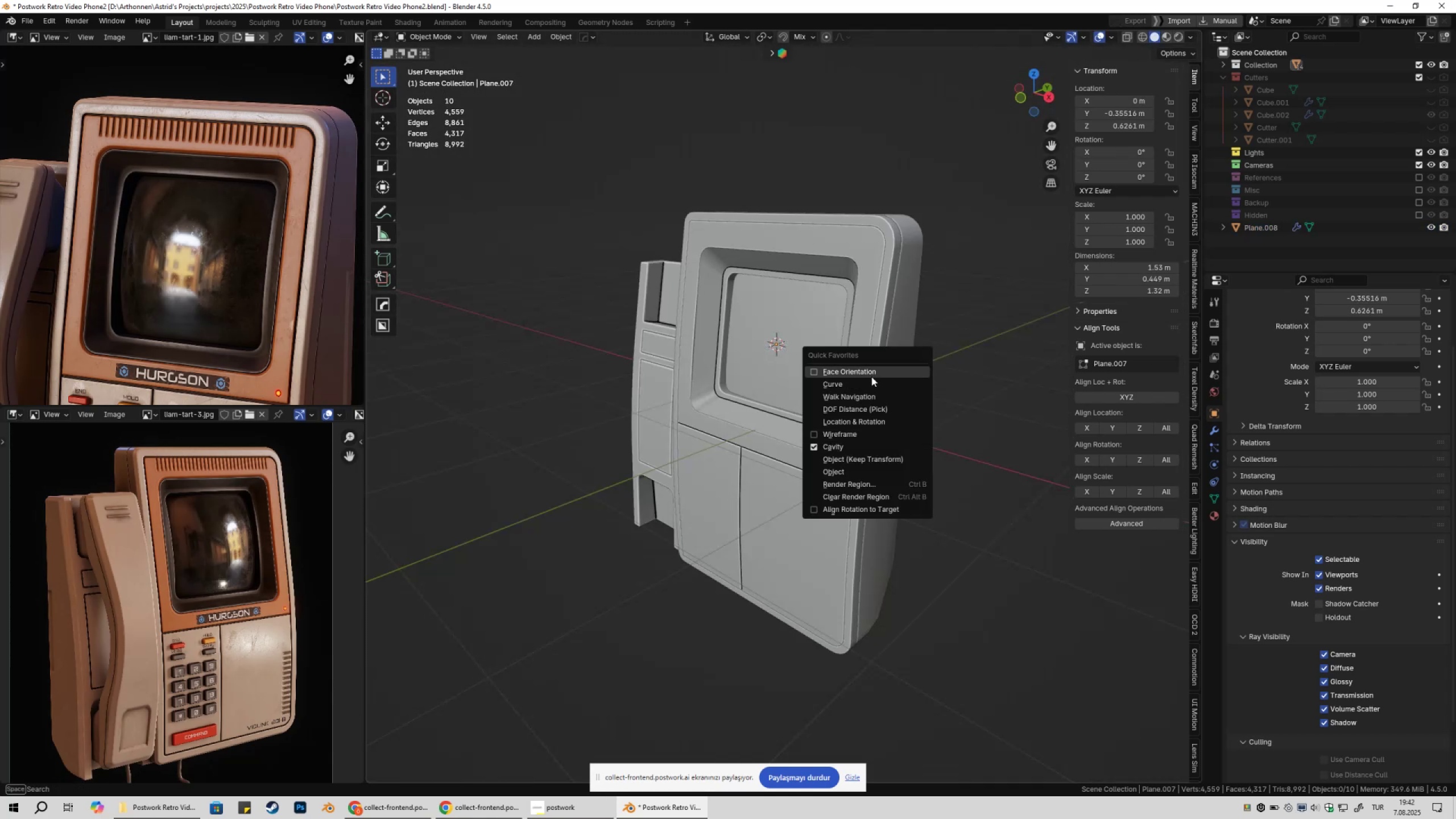 
left_click([862, 371])
 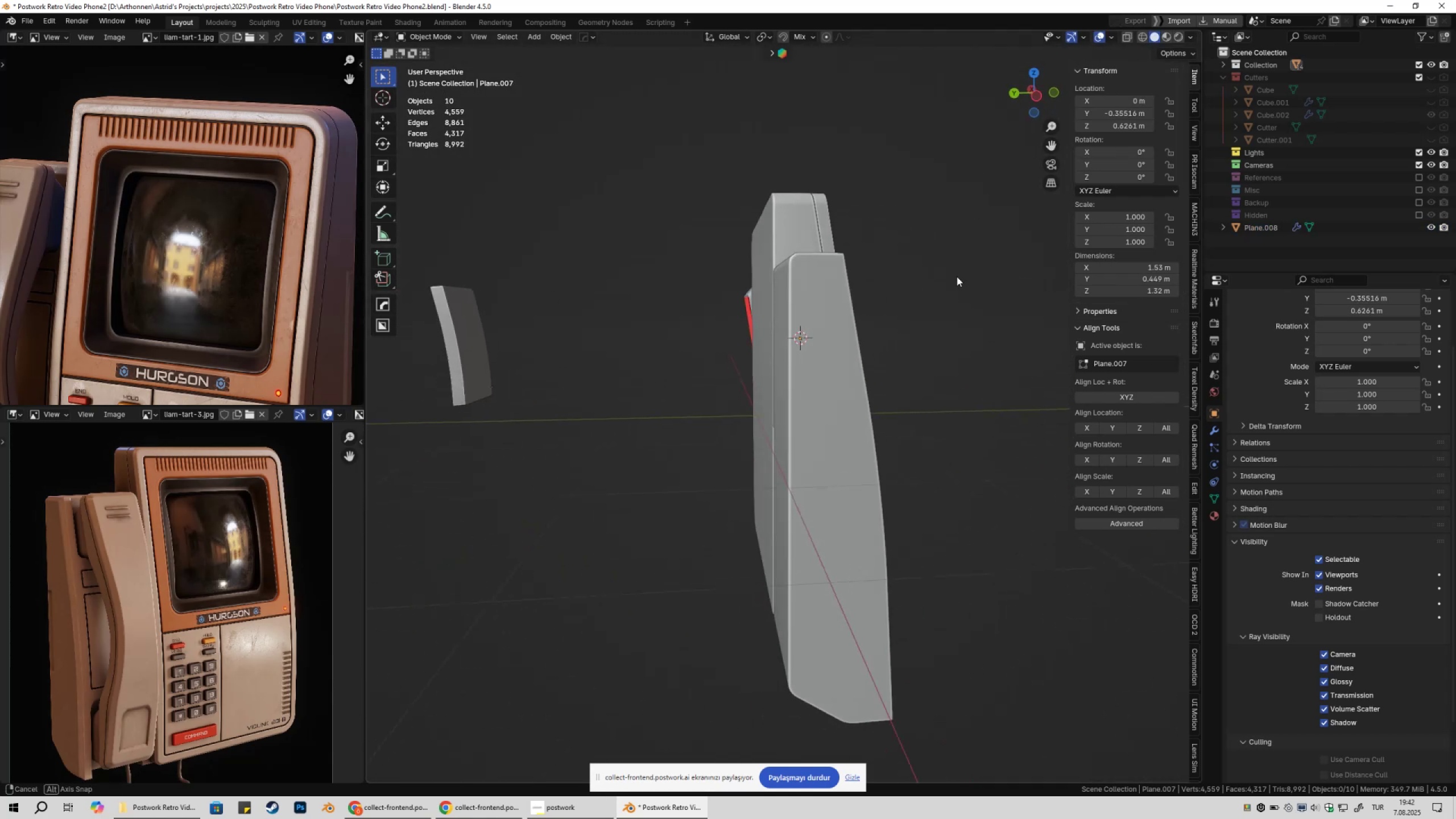 
left_click([779, 257])
 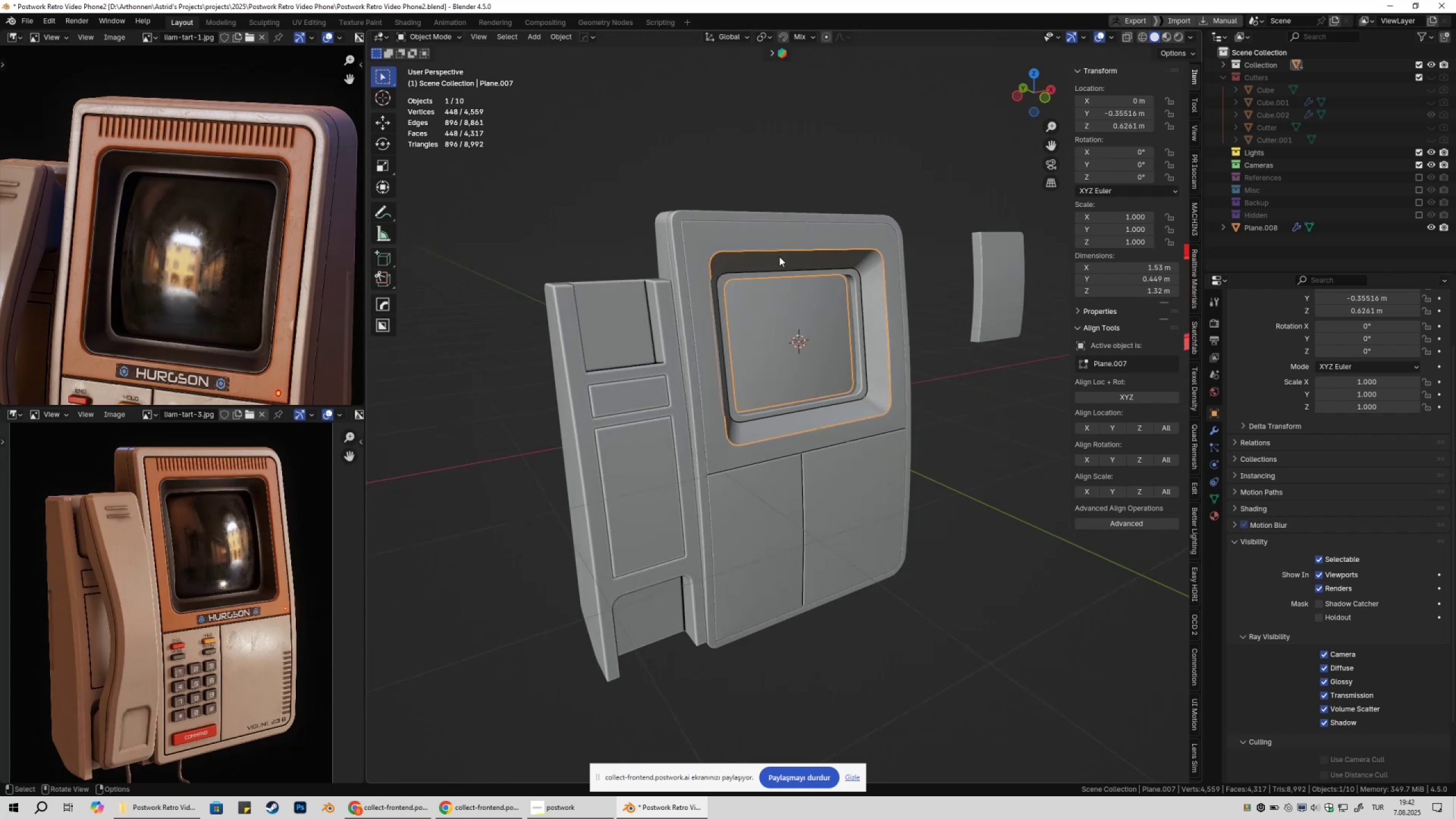 
key(G)
 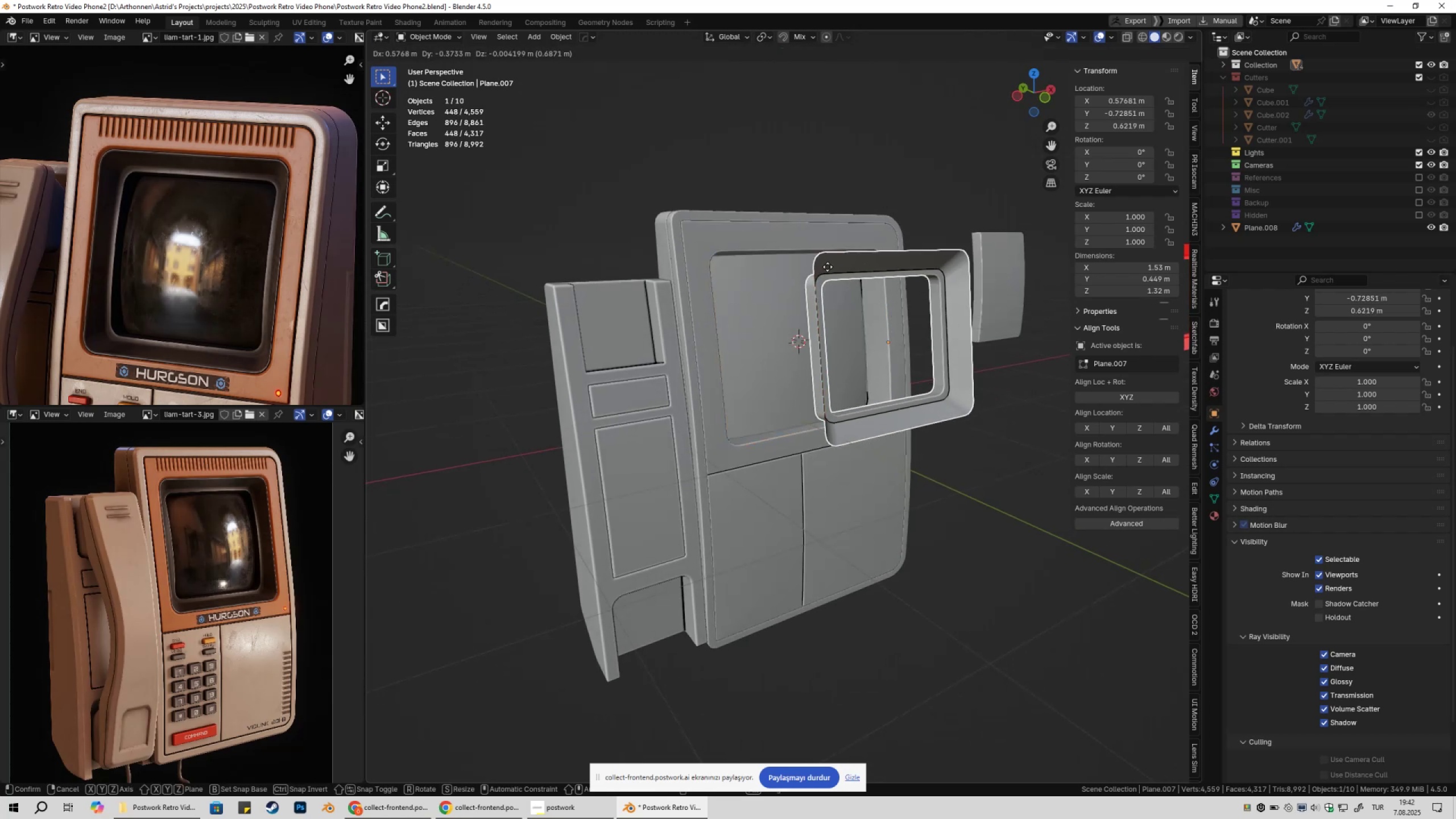 
key(Escape)
 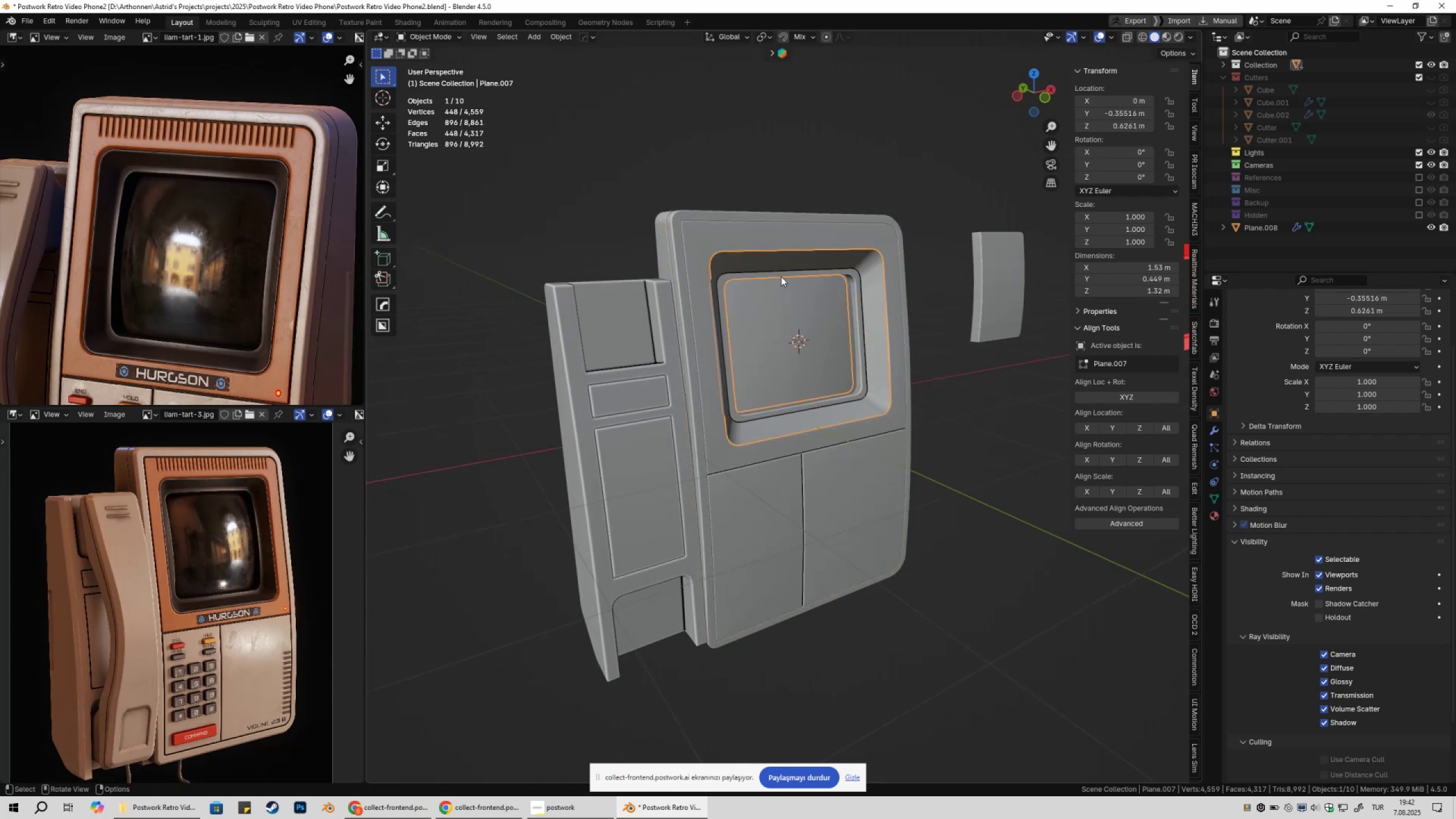 
double_click([812, 337])
 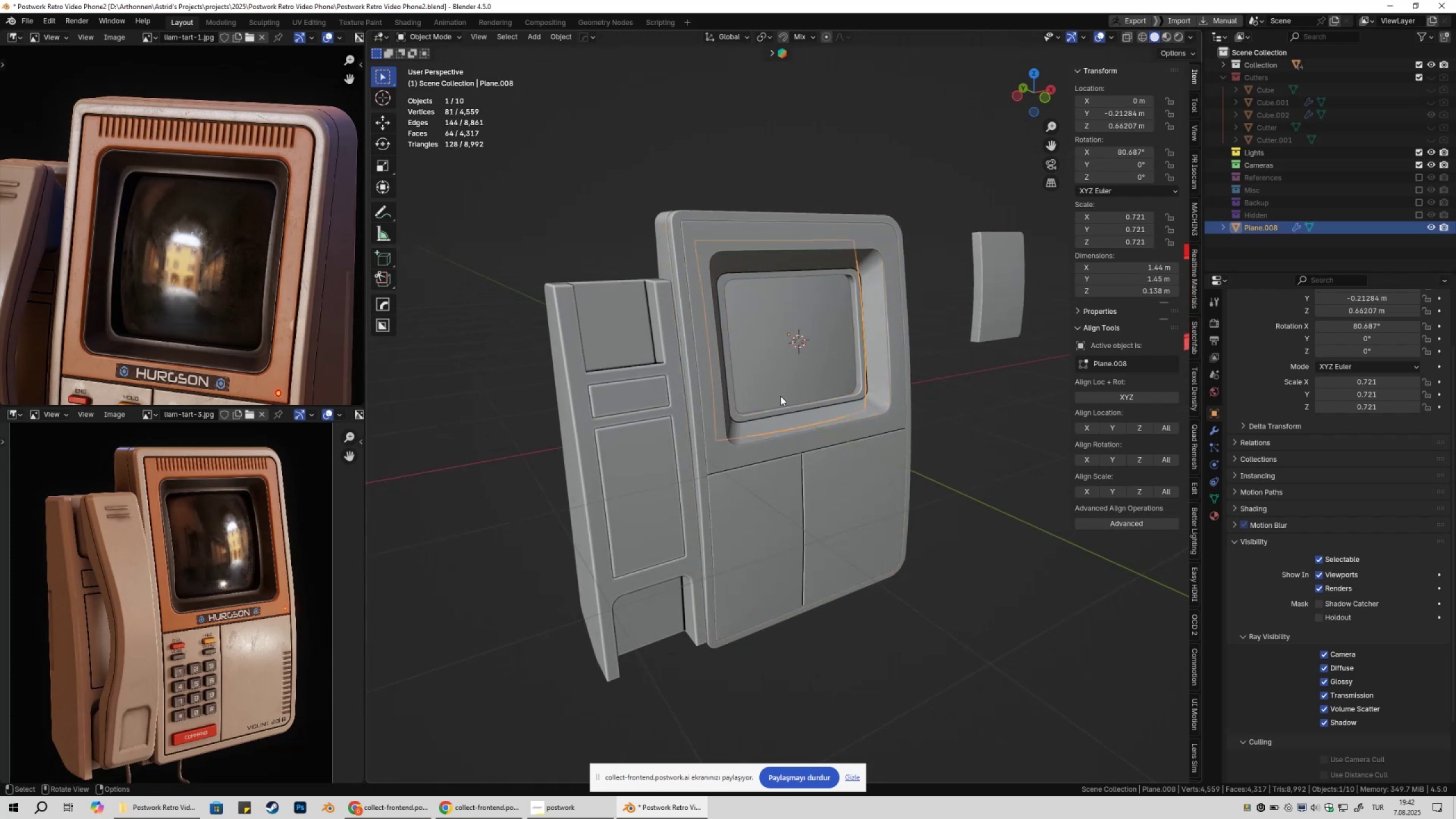 
left_click([765, 480])
 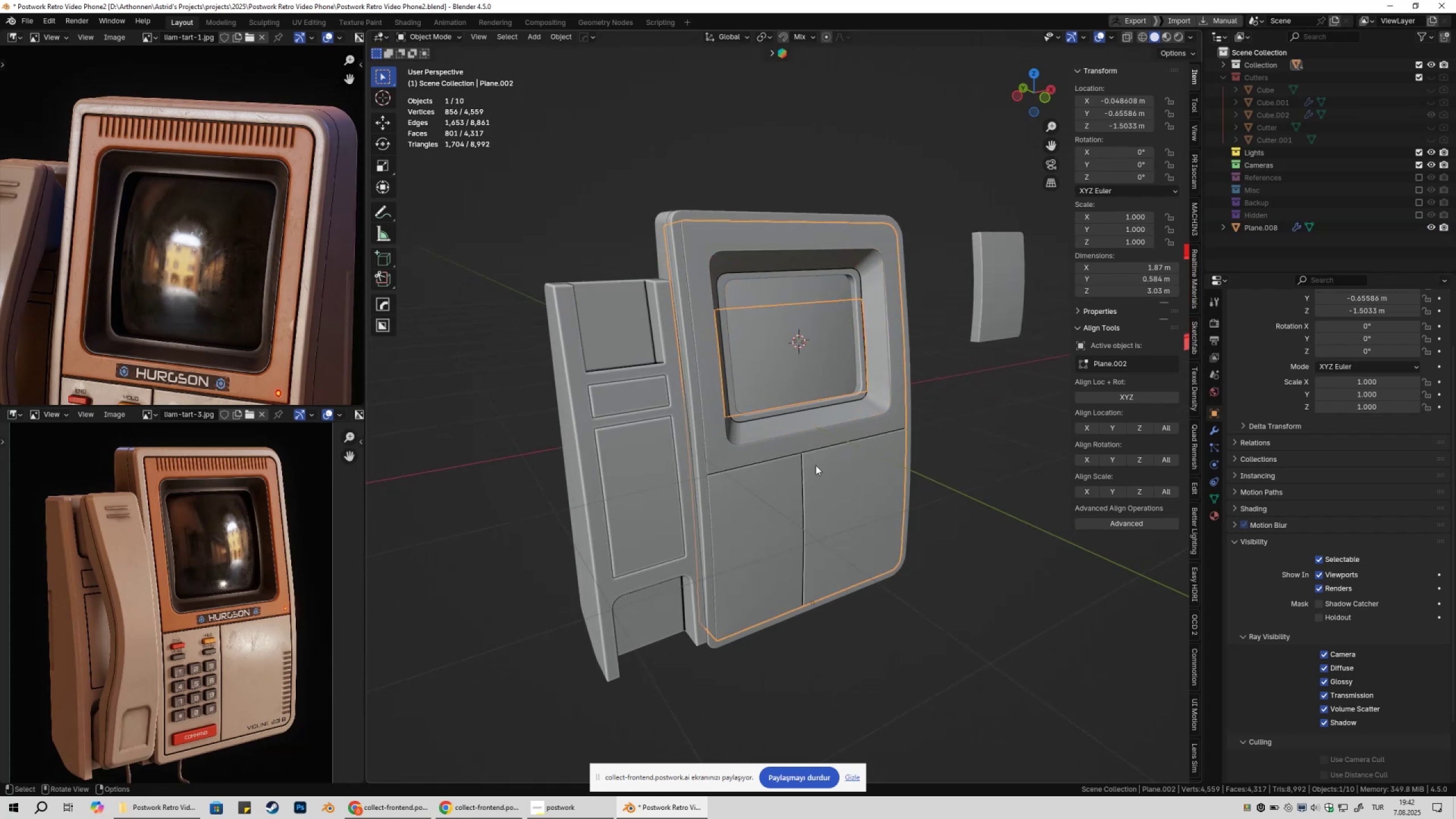 
double_click([766, 442])
 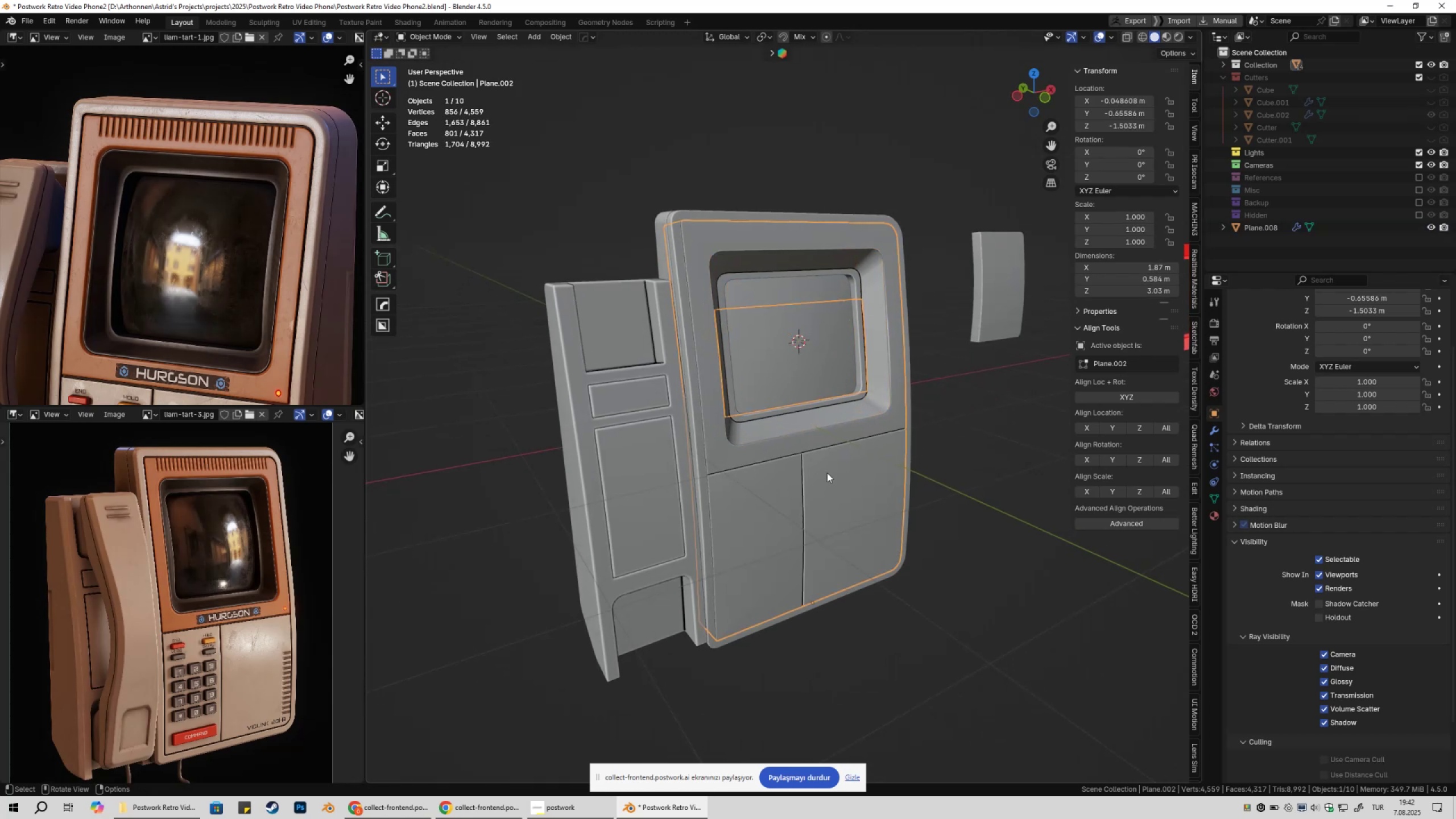 
double_click([723, 439])
 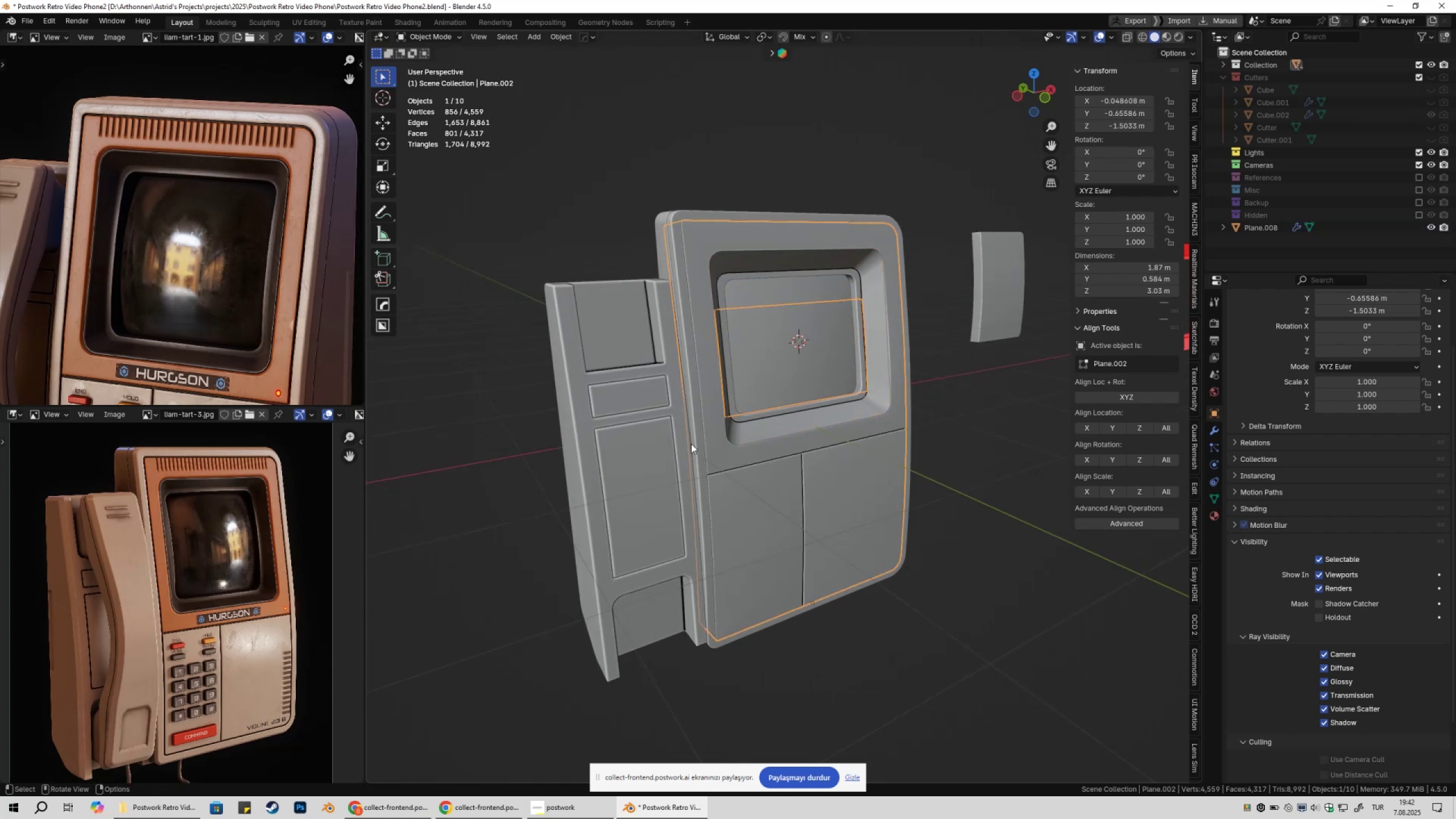 
triple_click([691, 444])
 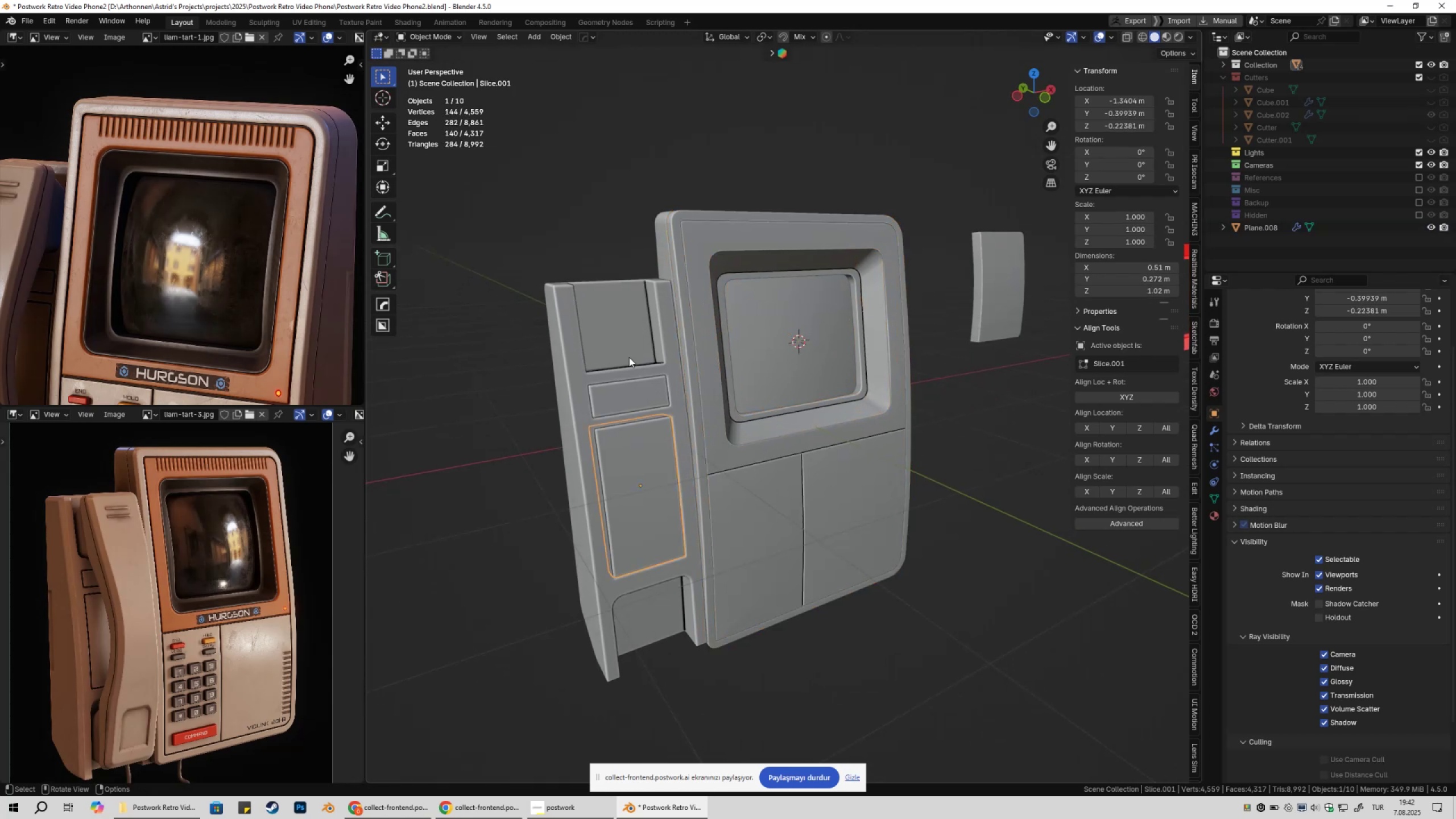 
triple_click([640, 204])
 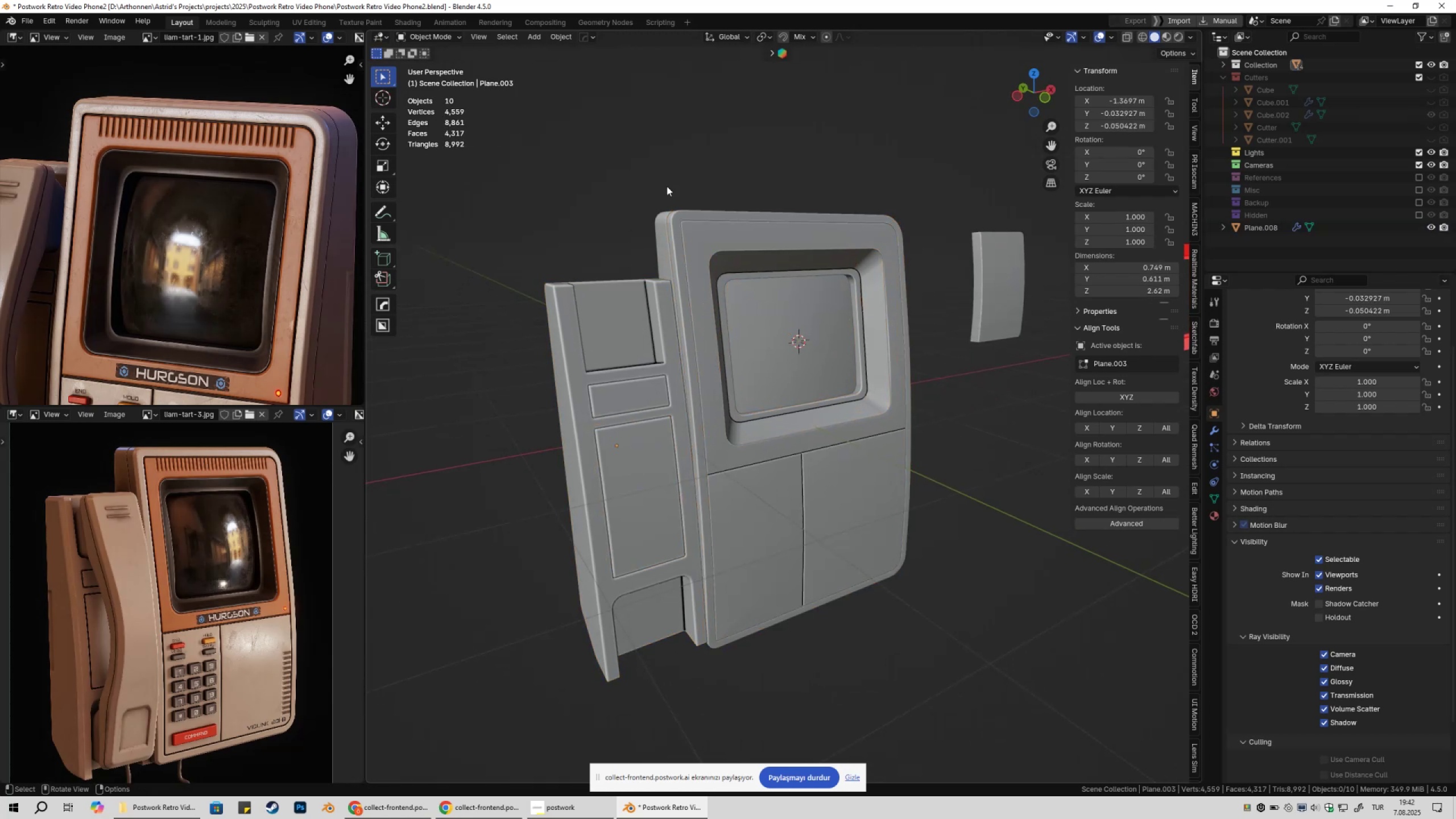 
scroll: coordinate [725, 183], scroll_direction: up, amount: 2.0
 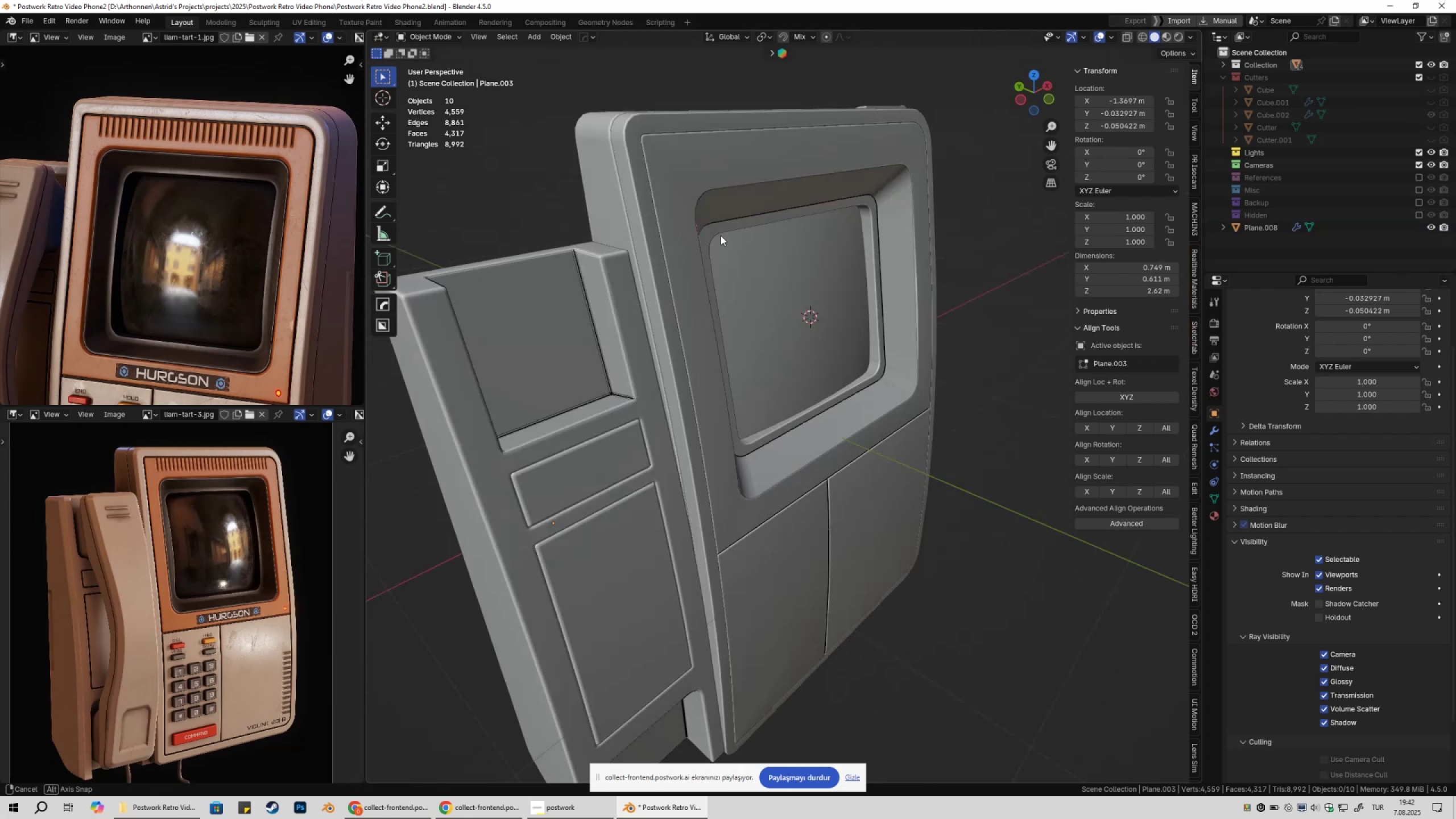 
scroll: coordinate [727, 230], scroll_direction: down, amount: 1.0
 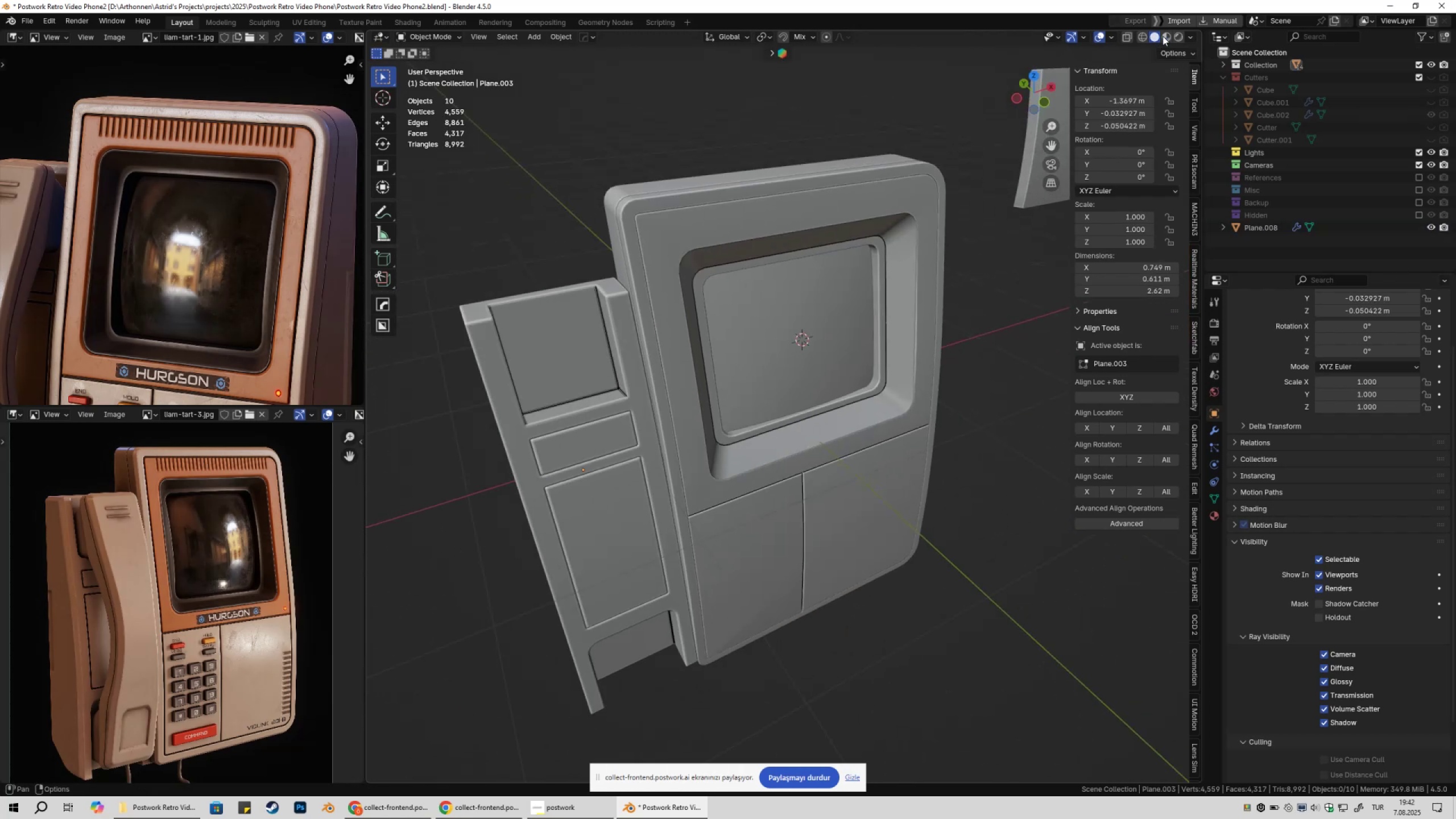 
left_click([1165, 35])
 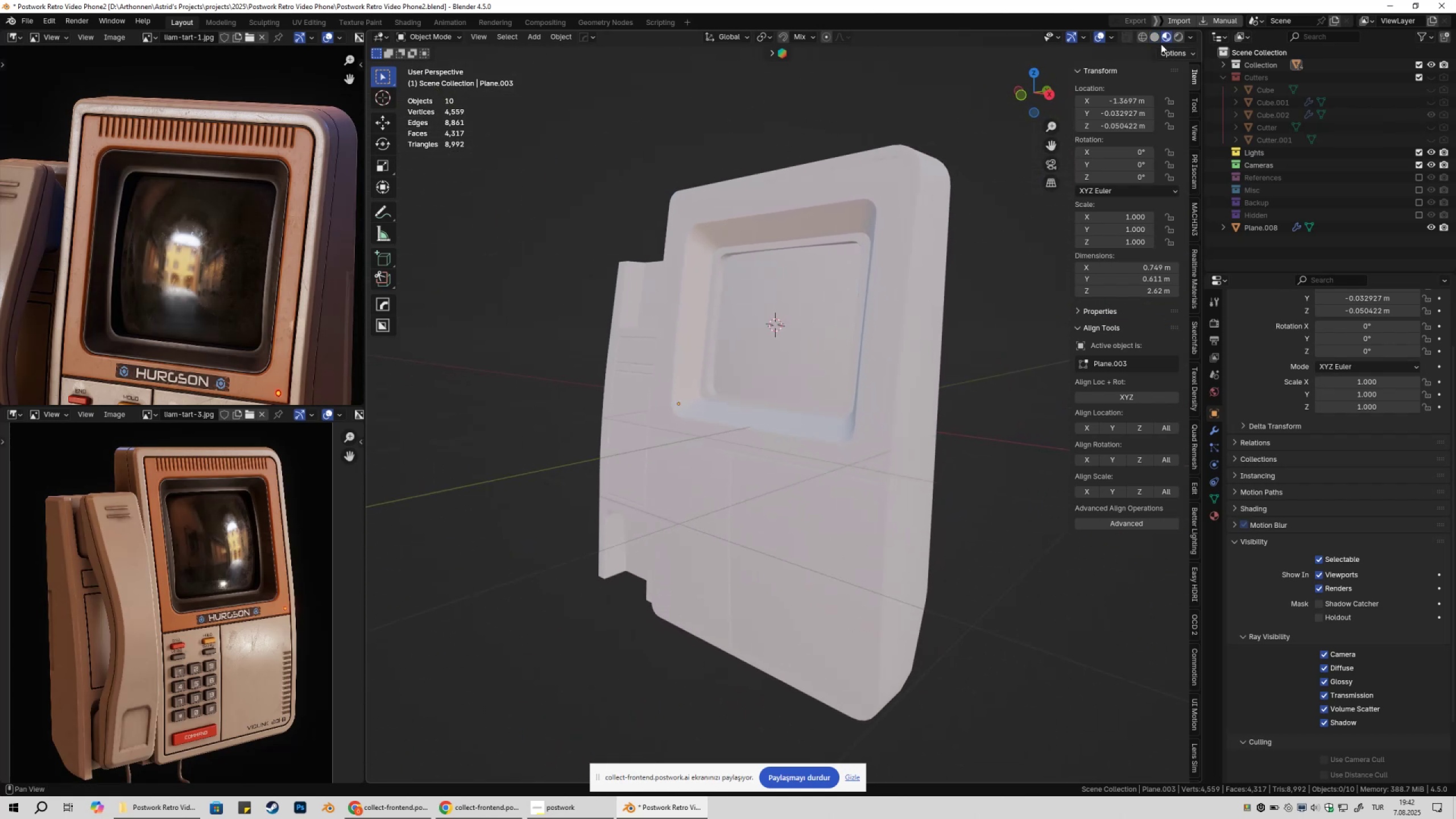 
double_click([1179, 38])
 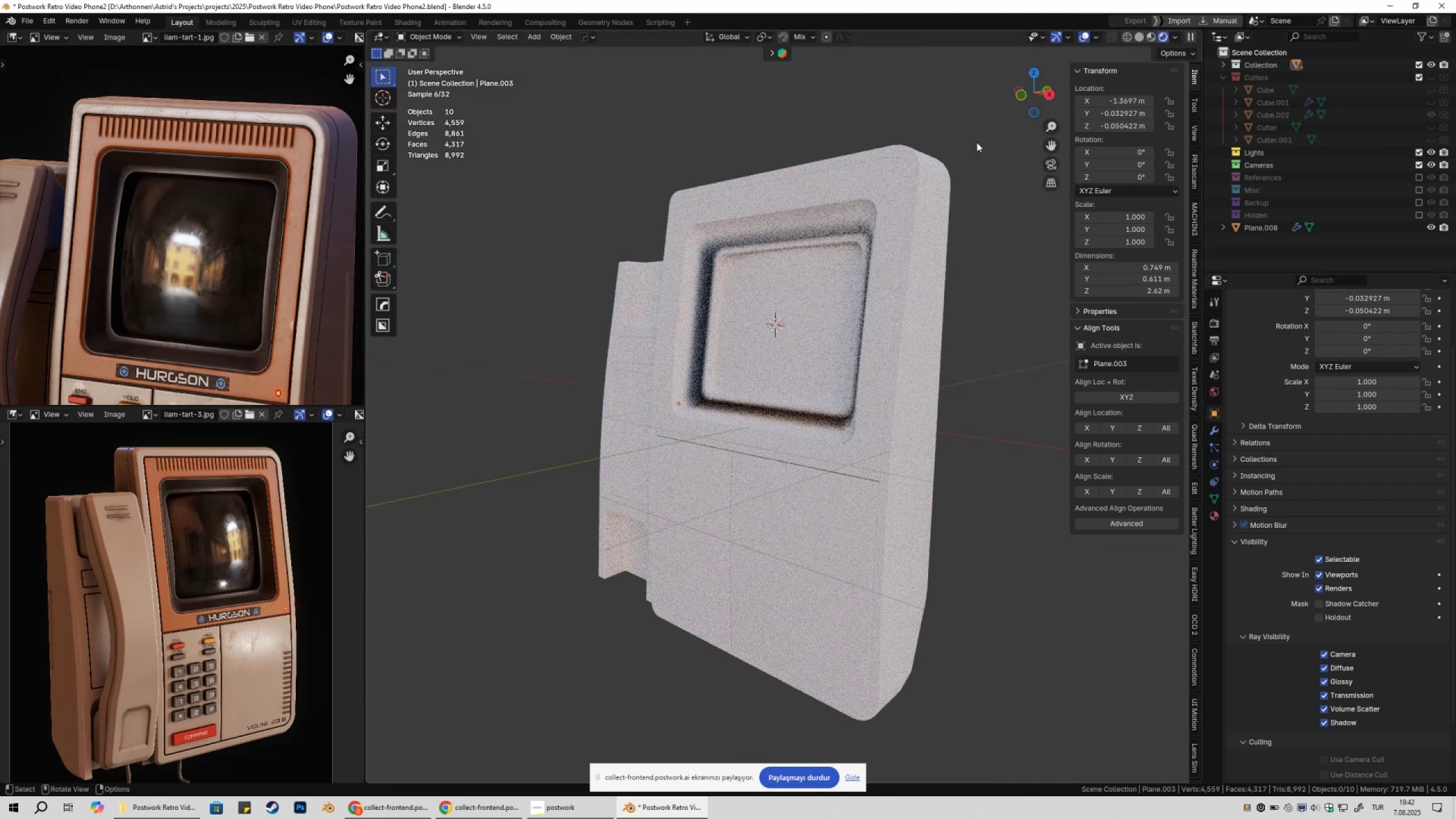 
left_click([1141, 35])
 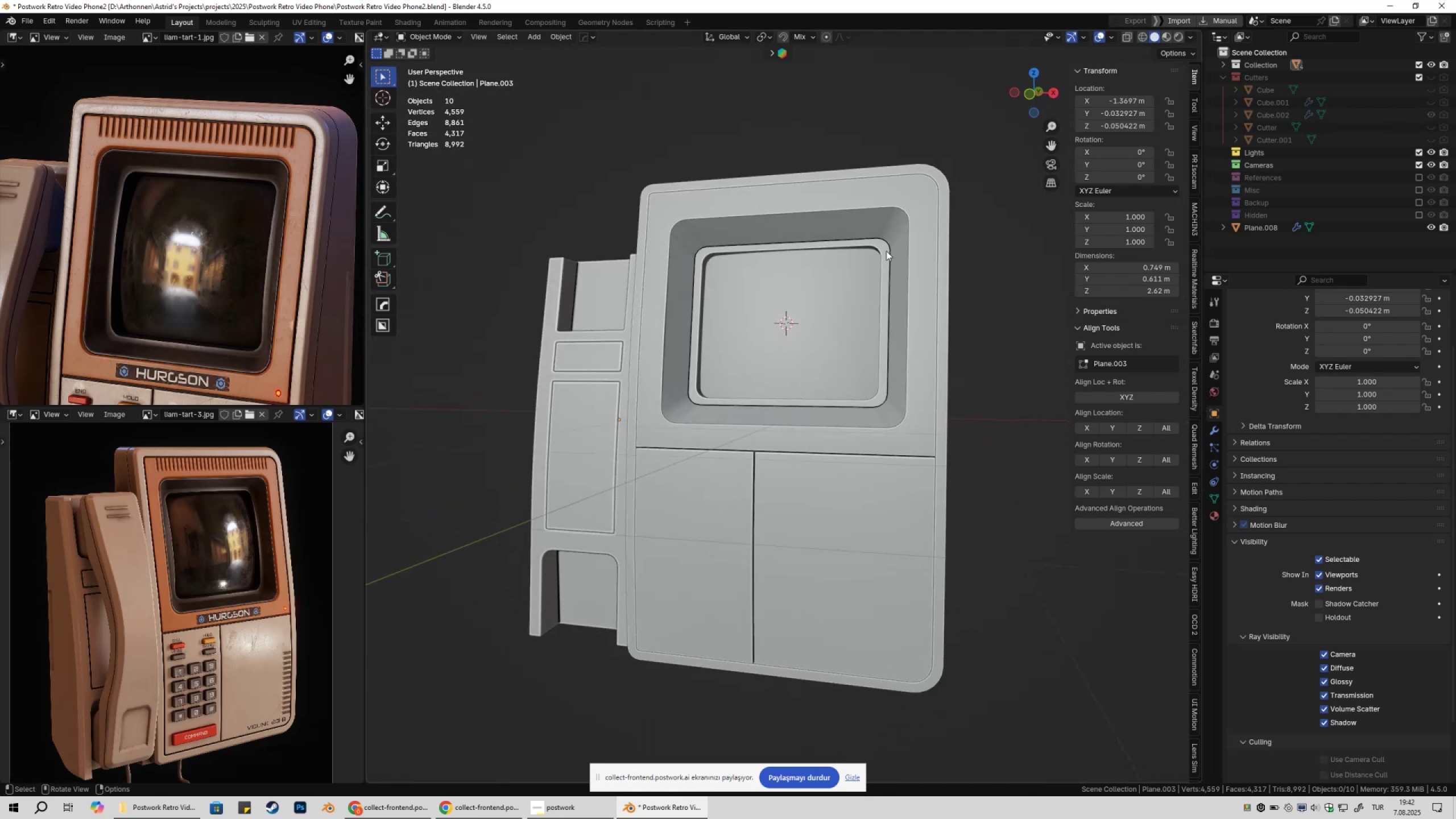 
left_click([883, 251])
 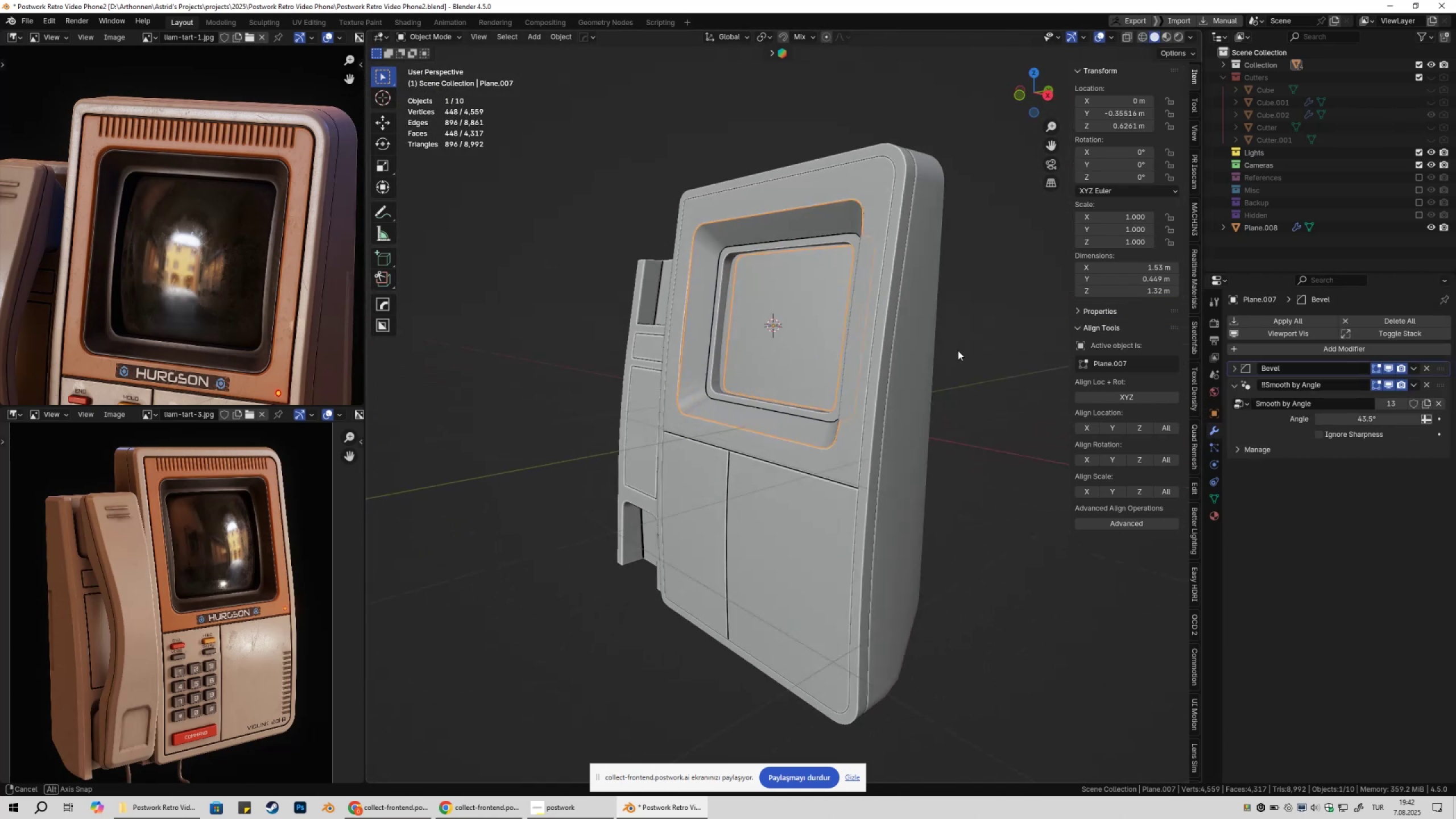 
scroll: coordinate [878, 367], scroll_direction: down, amount: 2.0
 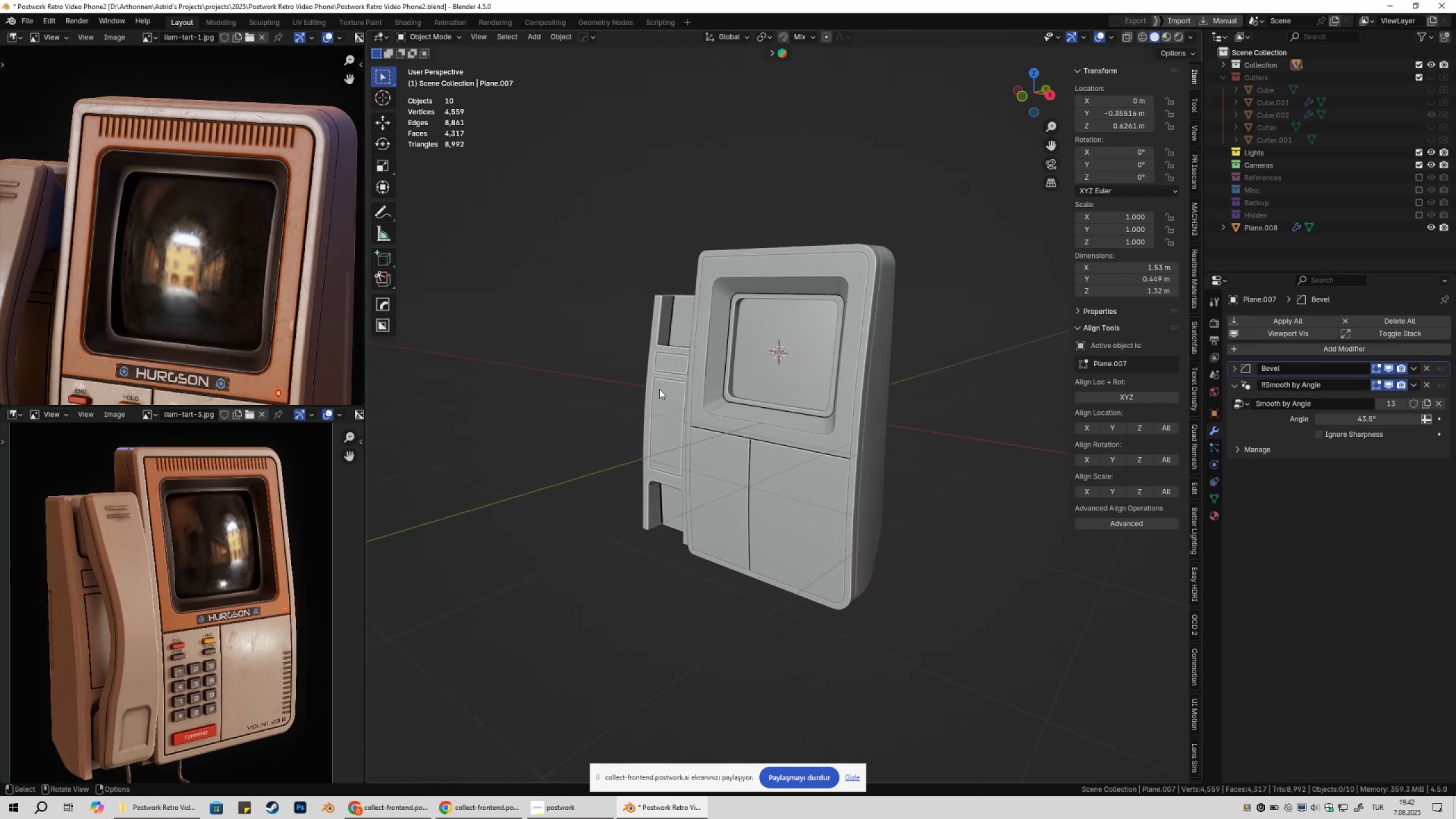 
key(Control+ControlLeft)
 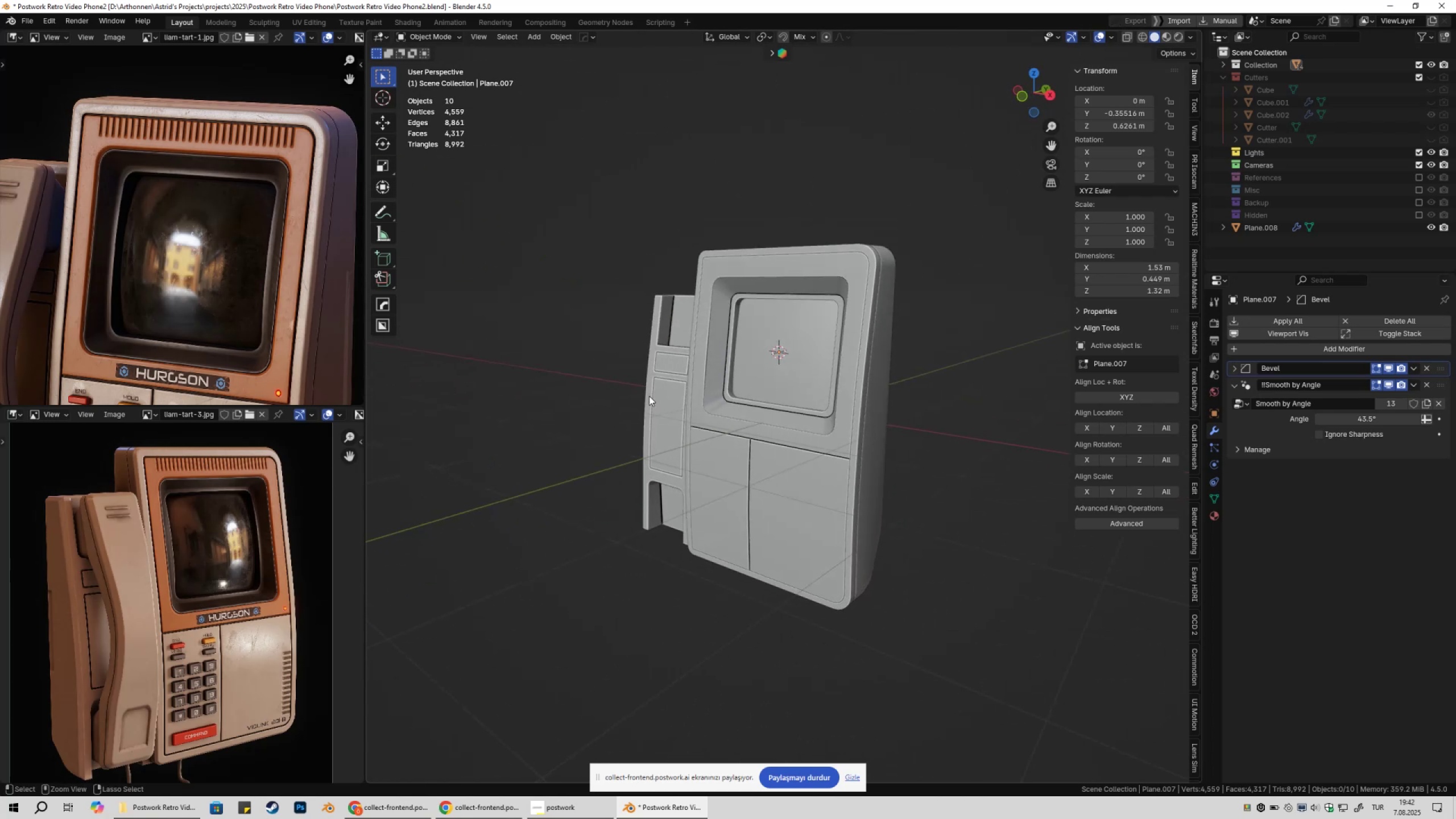 
key(Control+S)
 